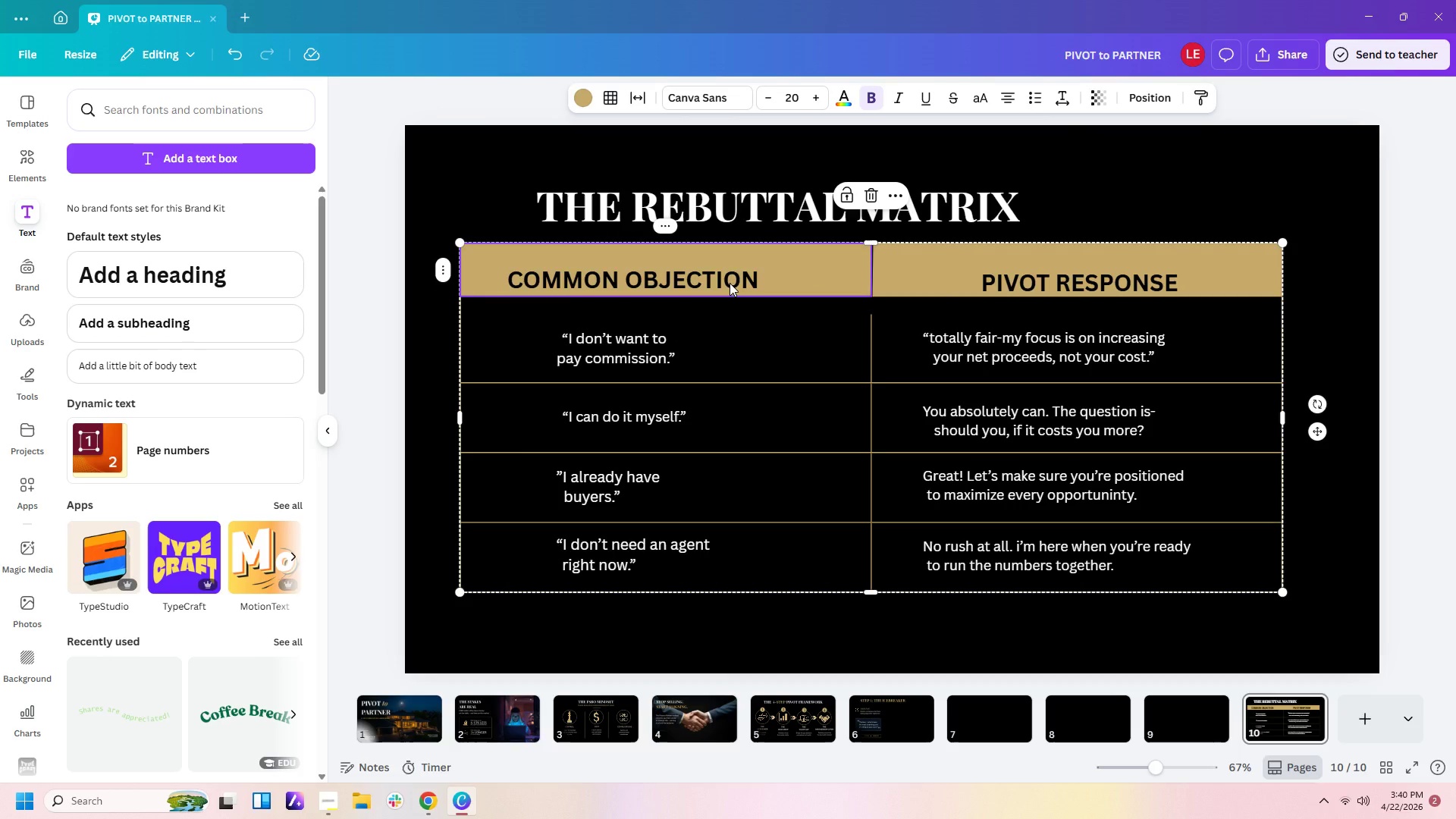 
key(Control+Z)
 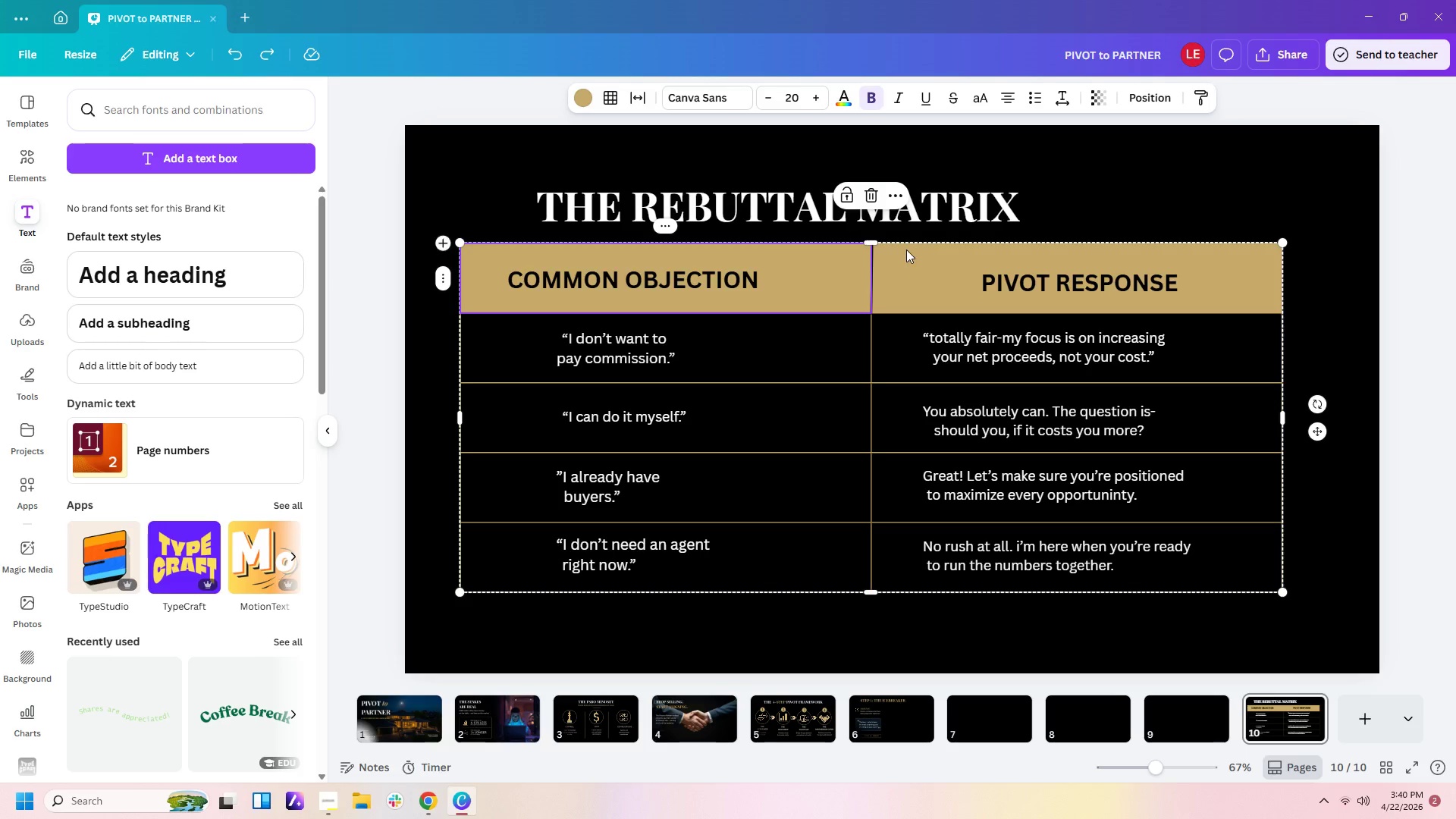 
left_click_drag(start_coordinate=[874, 242], to_coordinate=[876, 267])
 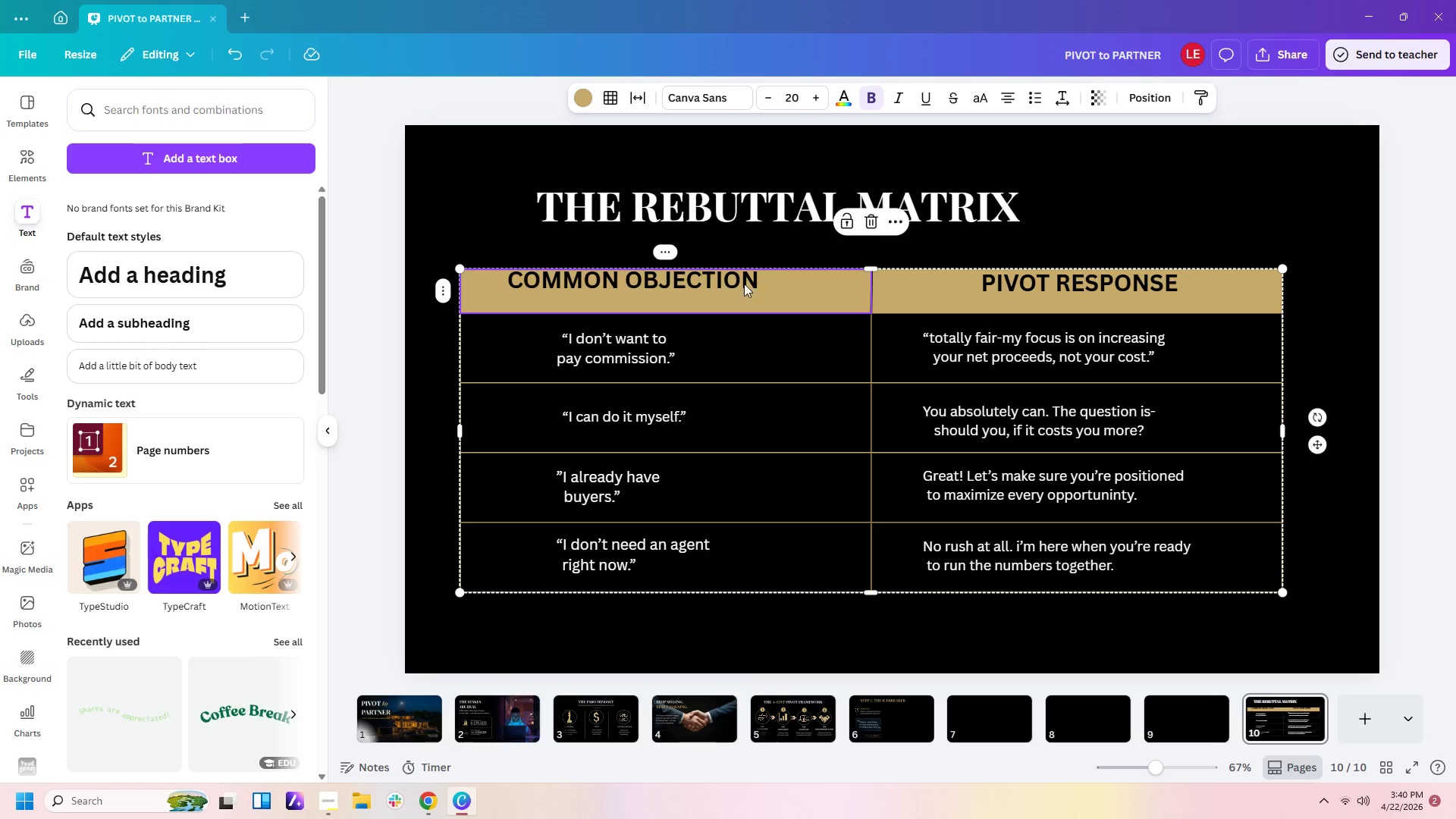 
left_click([742, 284])
 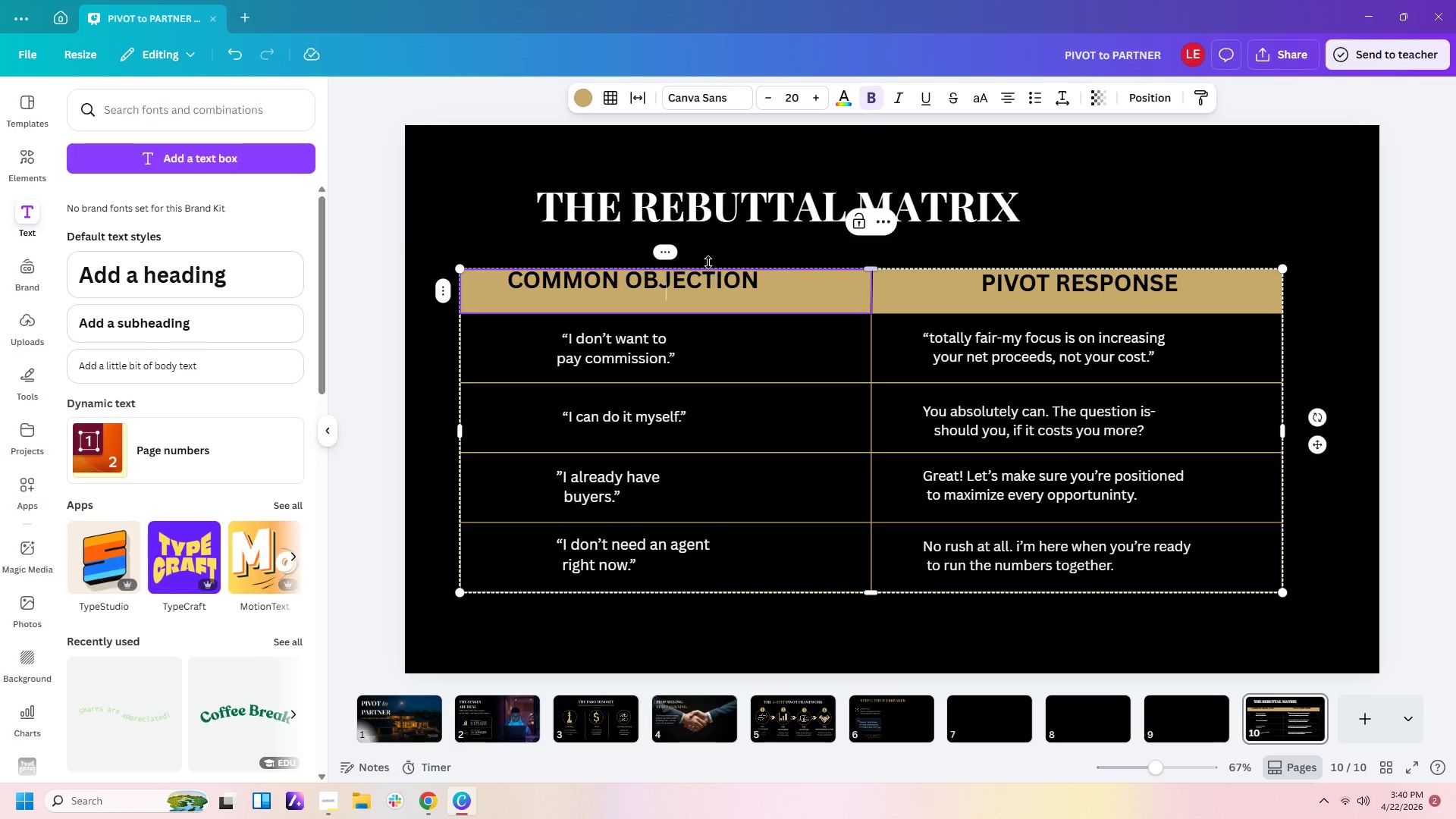 
left_click([704, 240])
 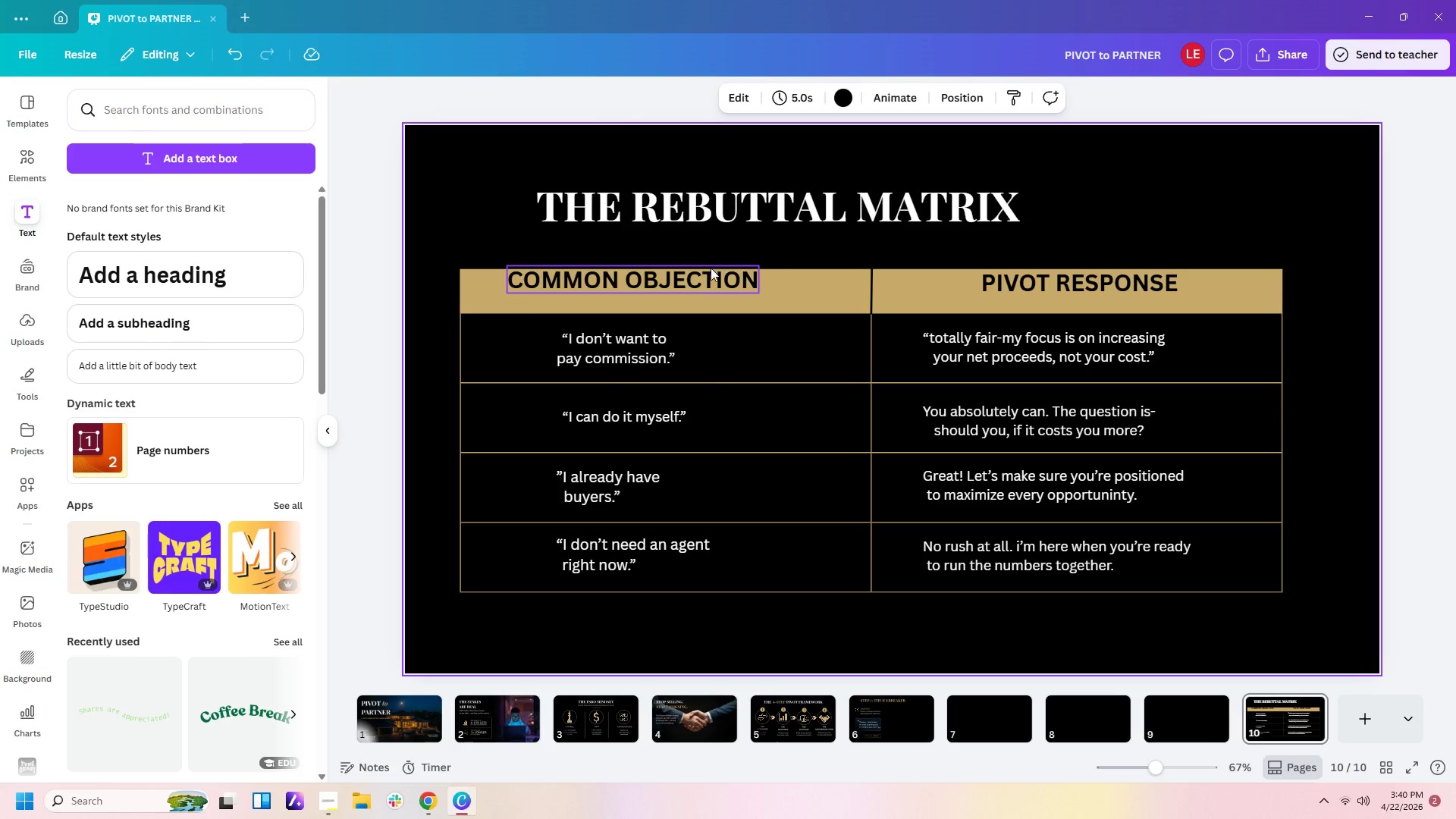 
left_click([711, 268])
 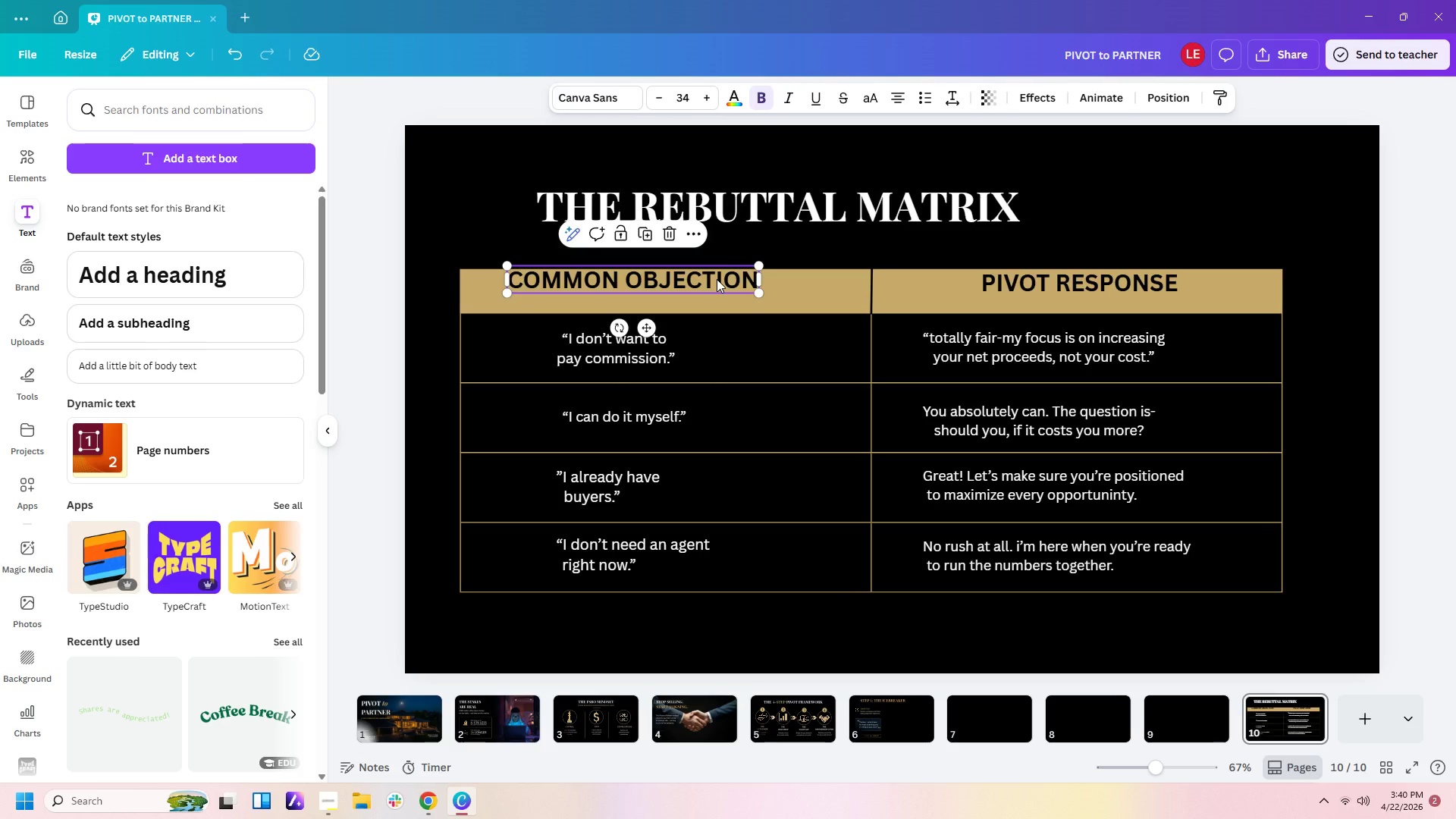 
left_click_drag(start_coordinate=[717, 279], to_coordinate=[688, 295])
 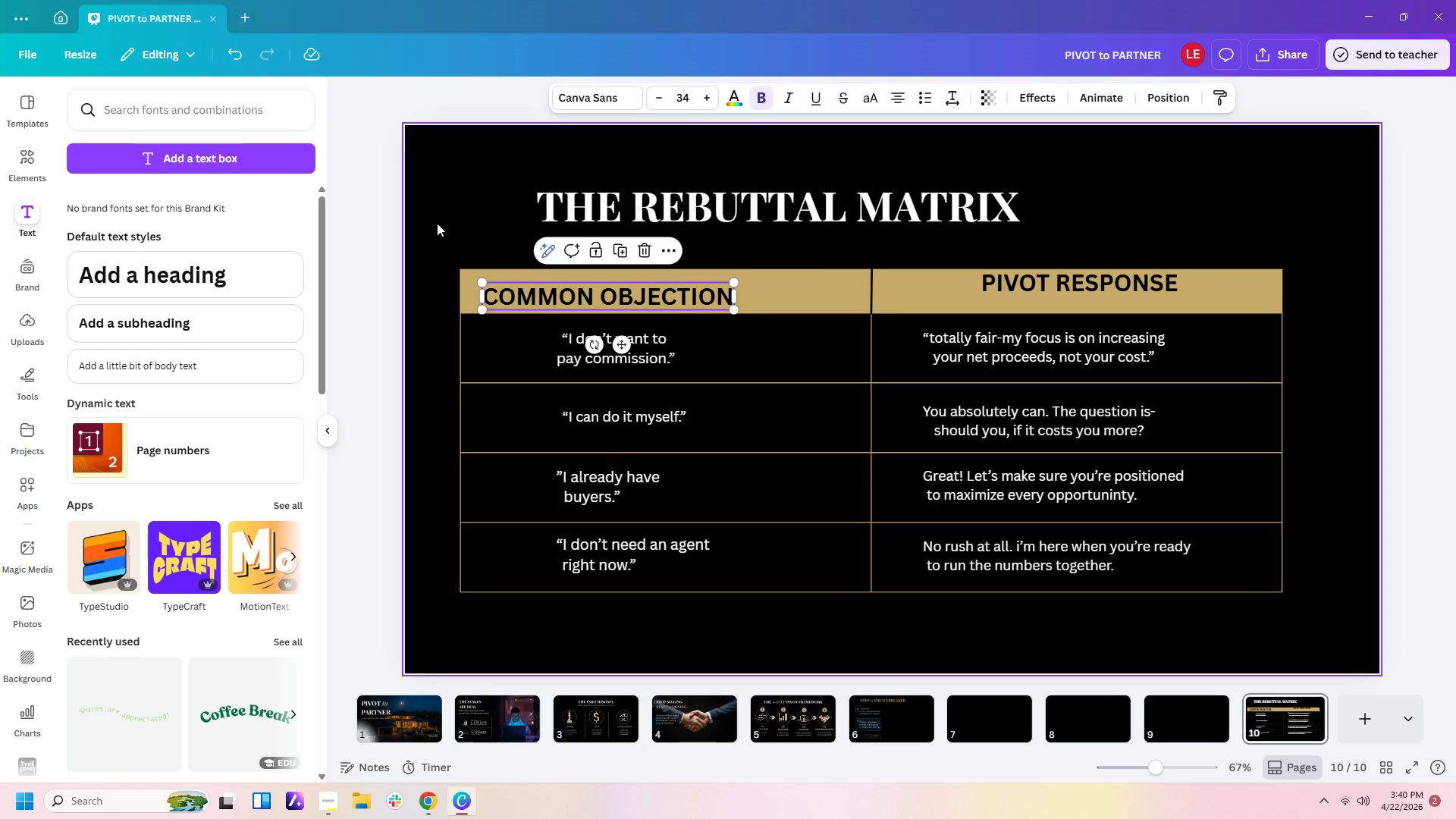 
left_click_drag(start_coordinate=[441, 243], to_coordinate=[1311, 605])
 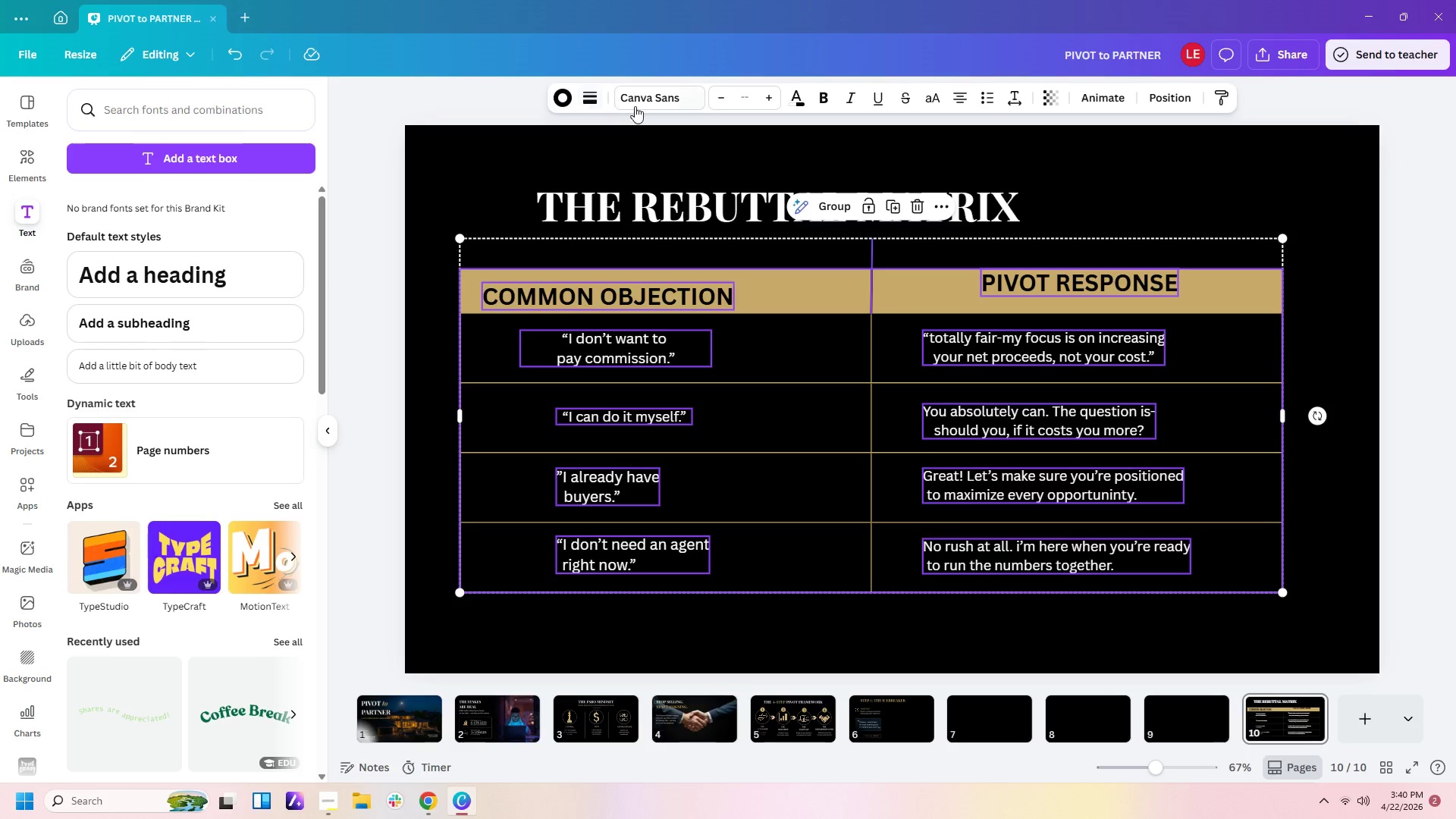 
left_click([642, 95])
 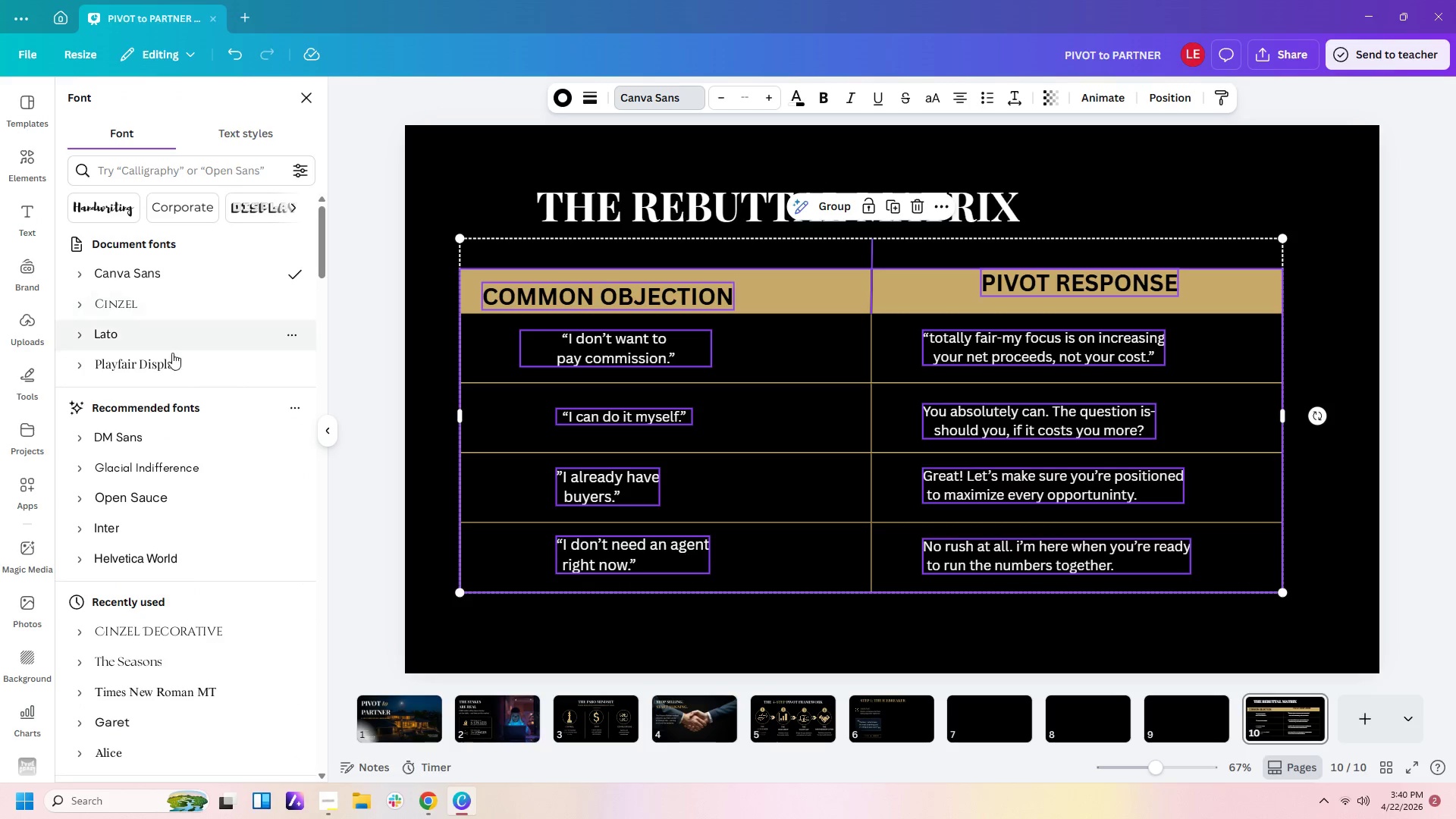 
left_click([174, 334])
 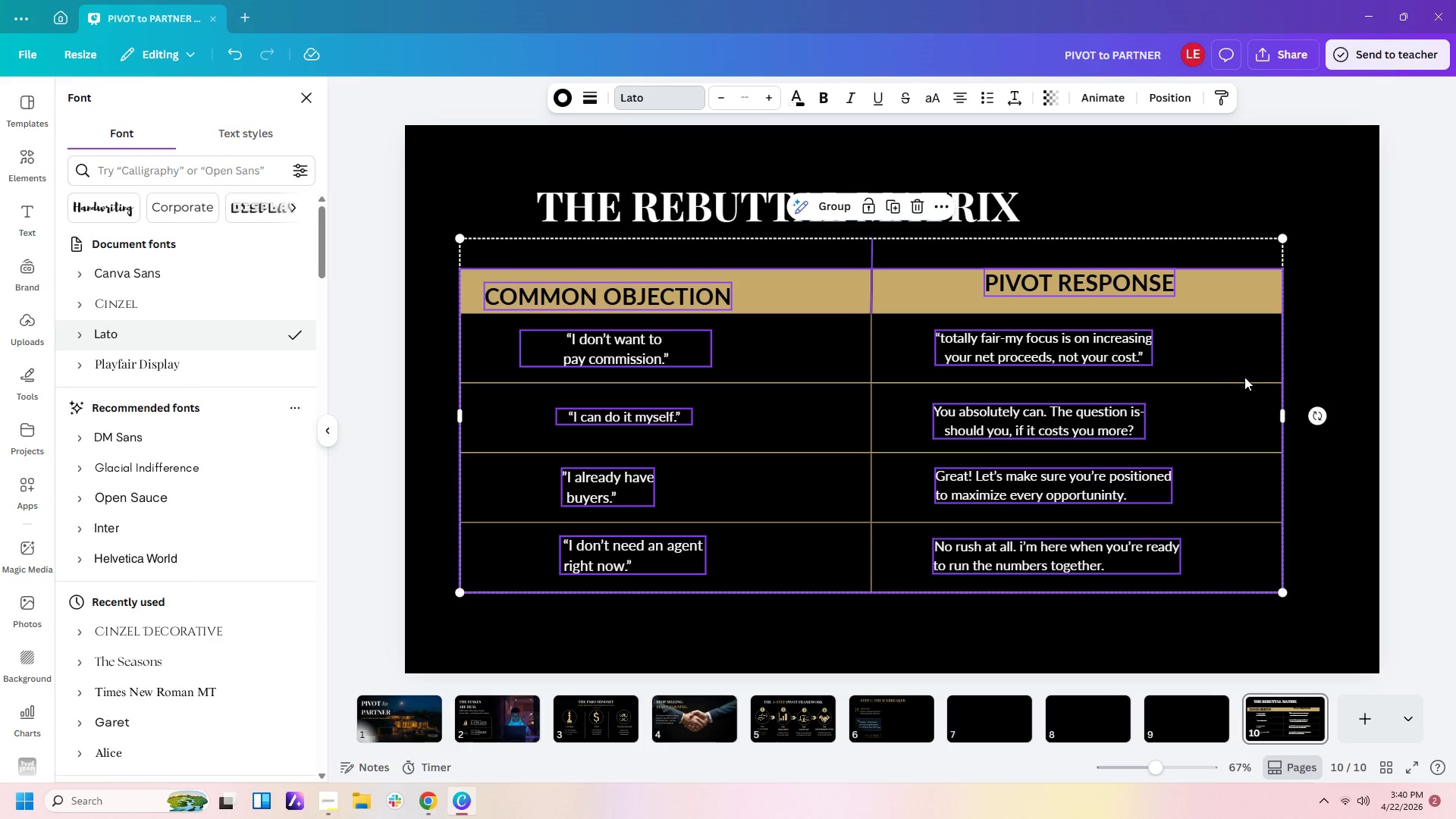 
left_click([1316, 334])
 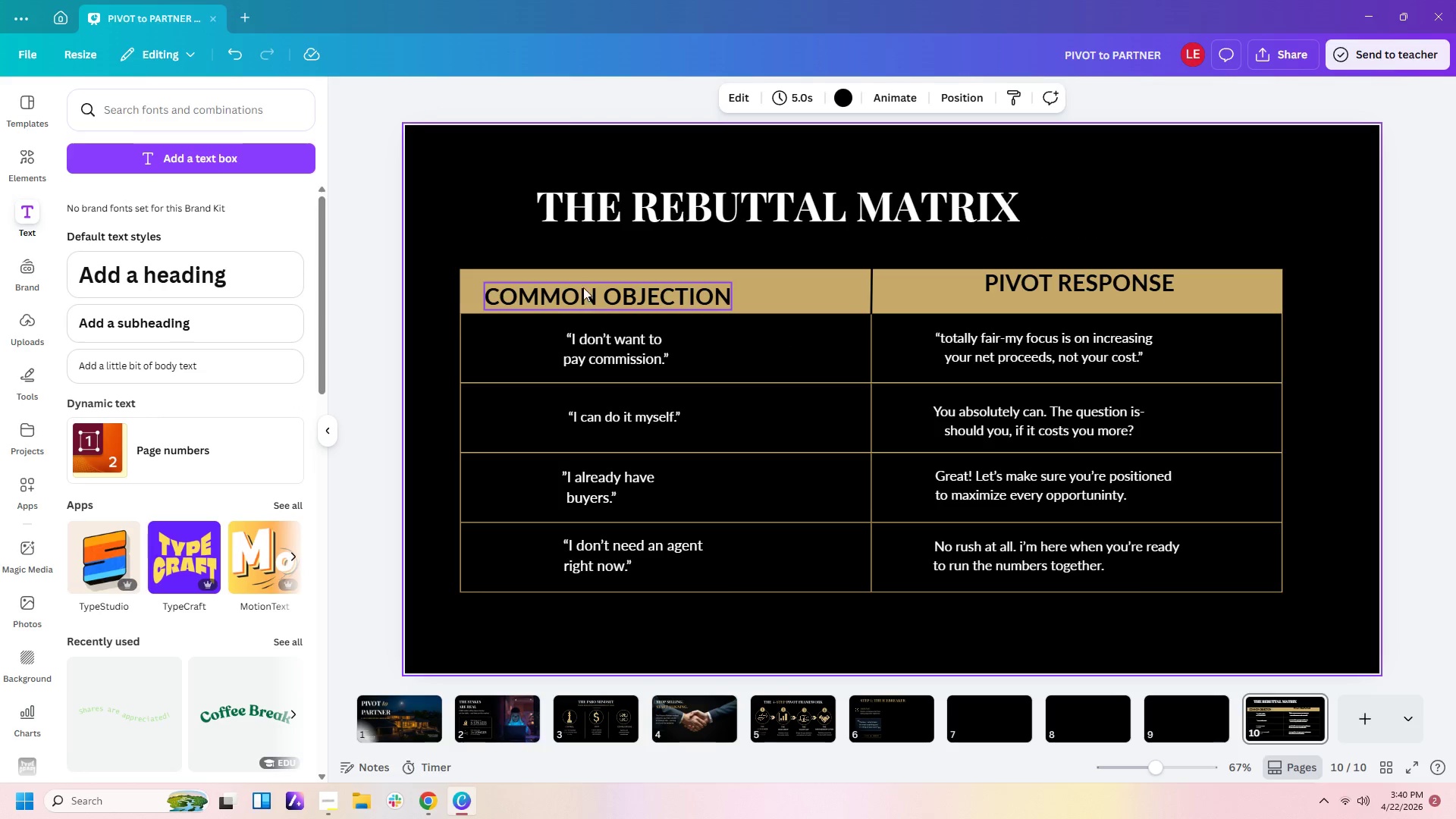 
left_click([582, 283])
 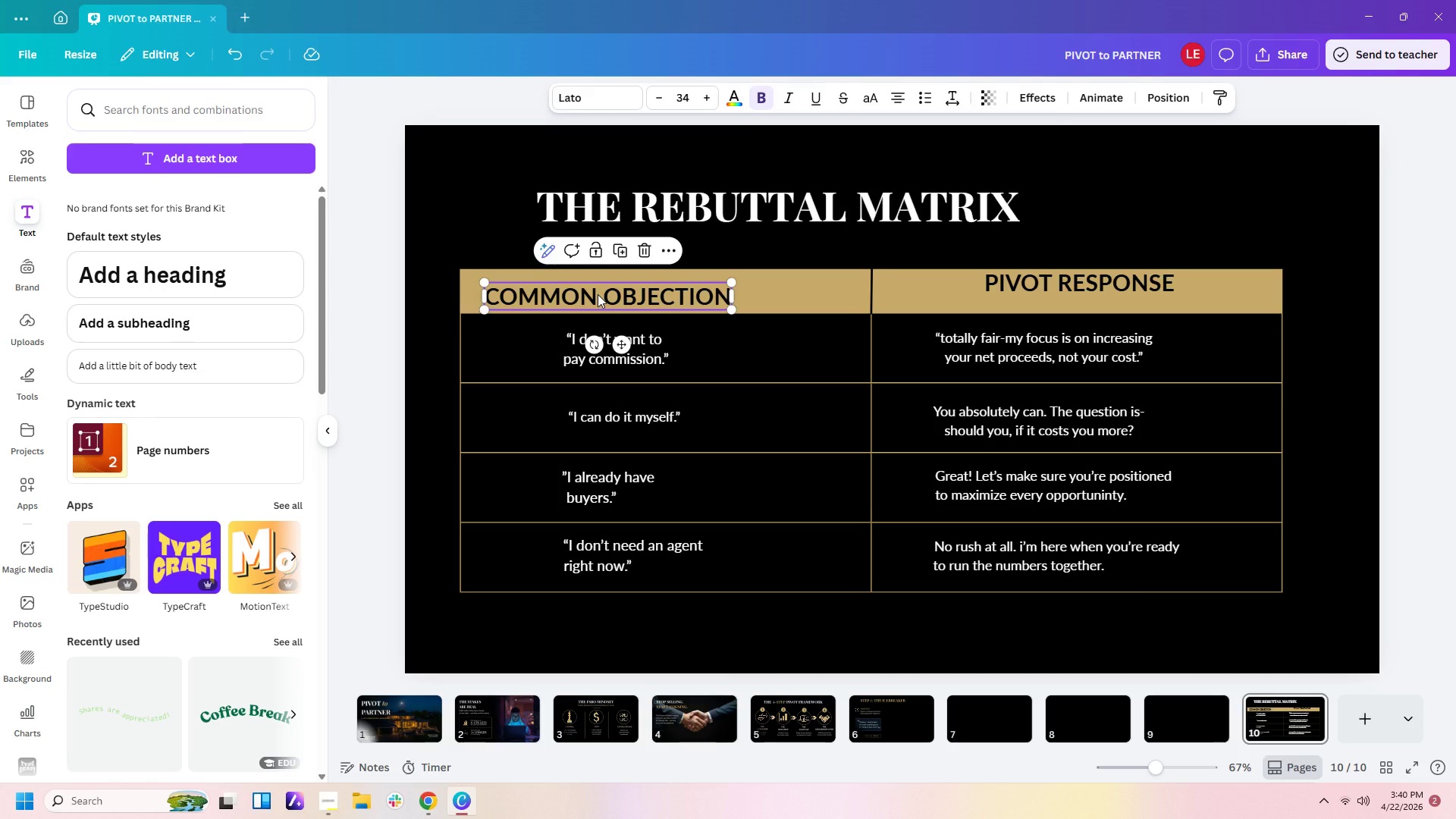 
left_click_drag(start_coordinate=[598, 294], to_coordinate=[627, 292])
 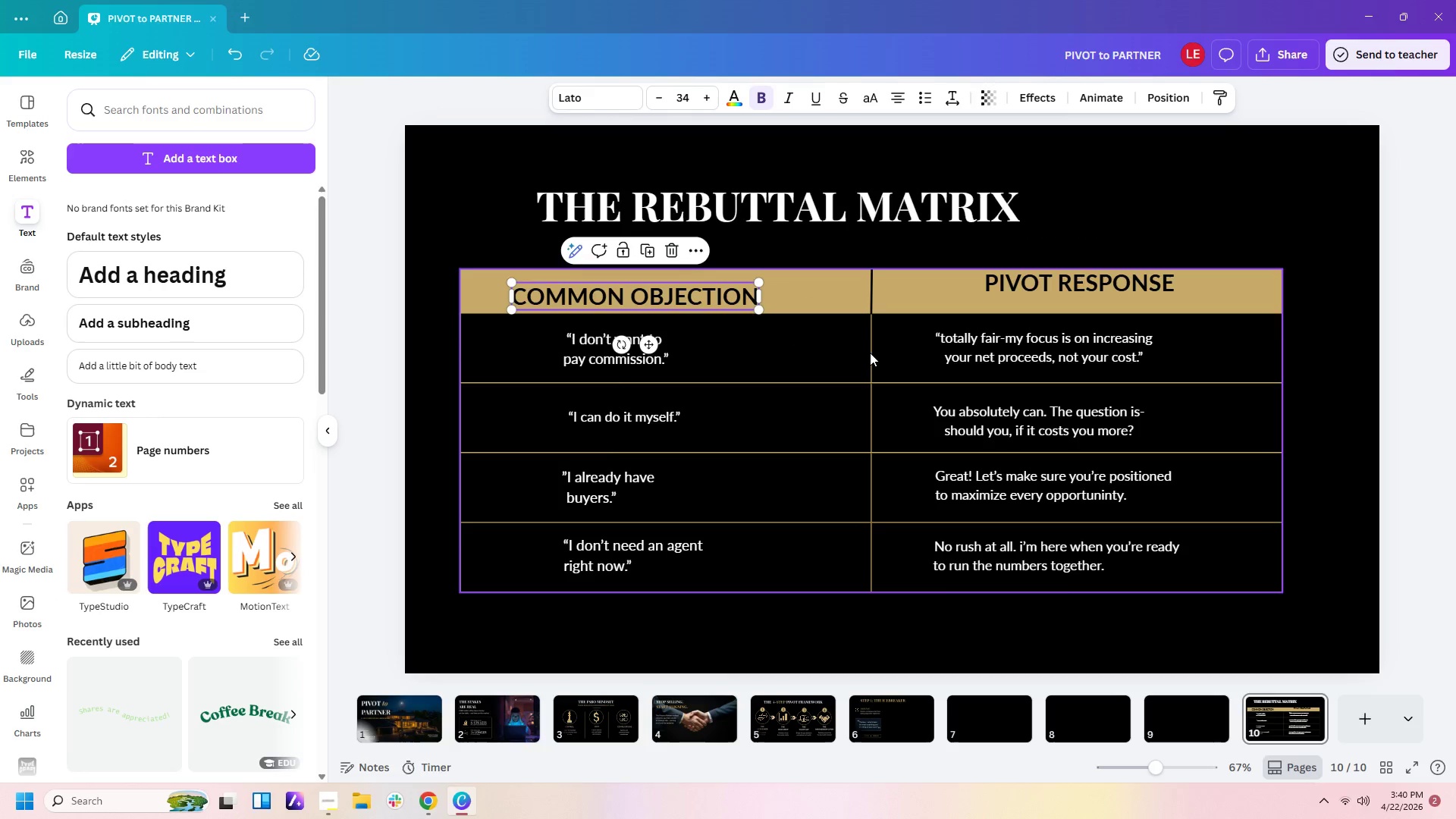 
left_click([874, 351])
 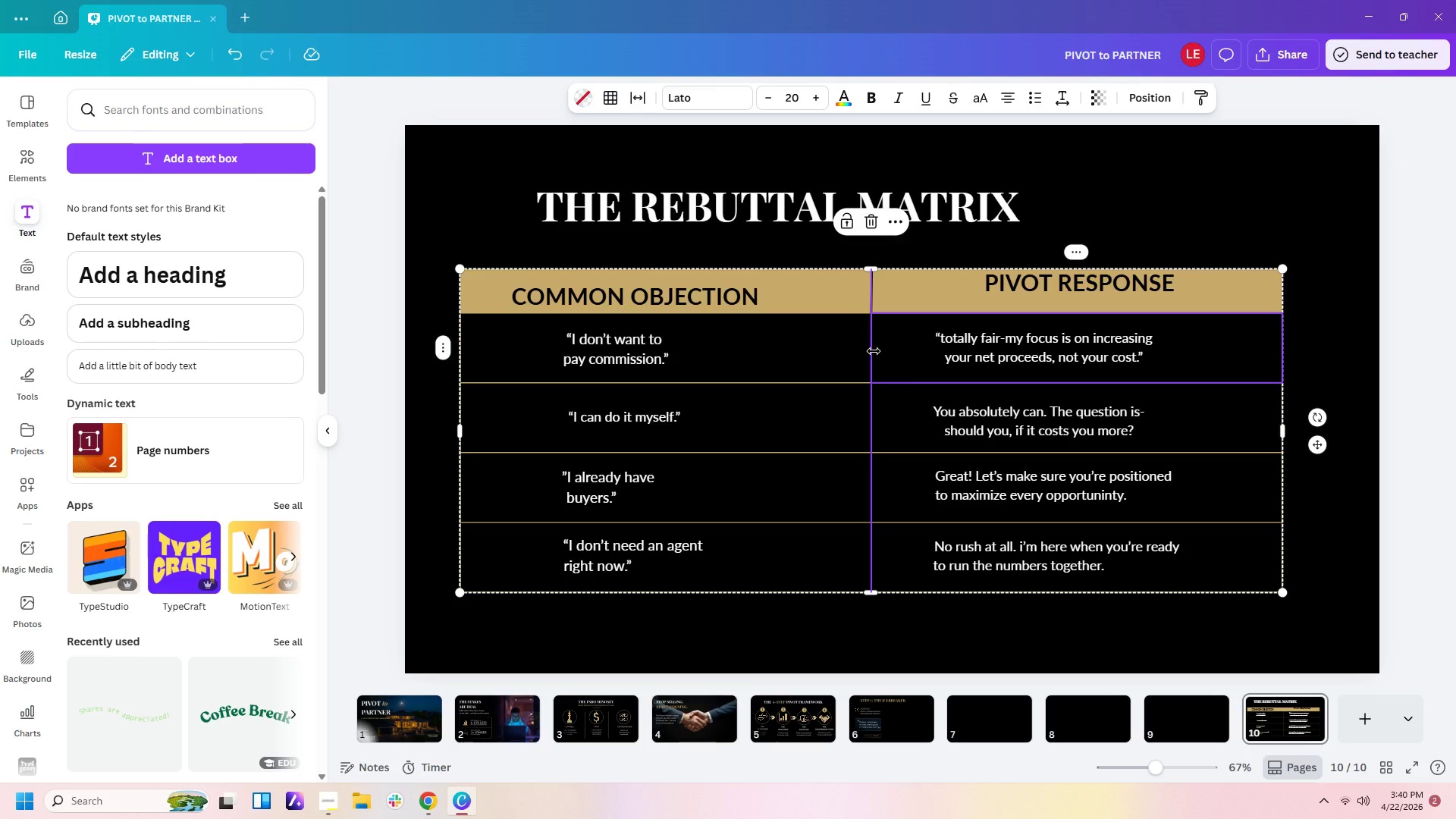 
left_click_drag(start_coordinate=[874, 351], to_coordinate=[827, 351])
 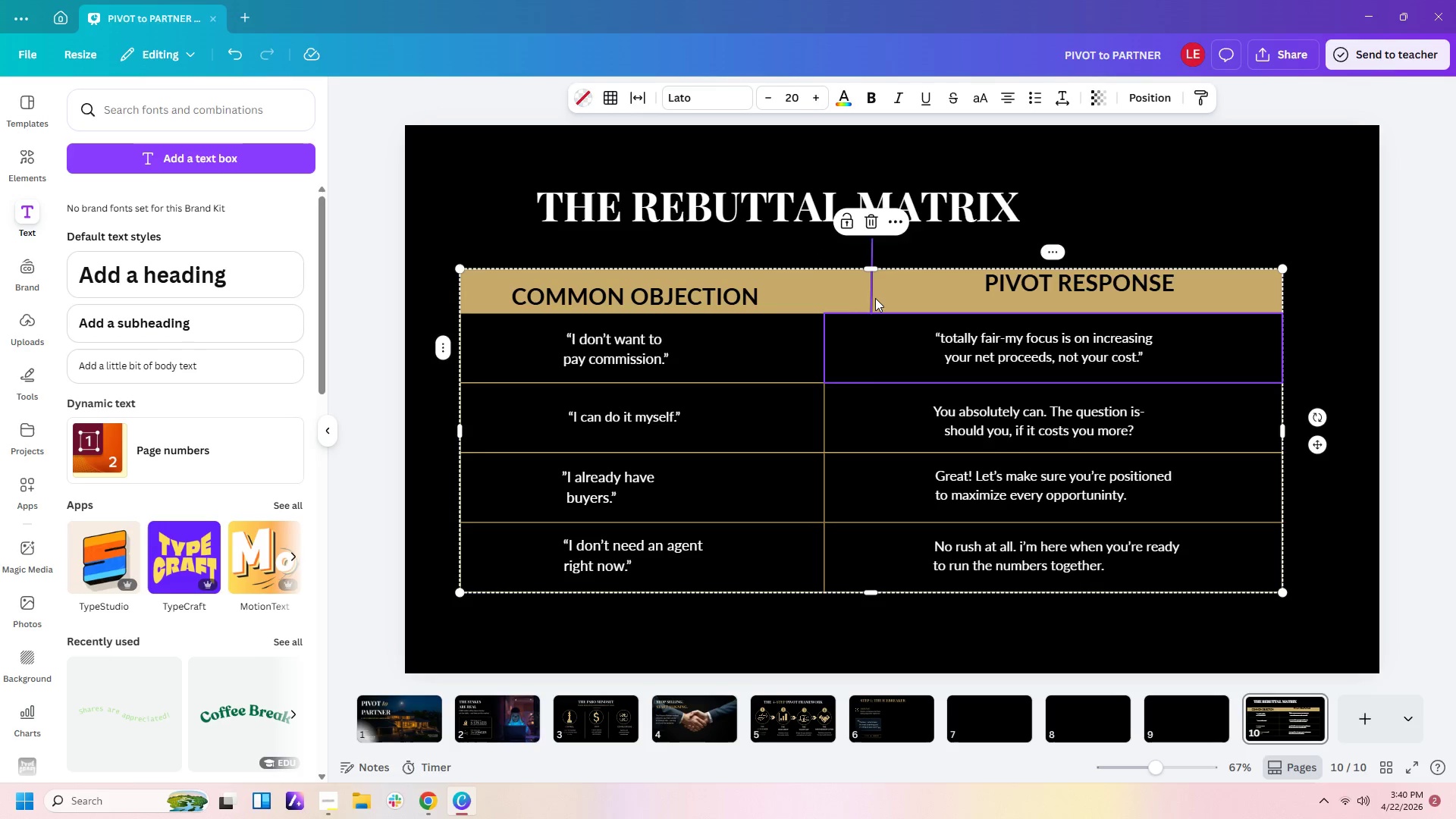 
left_click_drag(start_coordinate=[873, 298], to_coordinate=[825, 299])
 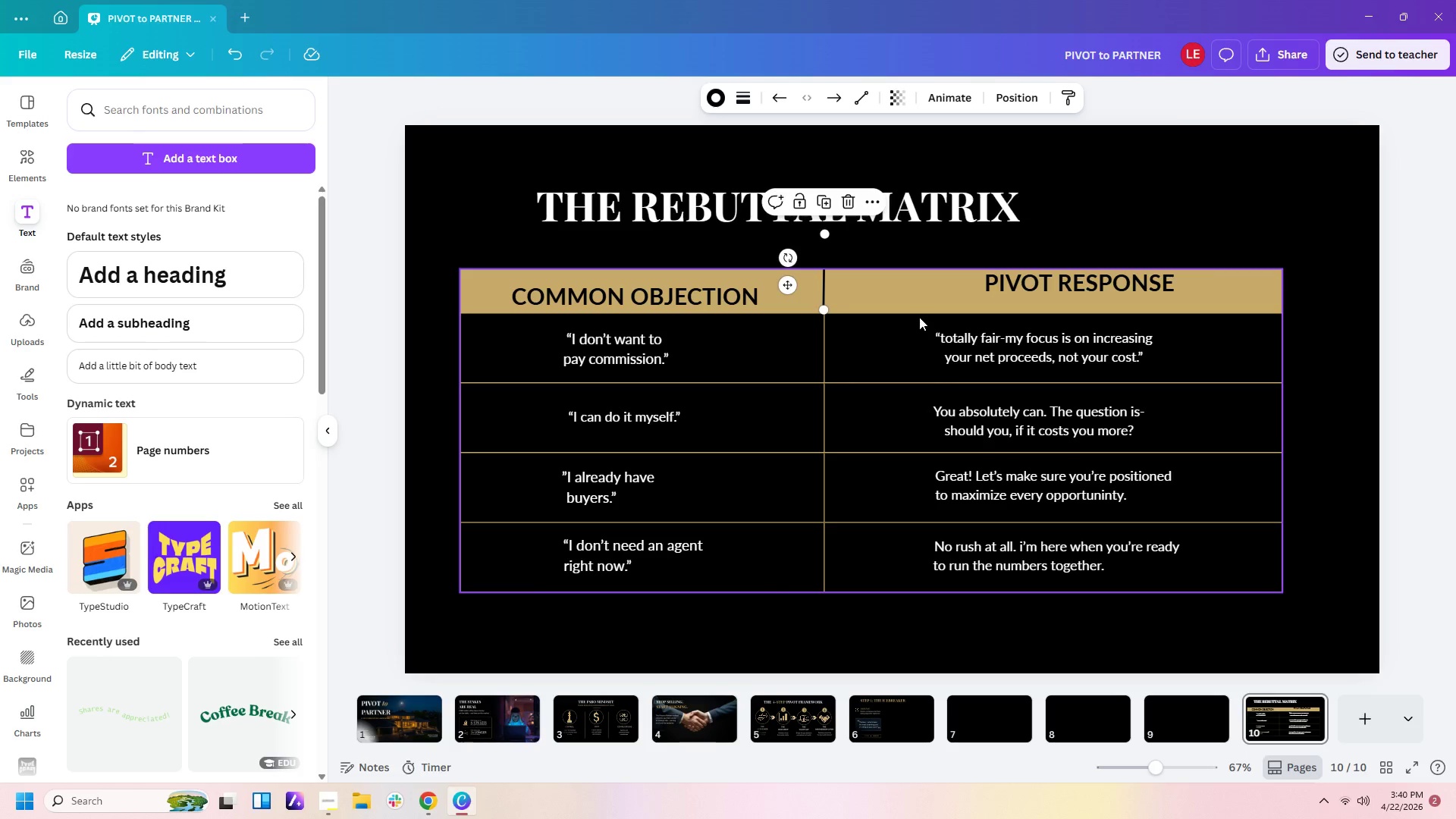 
key(ArrowDown)
 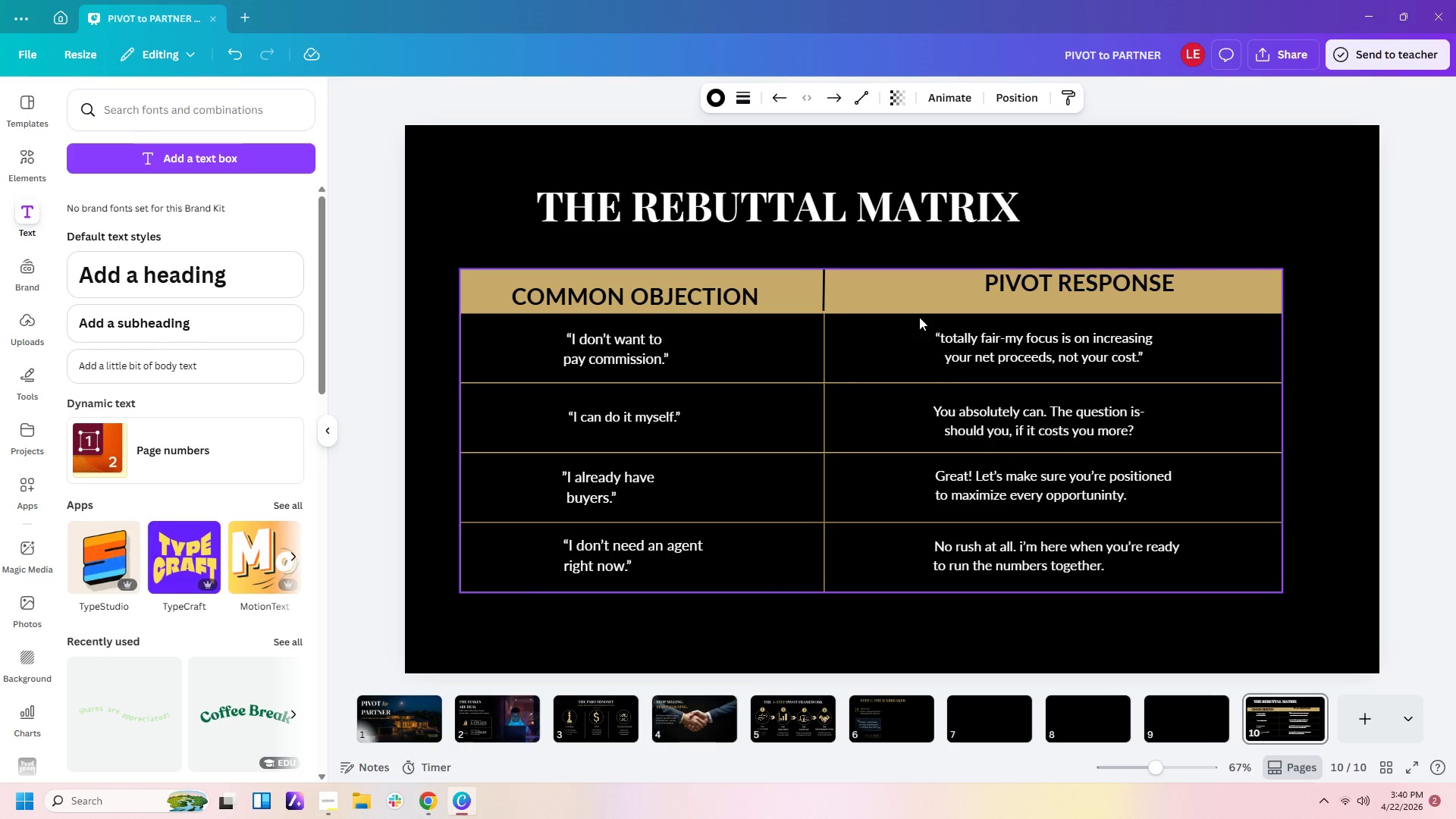 
key(ArrowDown)
 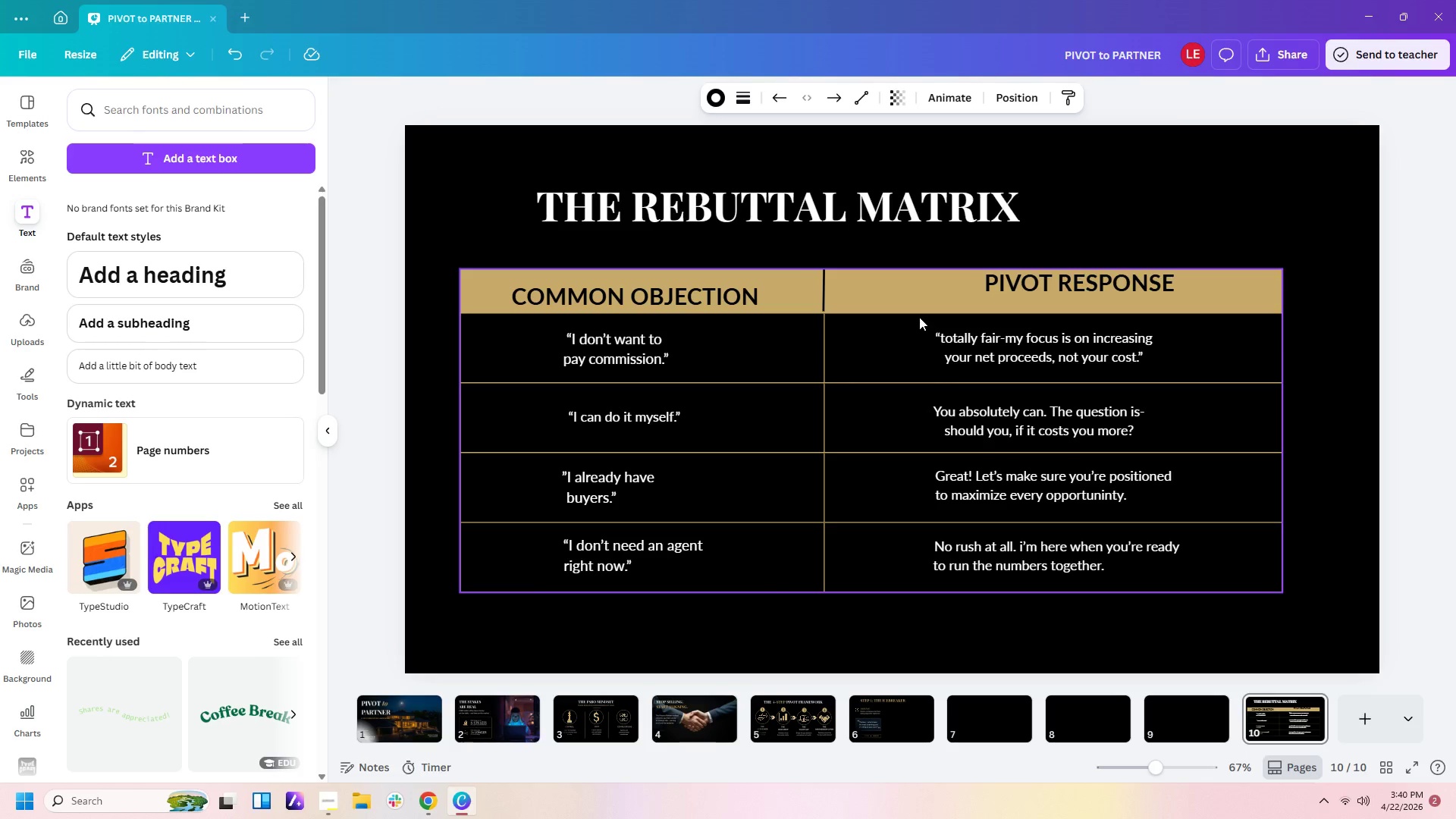 
key(ArrowDown)
 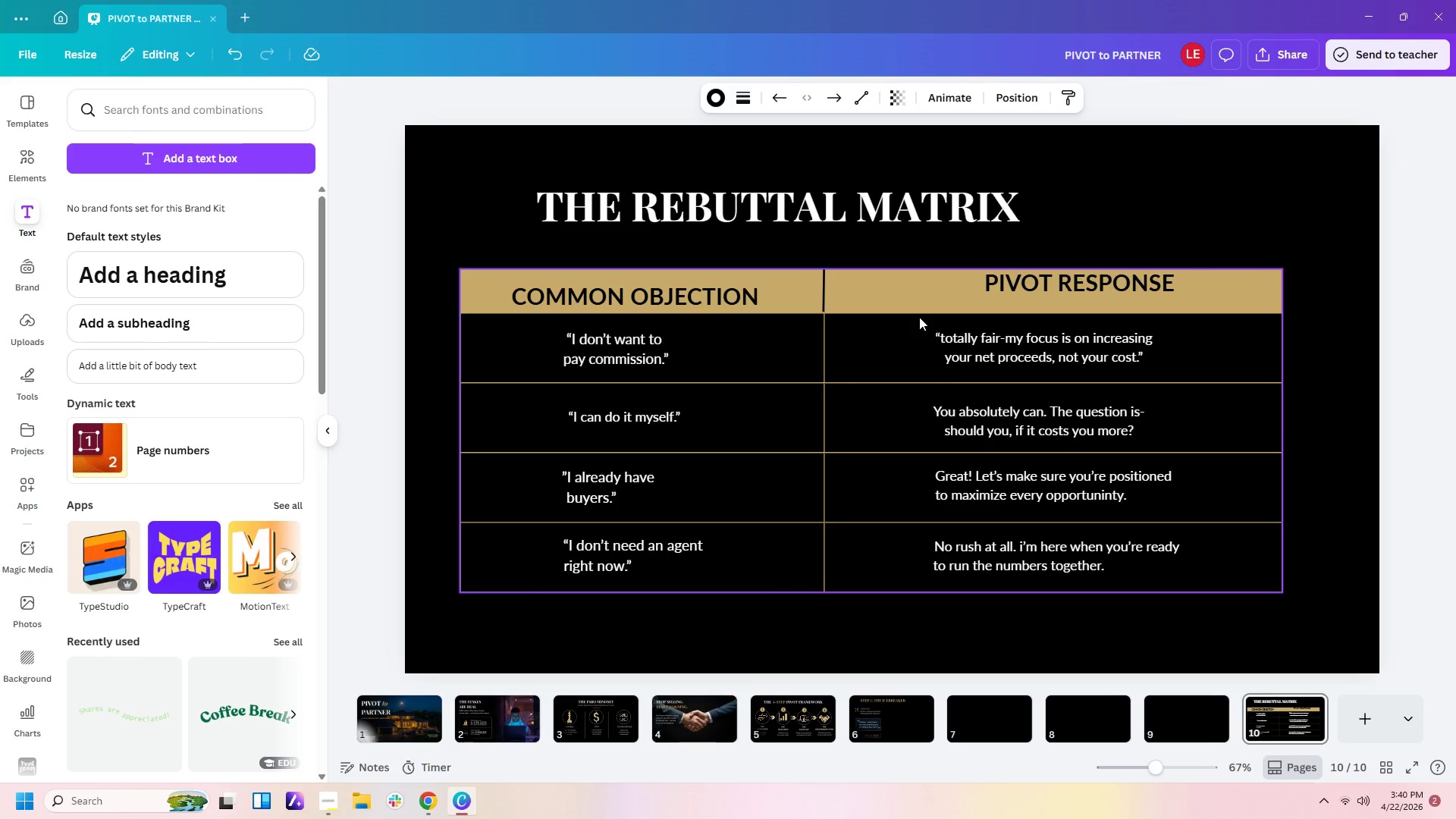 
key(ArrowDown)
 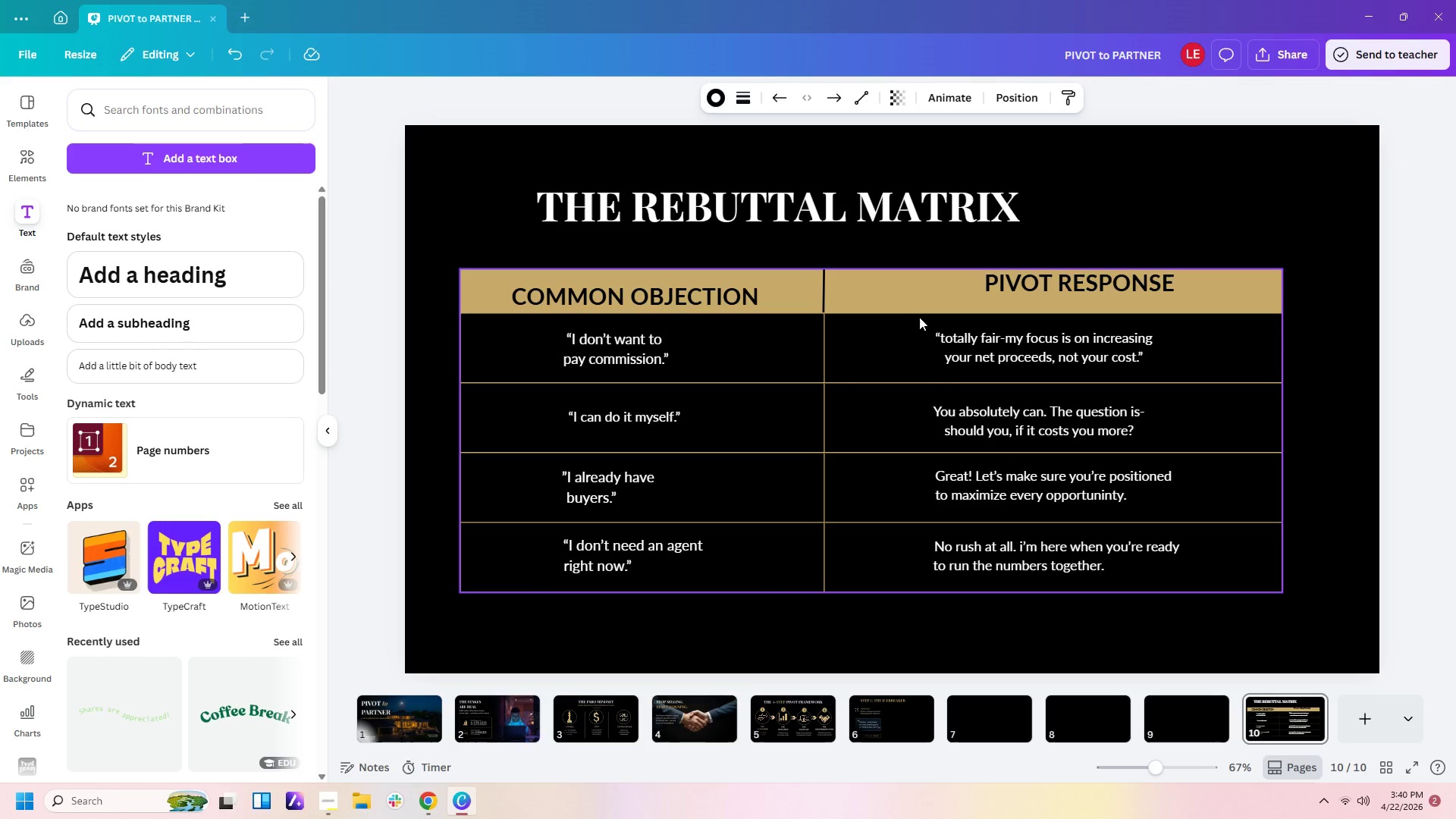 
key(ArrowDown)
 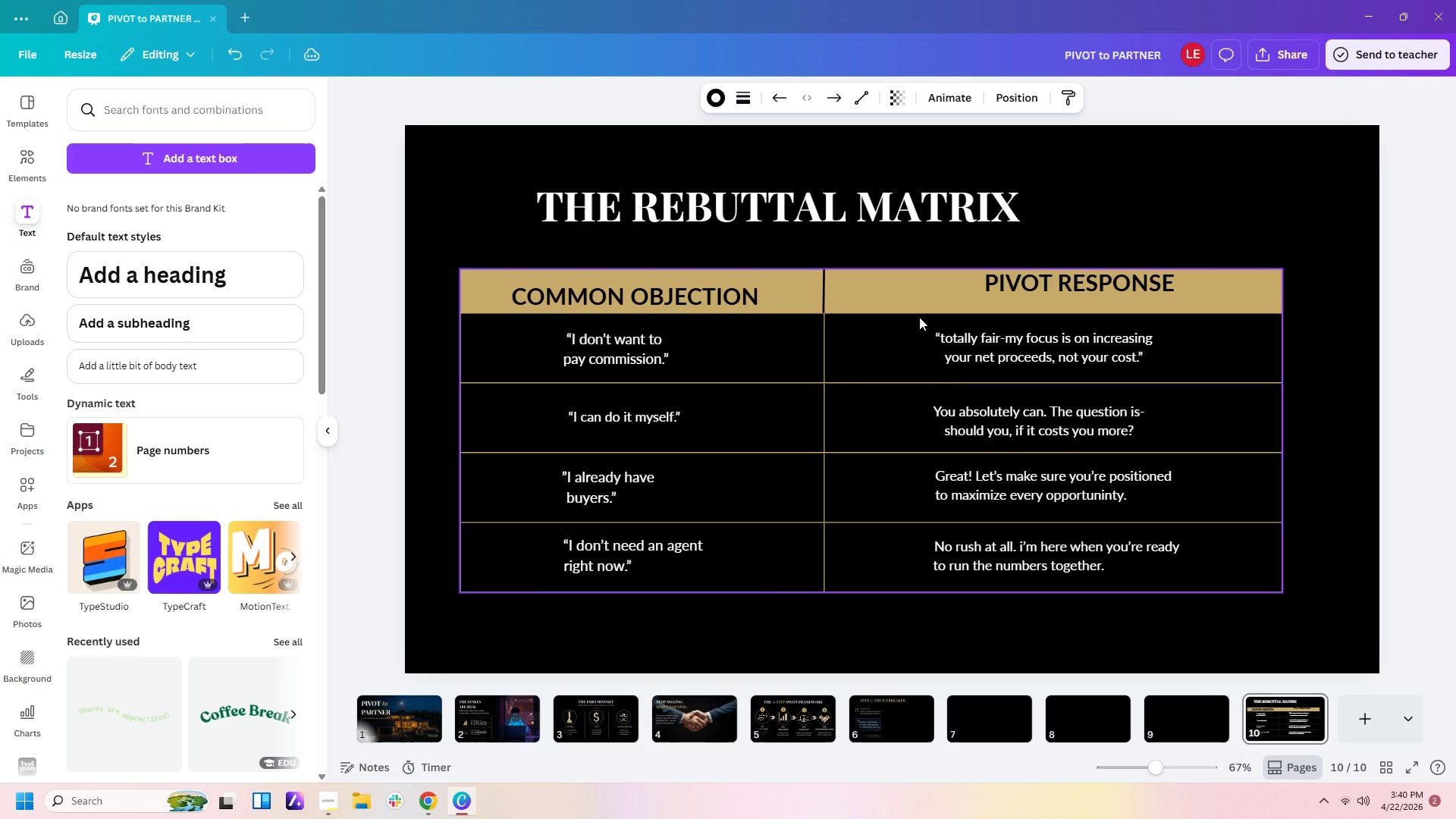 
key(ArrowDown)
 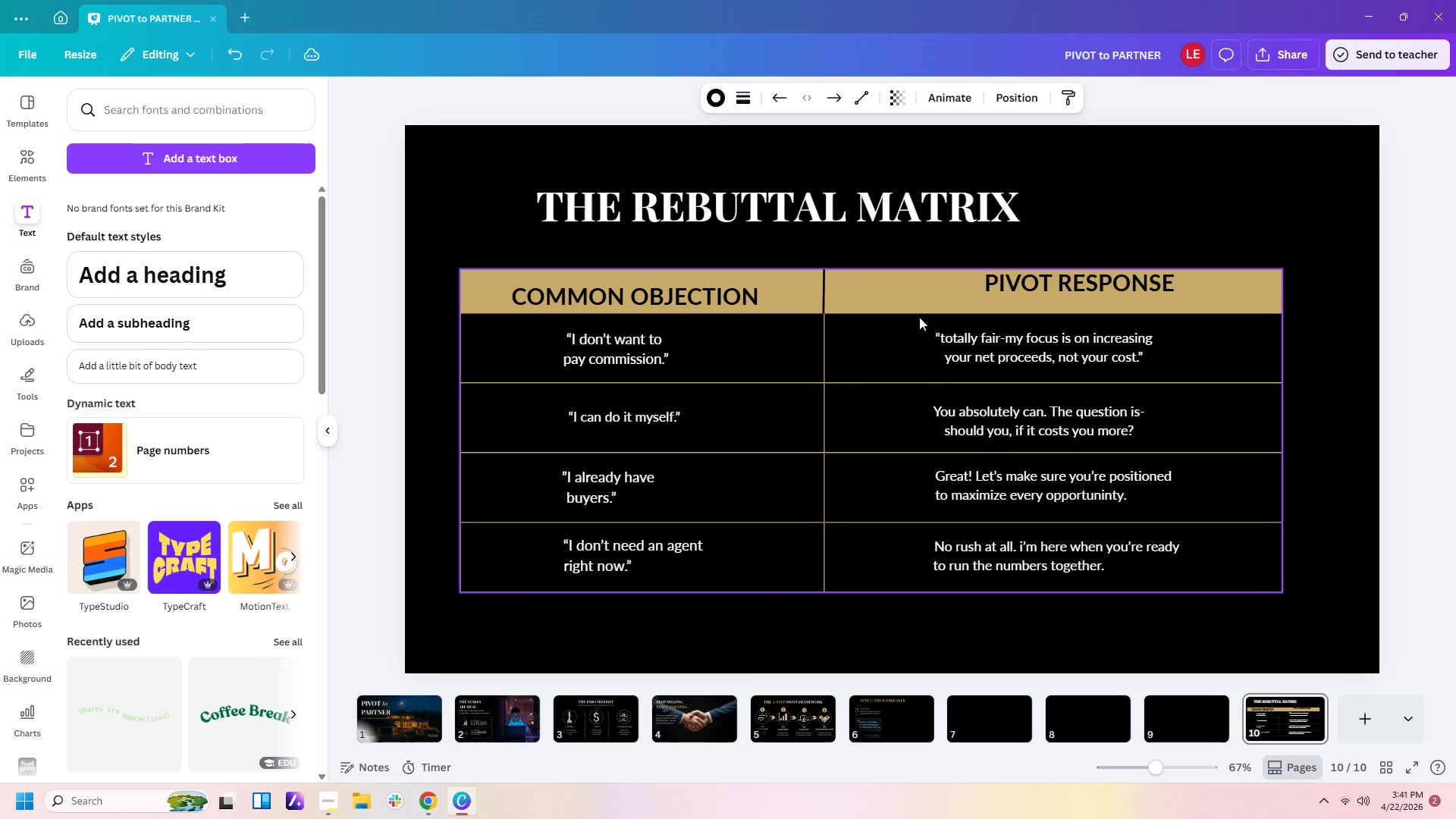 
key(ArrowDown)
 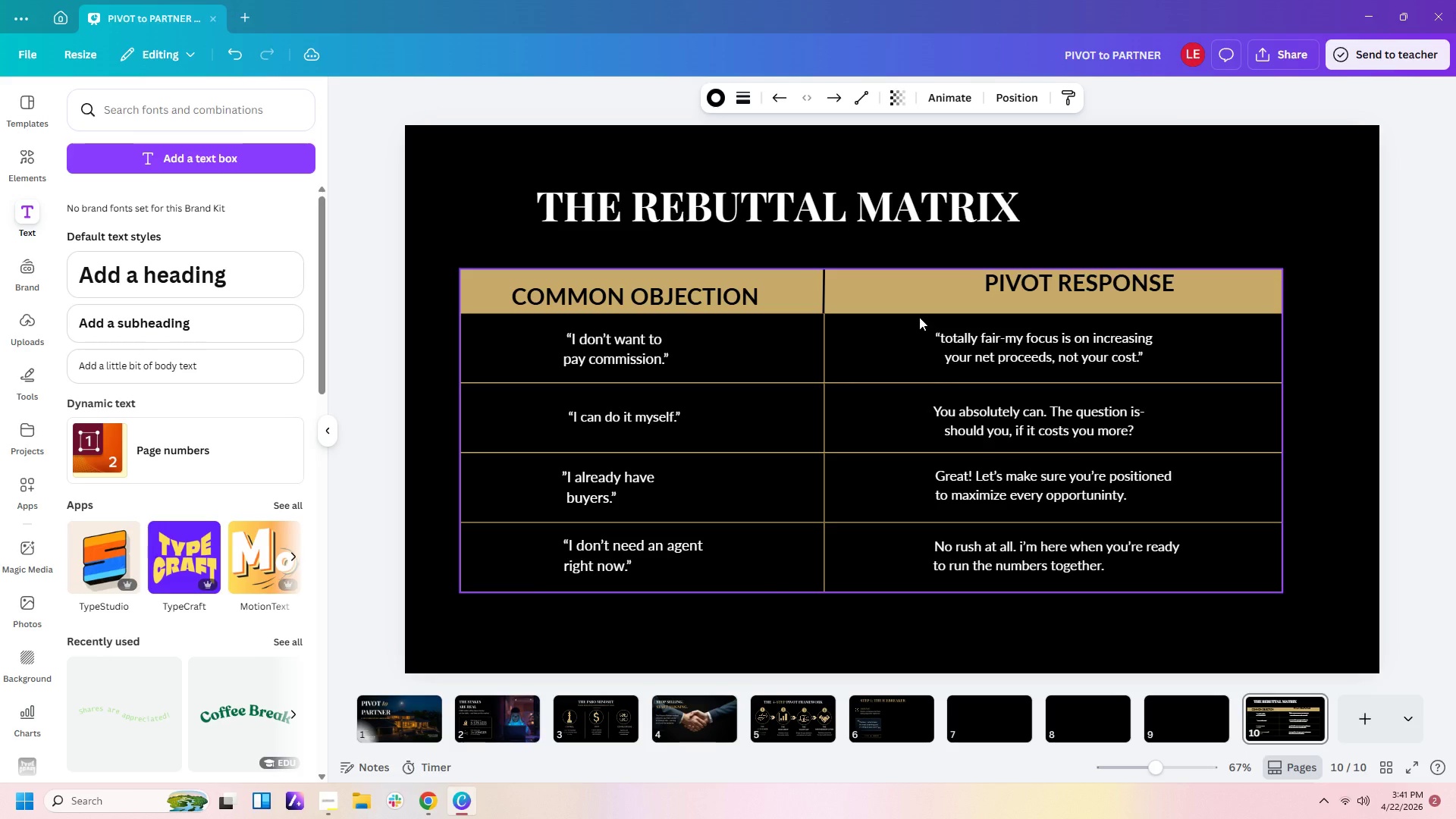 
key(ArrowRight)
 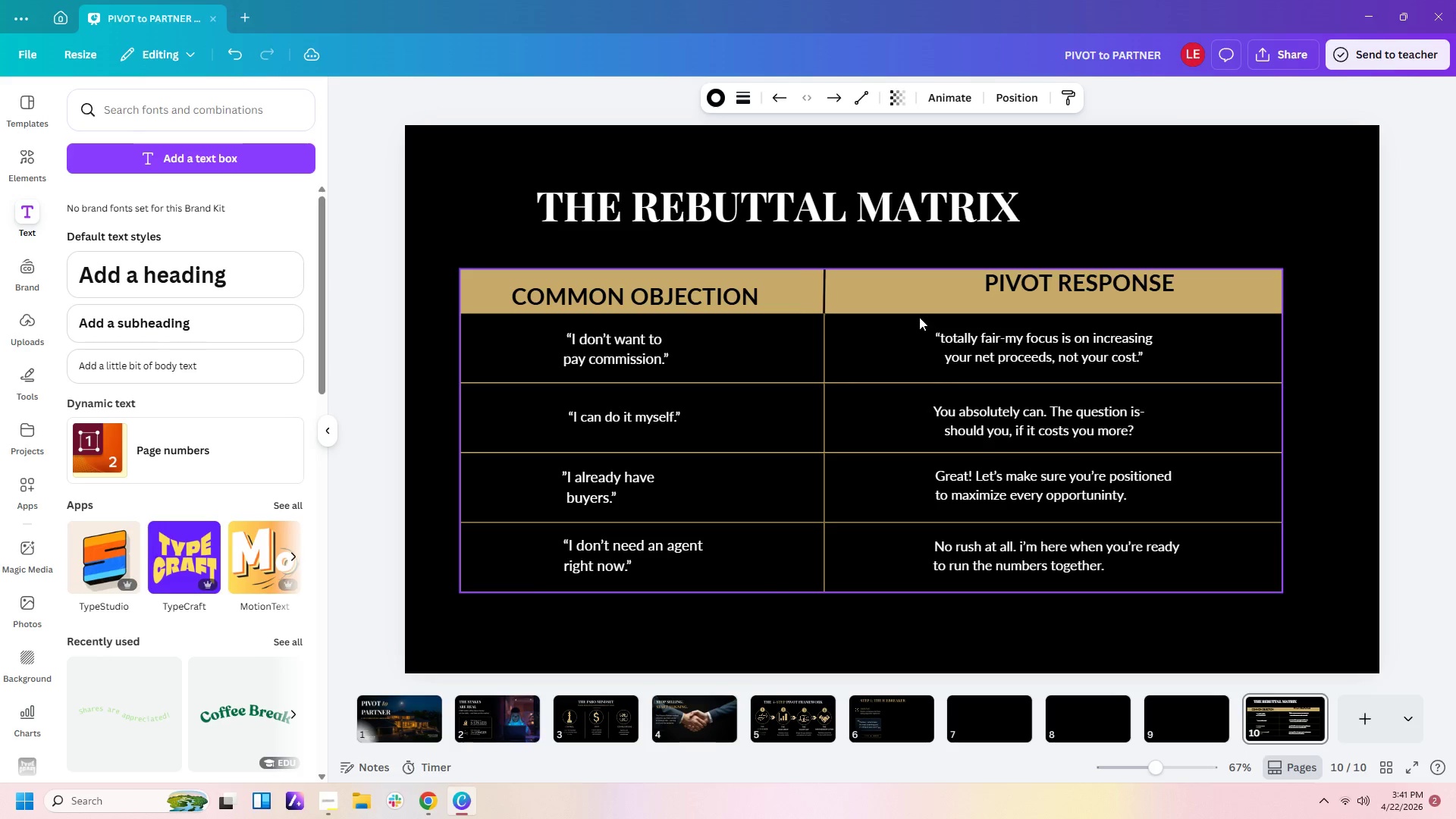 
key(ArrowRight)
 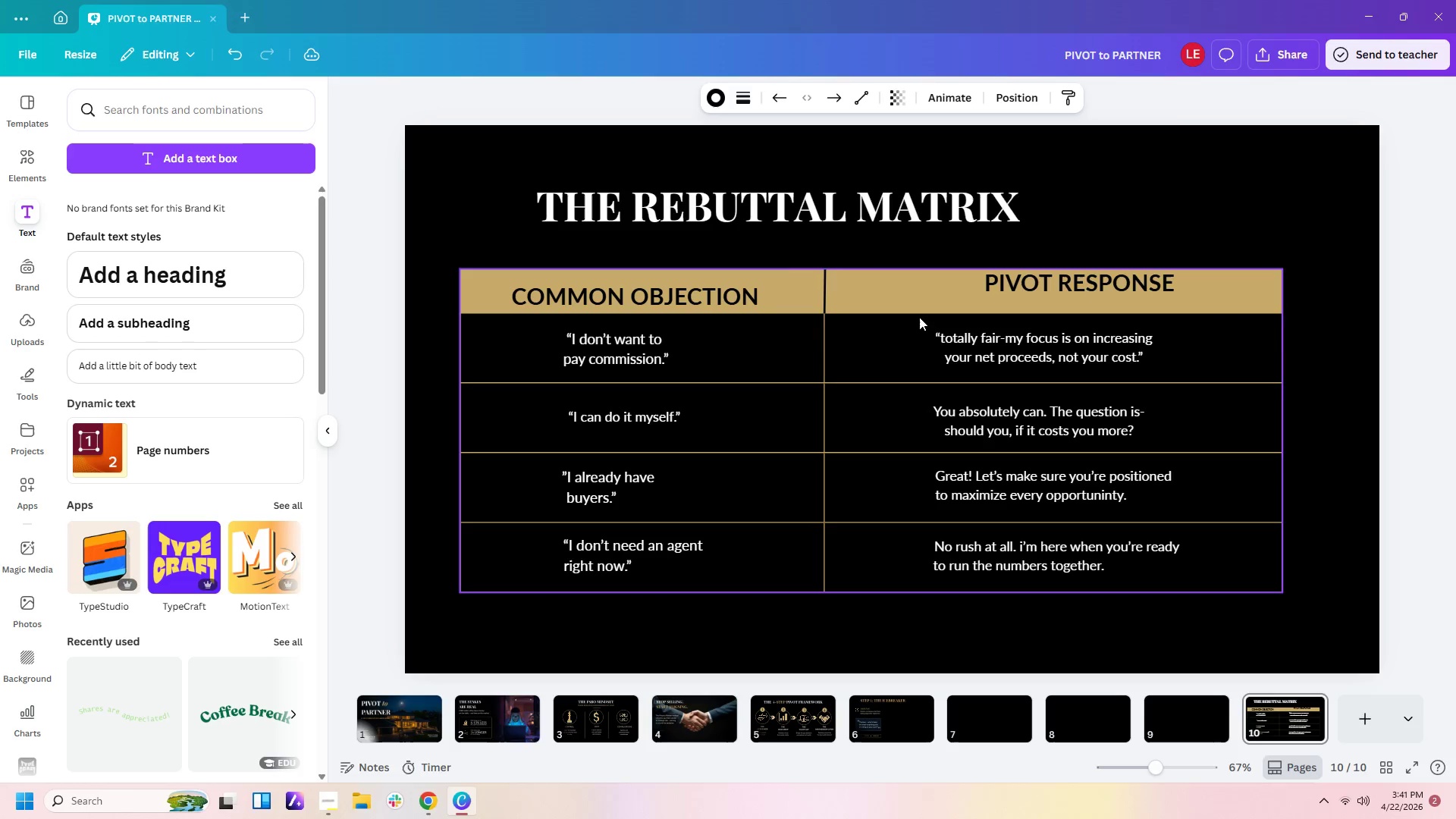 
key(ArrowLeft)
 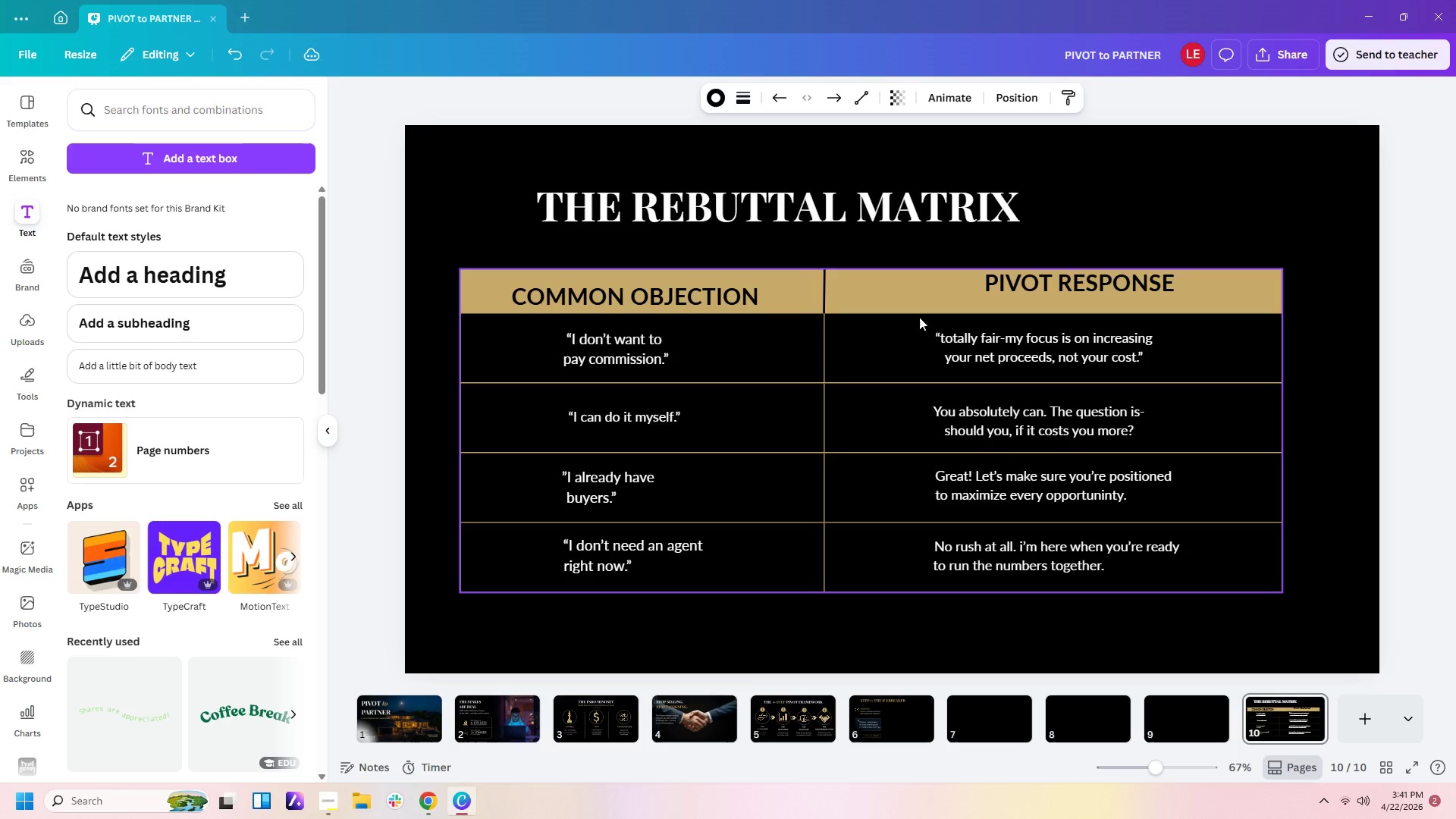 
key(ArrowRight)
 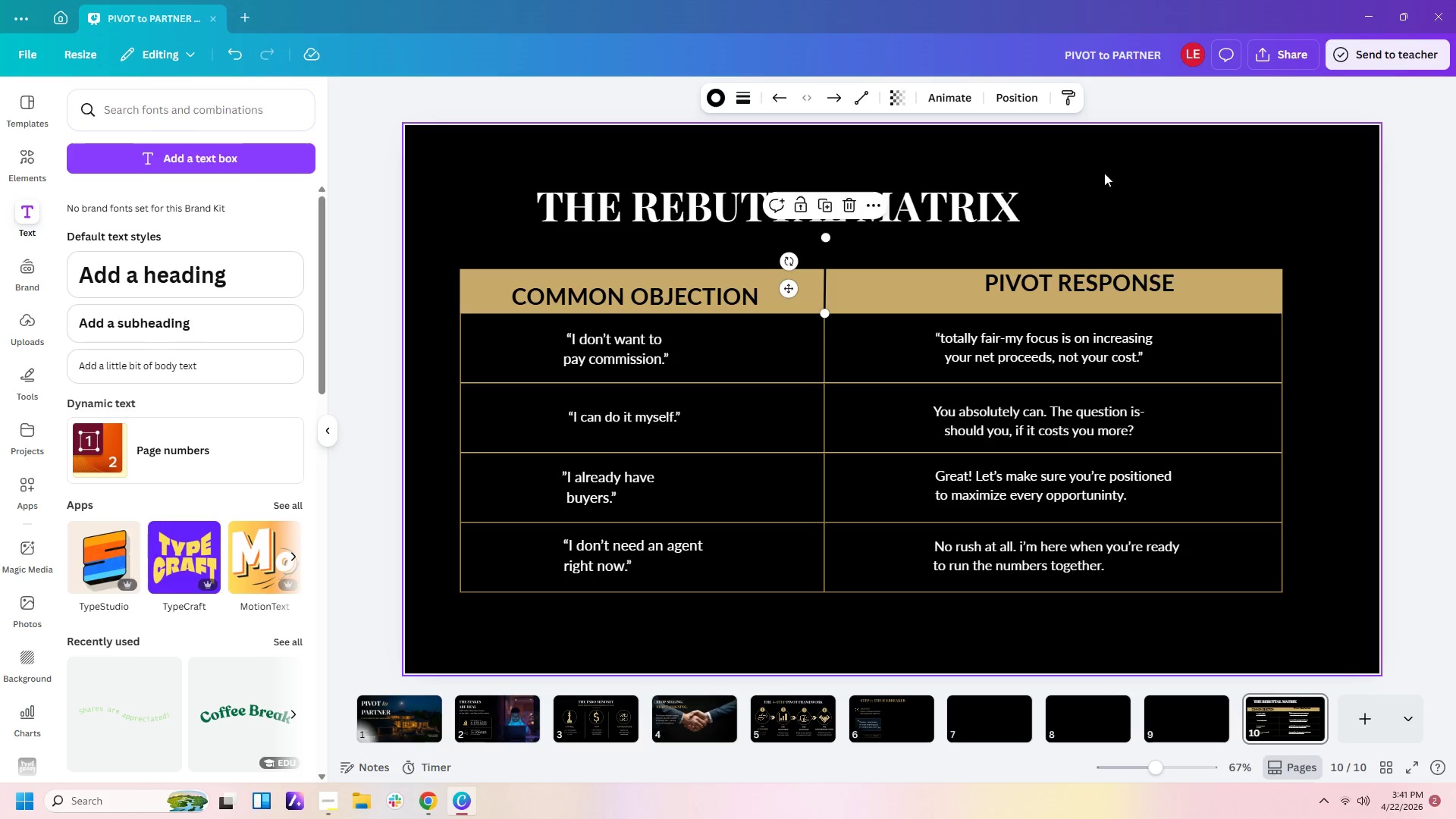 
left_click([1455, 303])
 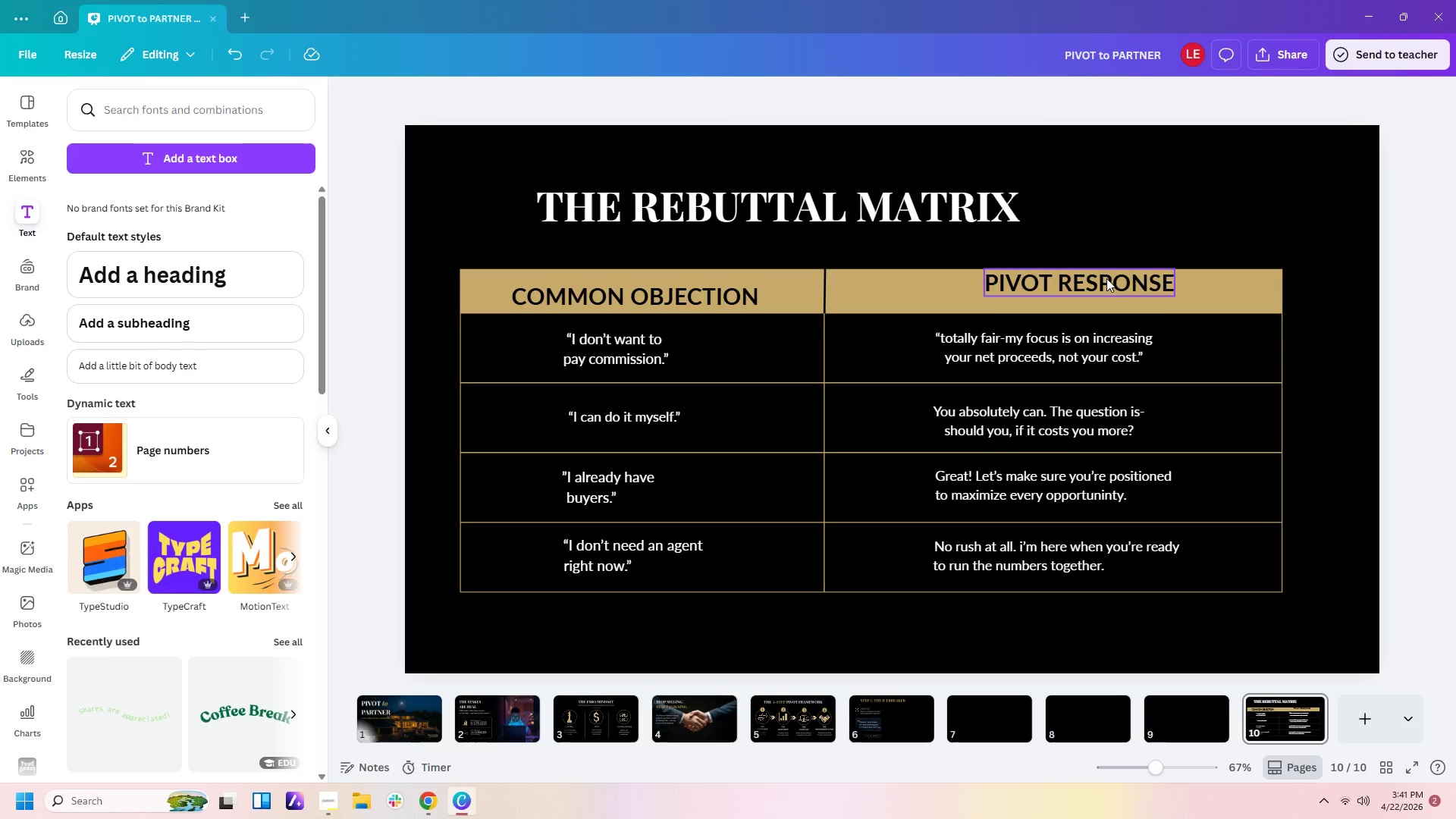 
left_click_drag(start_coordinate=[1106, 280], to_coordinate=[1080, 290])
 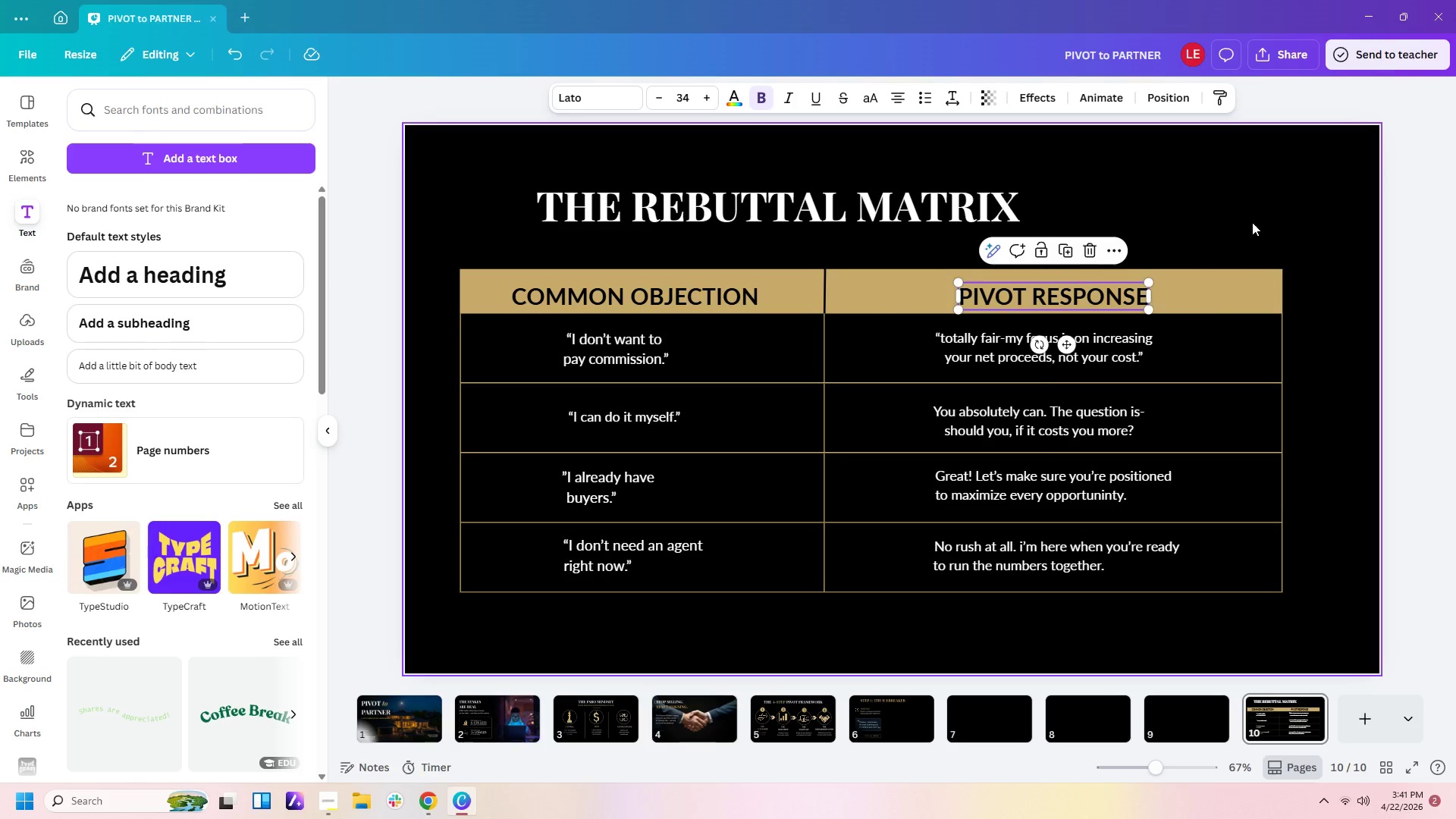 
left_click([1252, 222])
 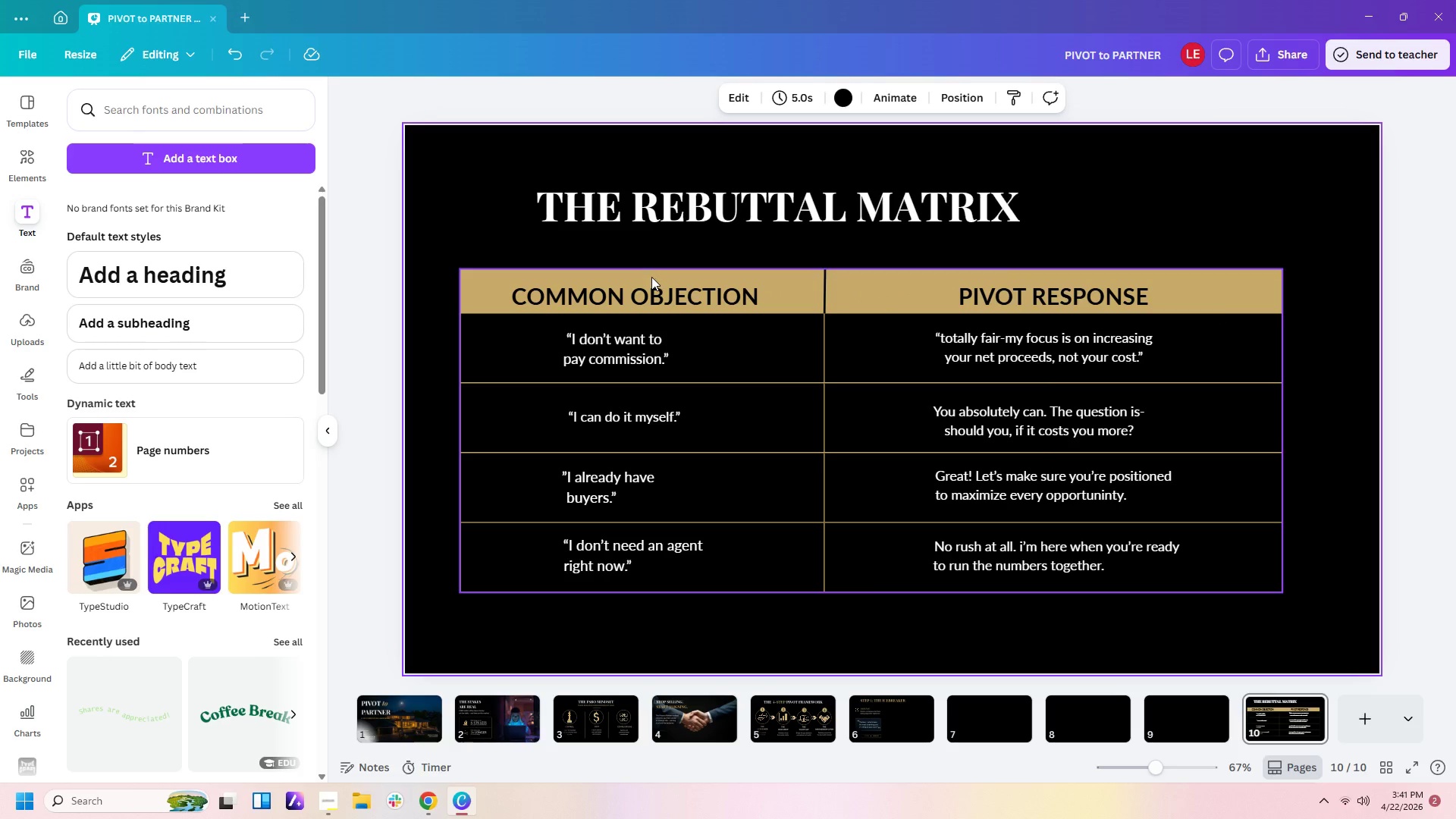 
left_click([651, 277])
 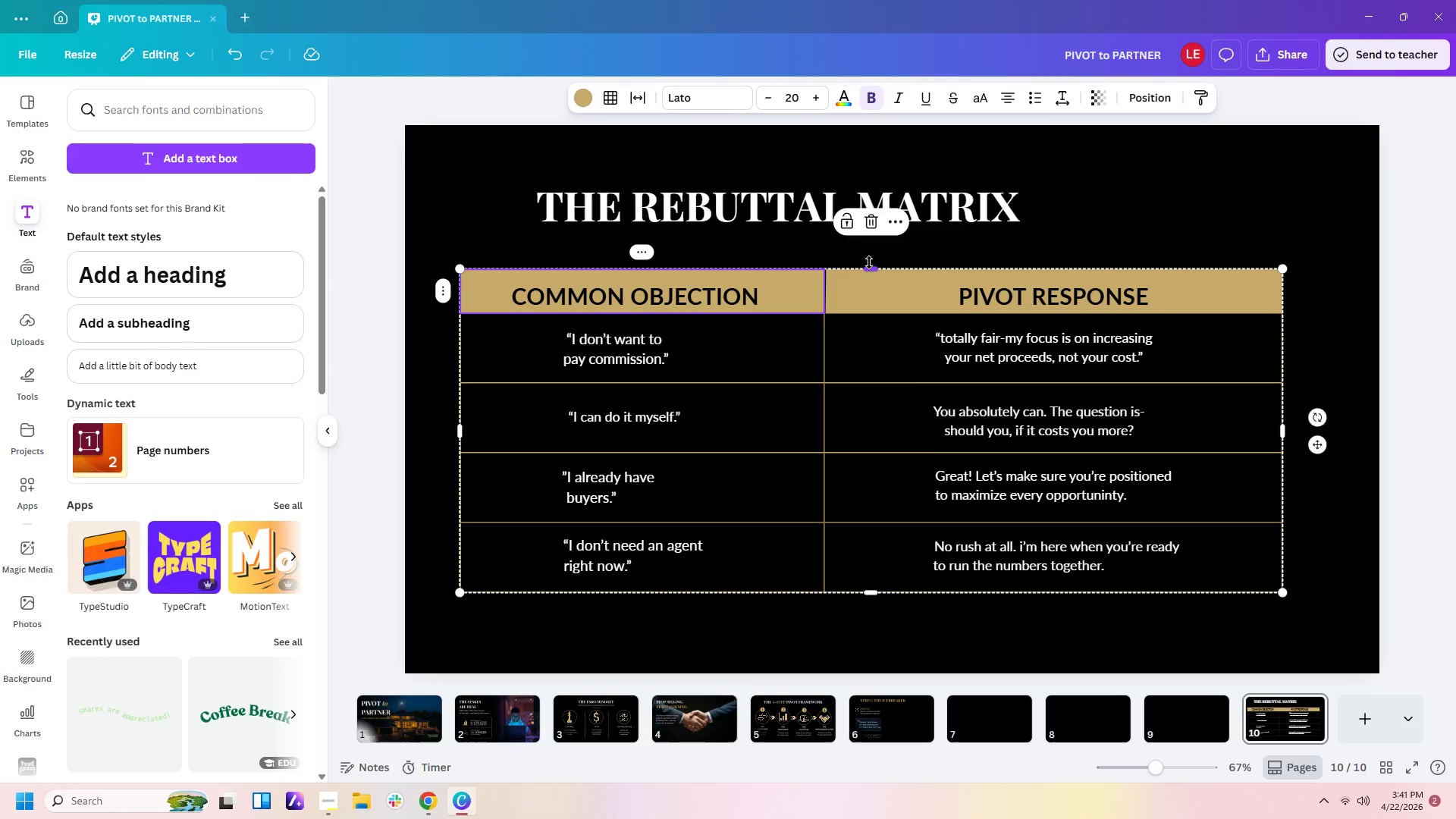 
left_click_drag(start_coordinate=[870, 270], to_coordinate=[870, 265])
 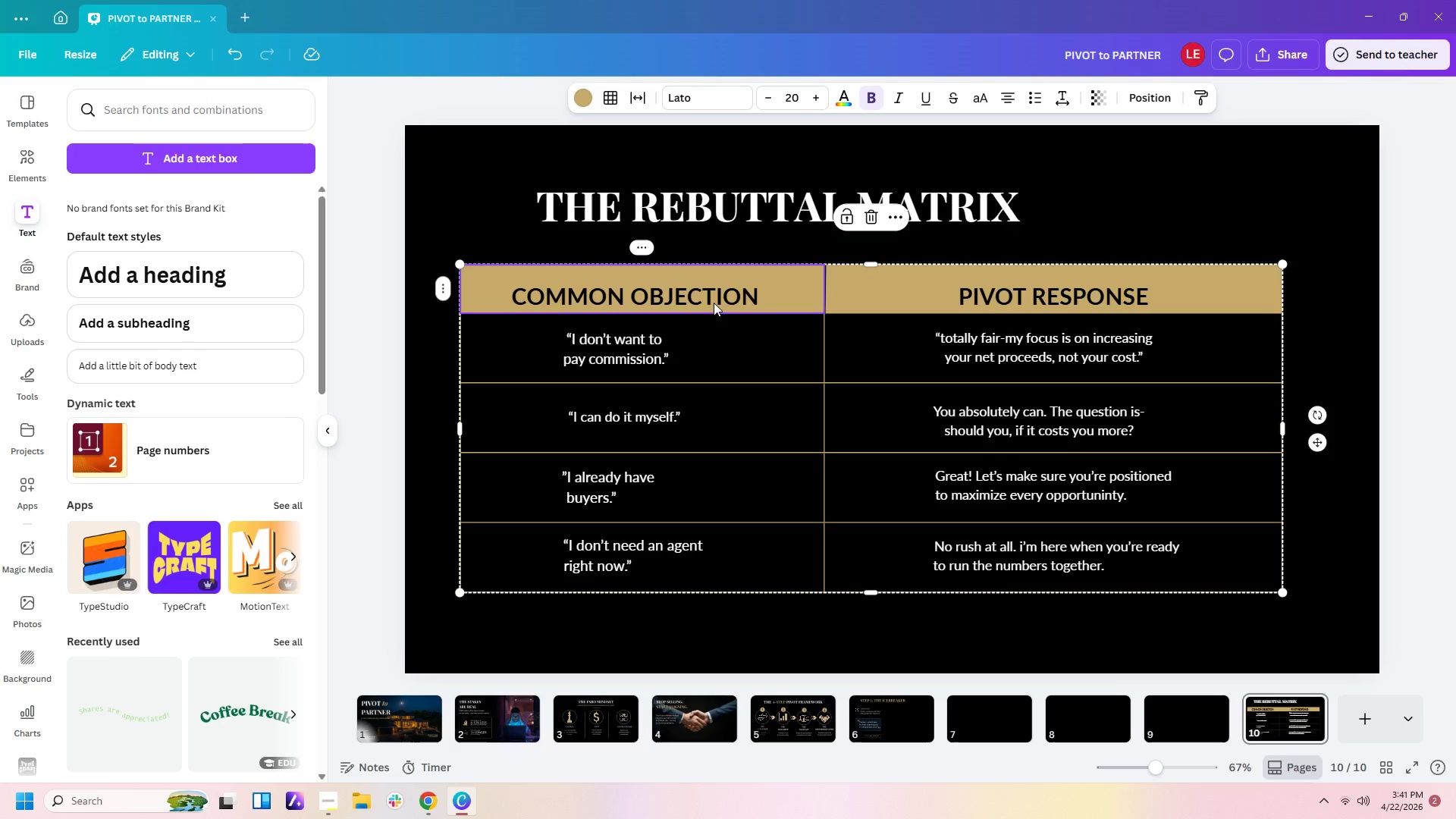 
left_click([710, 303])
 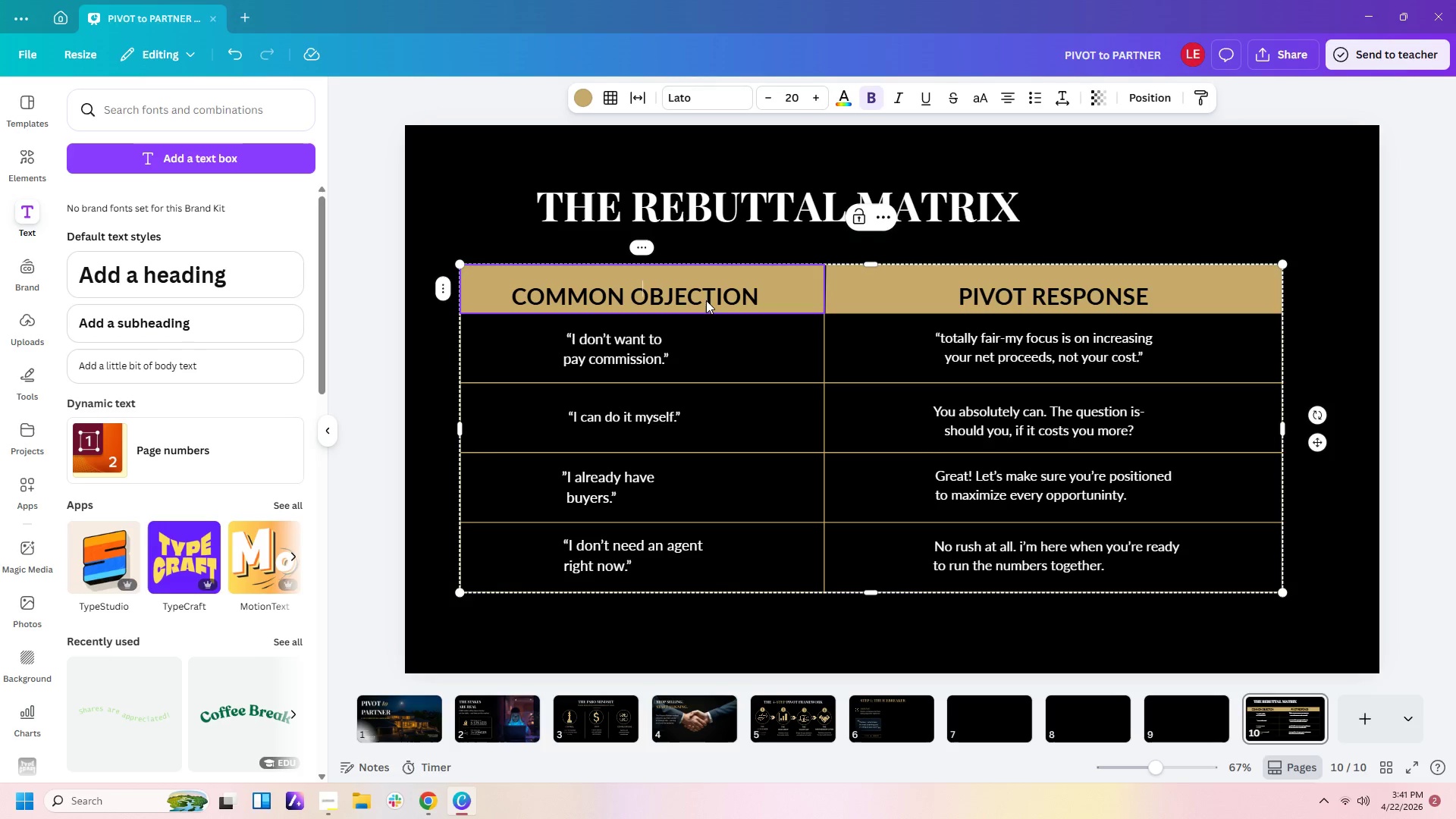 
left_click_drag(start_coordinate=[706, 300], to_coordinate=[706, 292])
 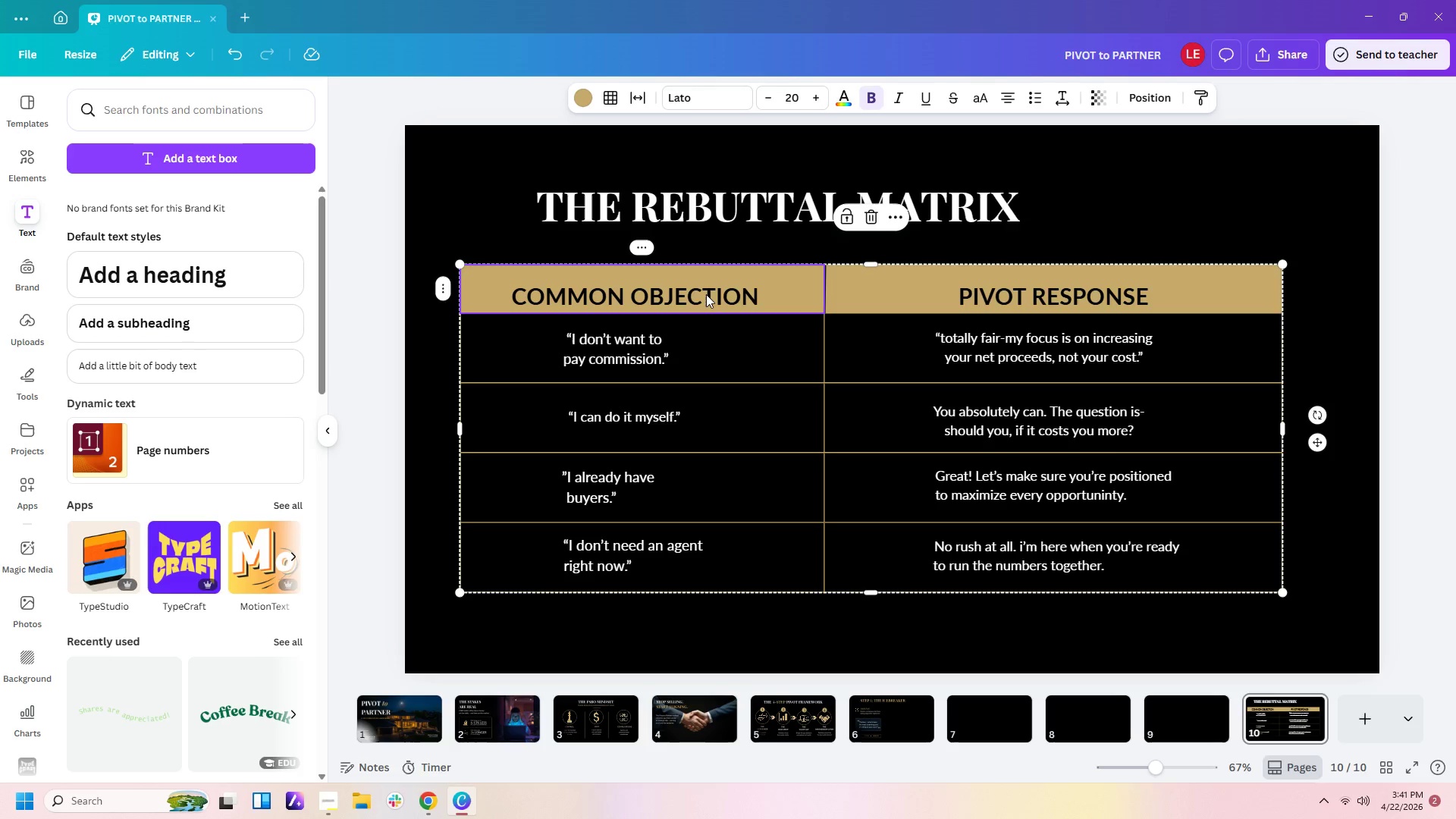 
left_click([706, 294])
 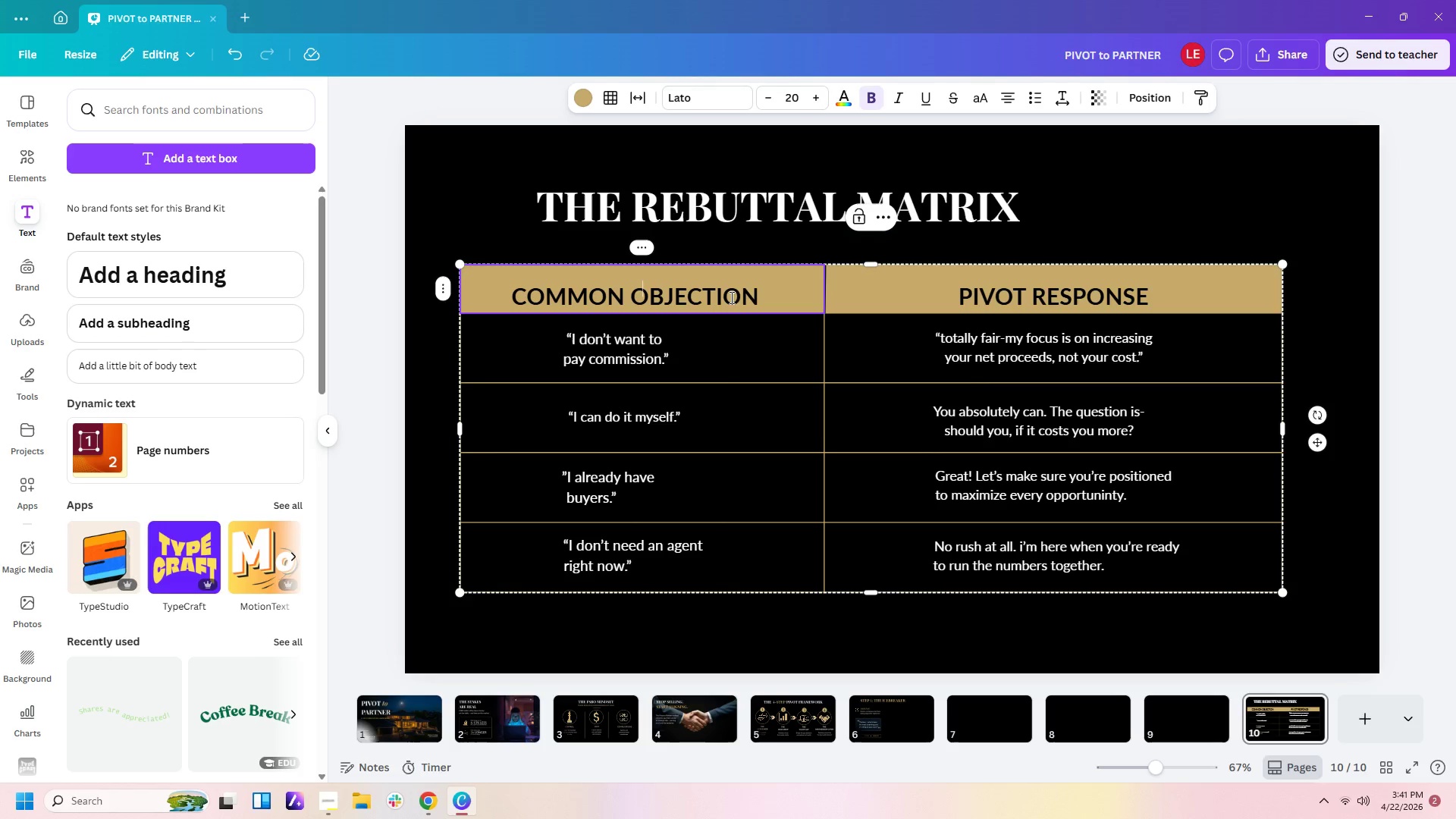 
left_click([775, 290])
 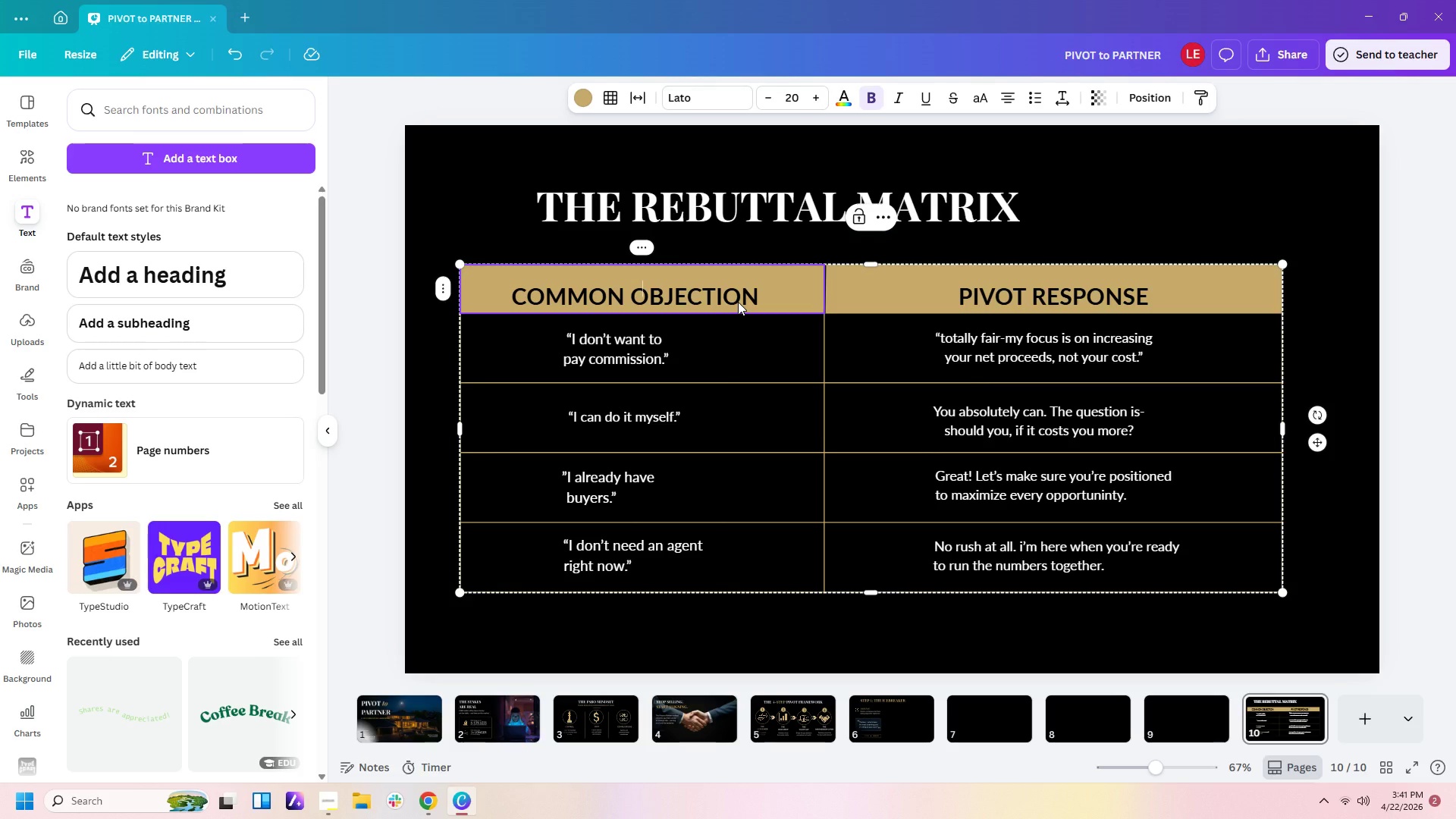 
left_click([738, 302])
 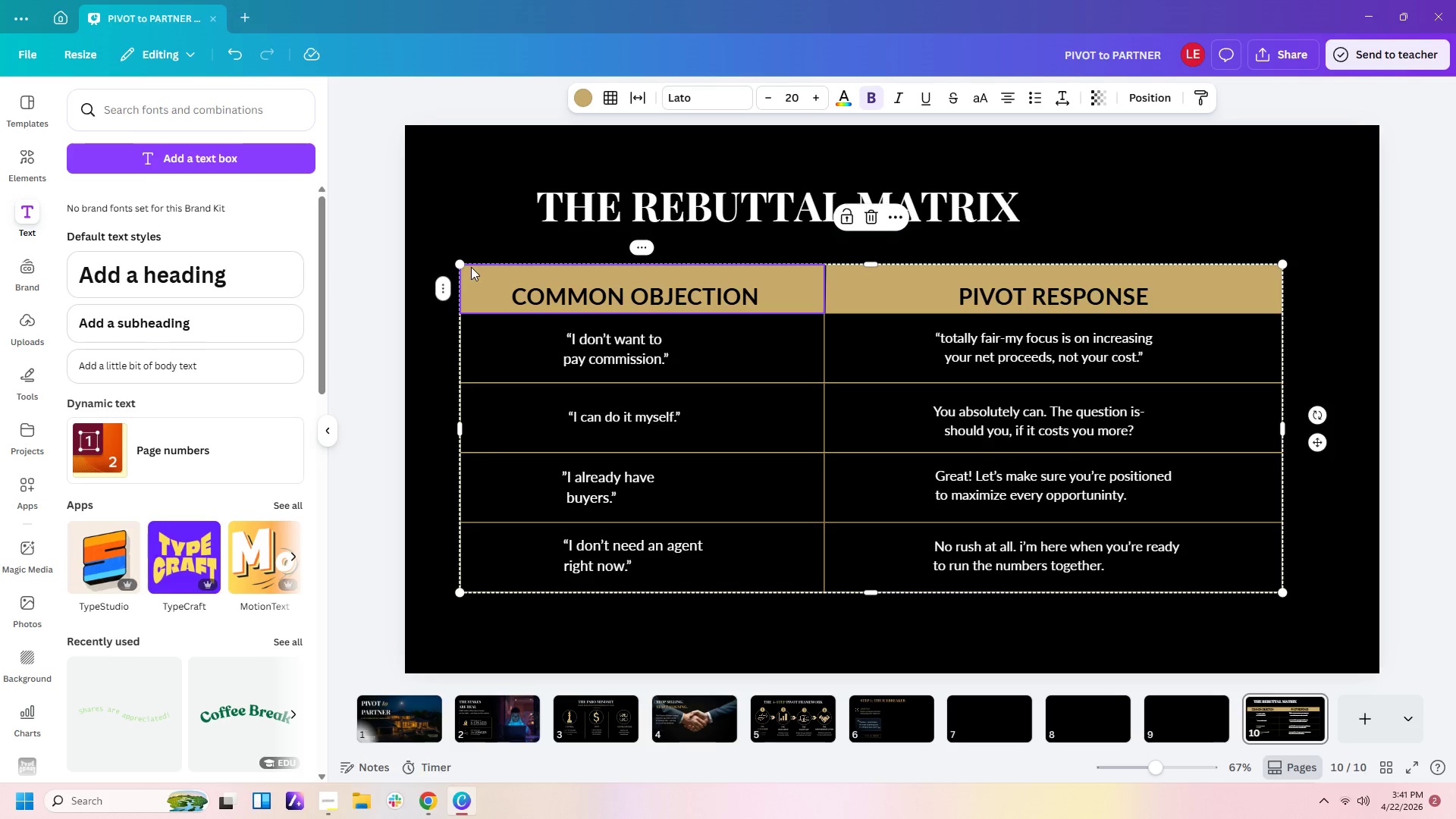 
left_click([455, 228])
 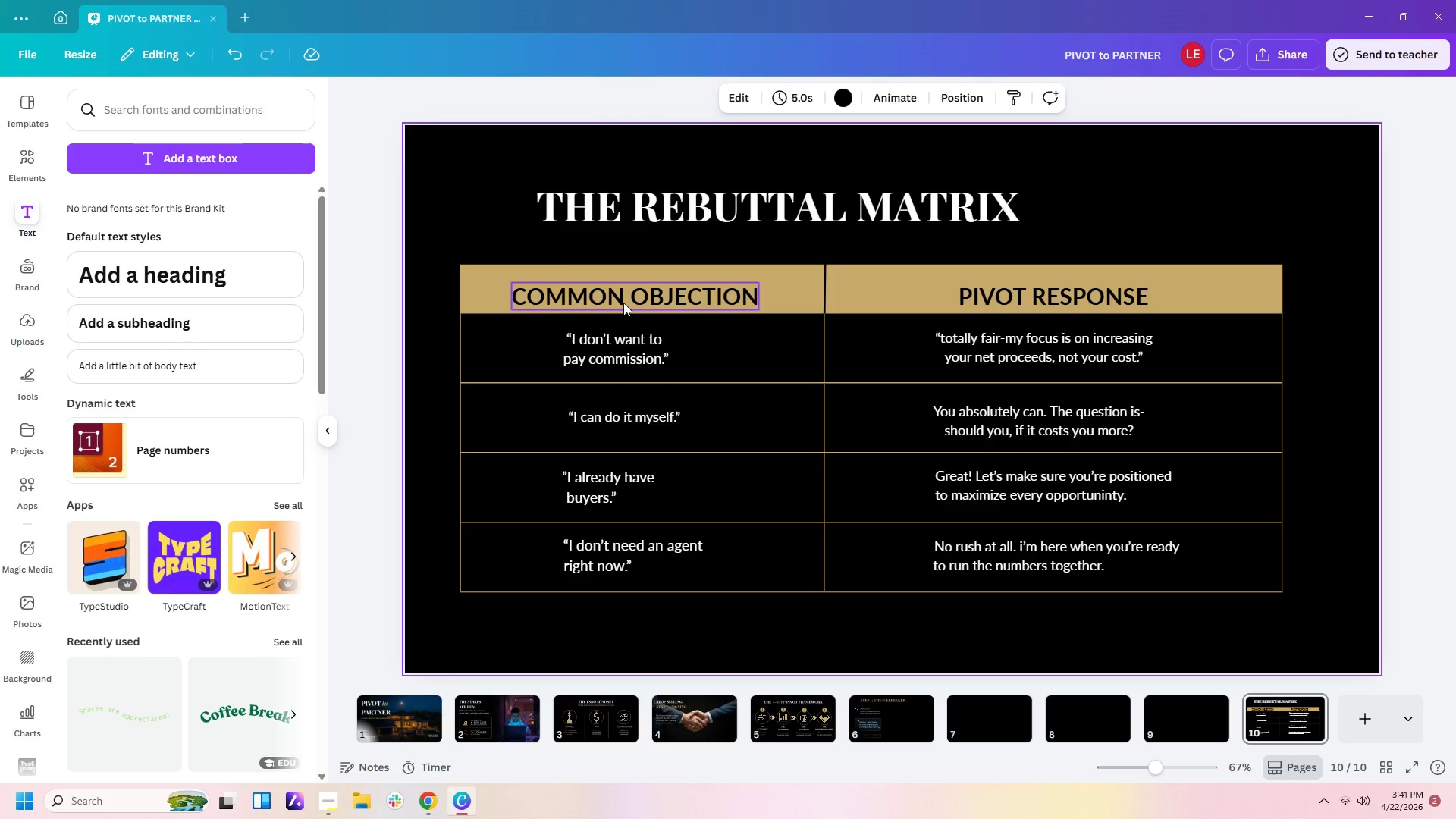 
left_click([620, 303])
 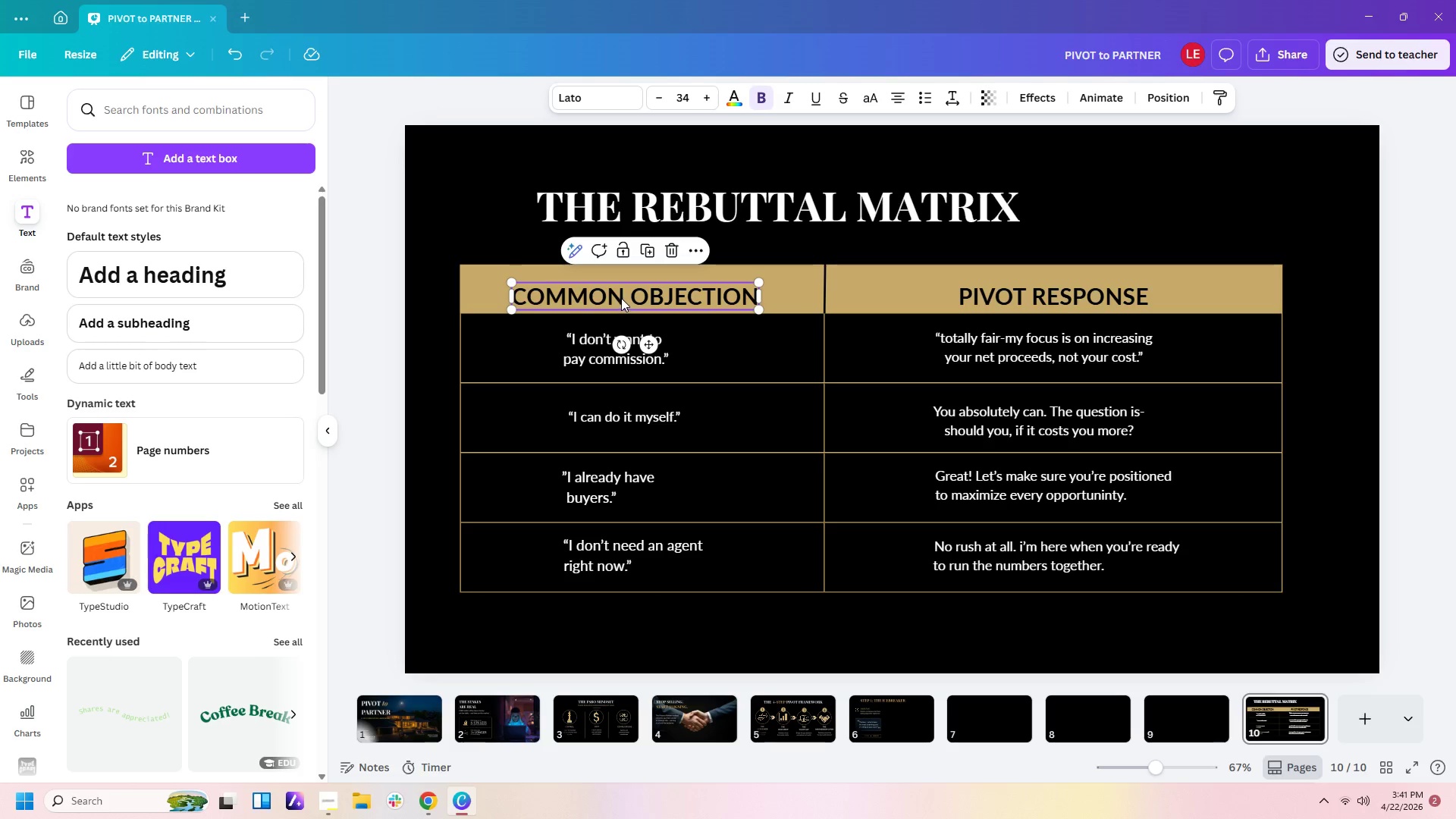 
left_click_drag(start_coordinate=[621, 298], to_coordinate=[623, 294])
 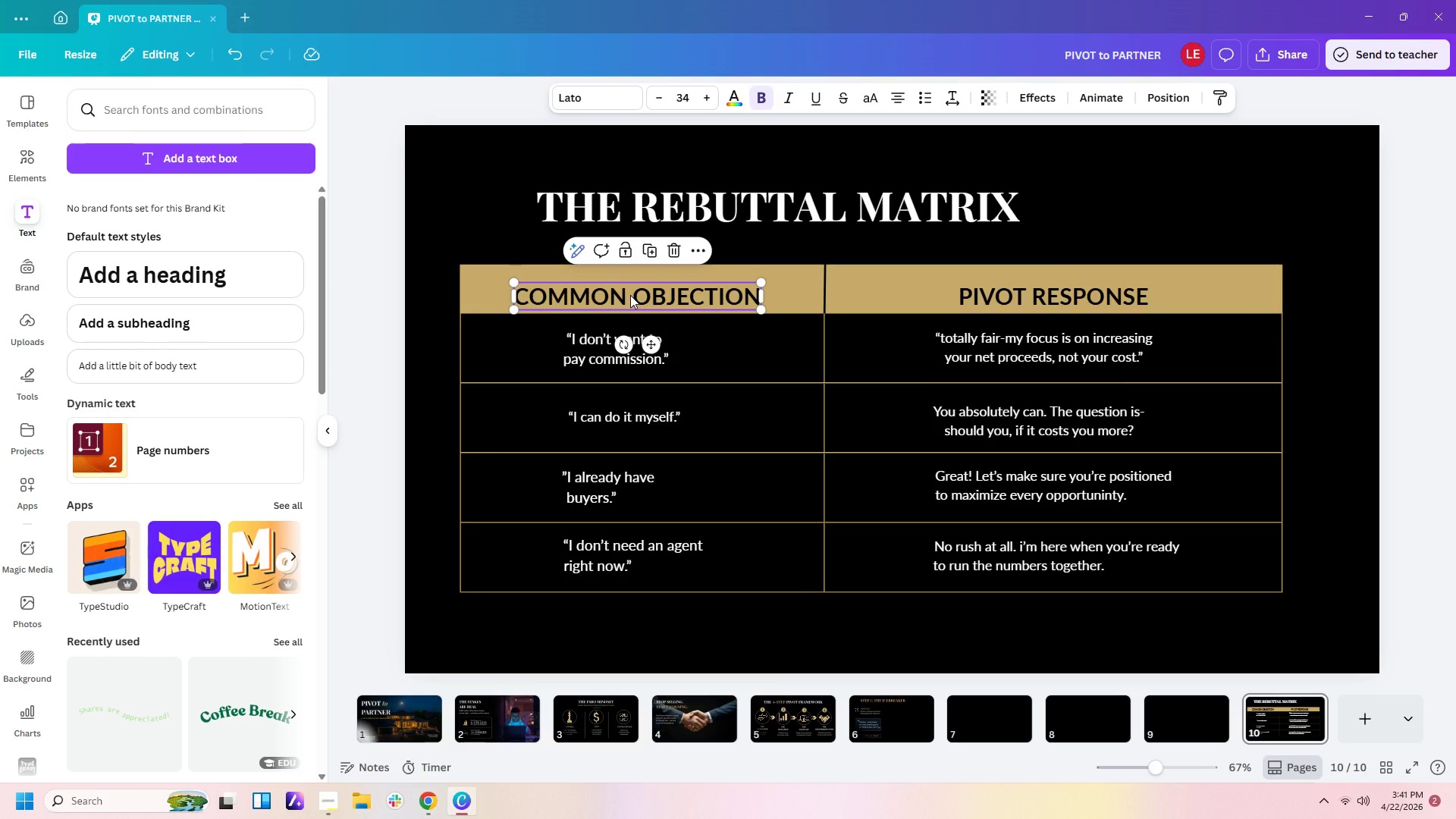 
left_click_drag(start_coordinate=[630, 295], to_coordinate=[629, 290])
 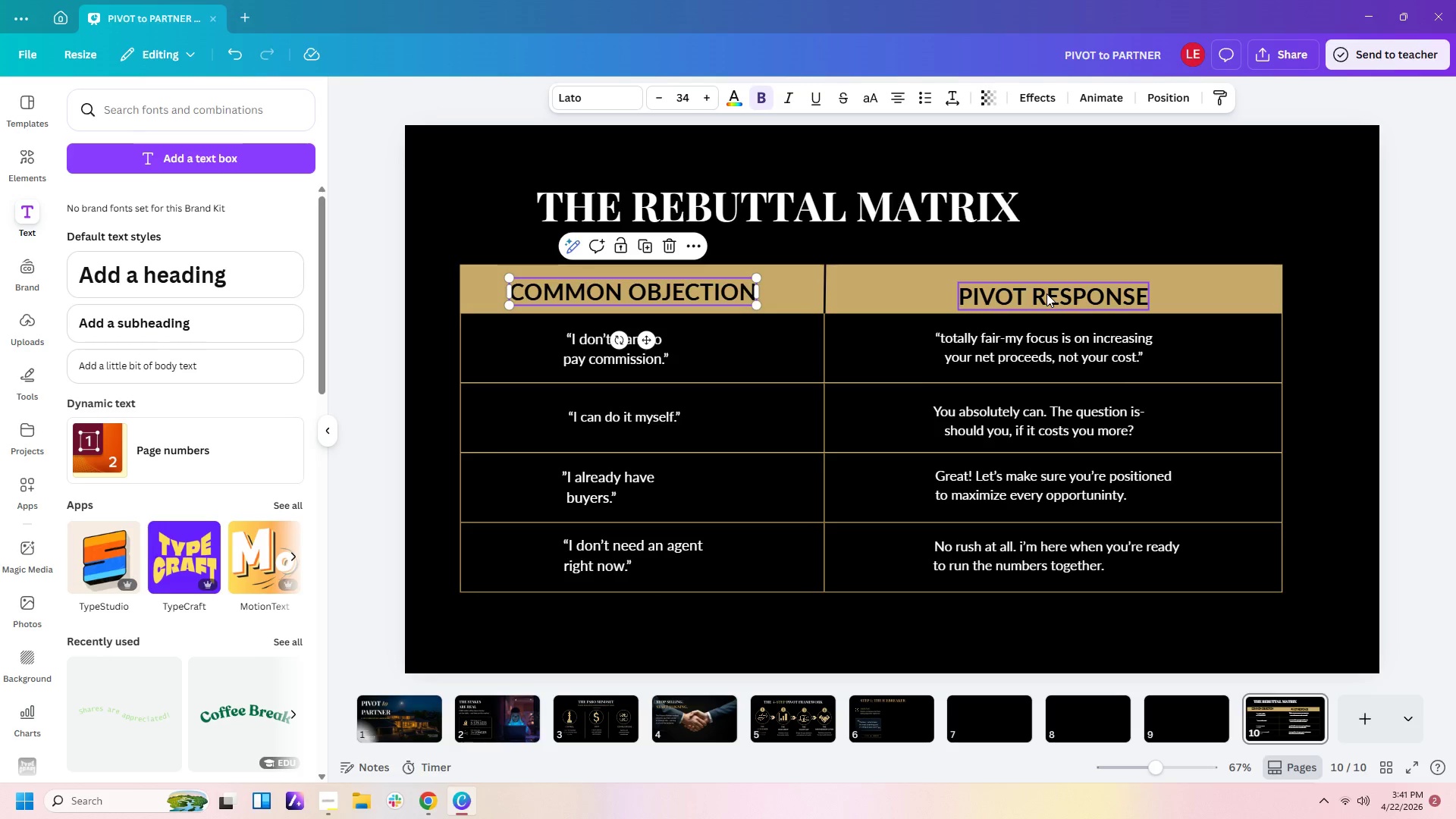 
left_click_drag(start_coordinate=[1046, 293], to_coordinate=[1054, 287])
 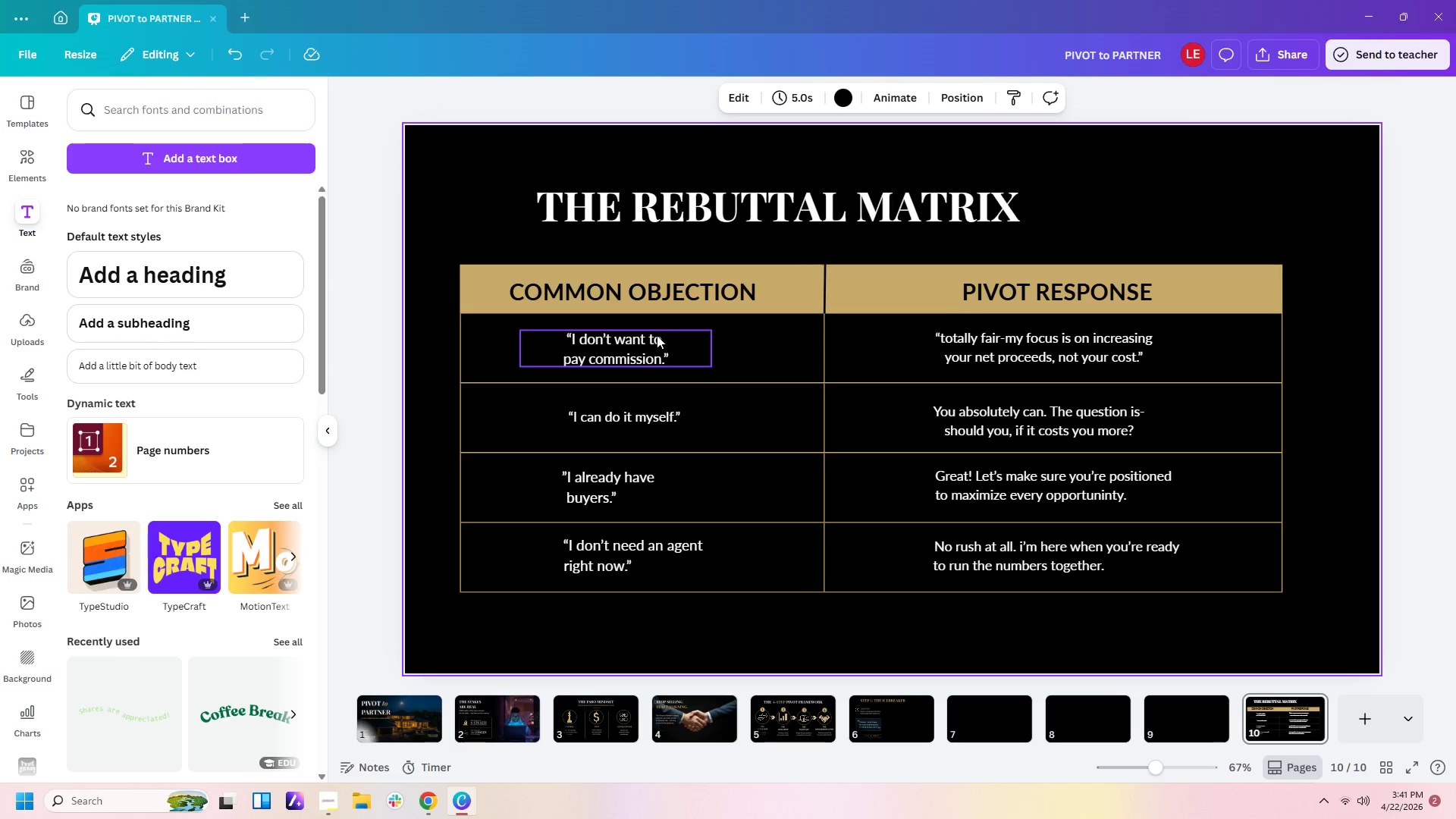 
left_click([654, 338])
 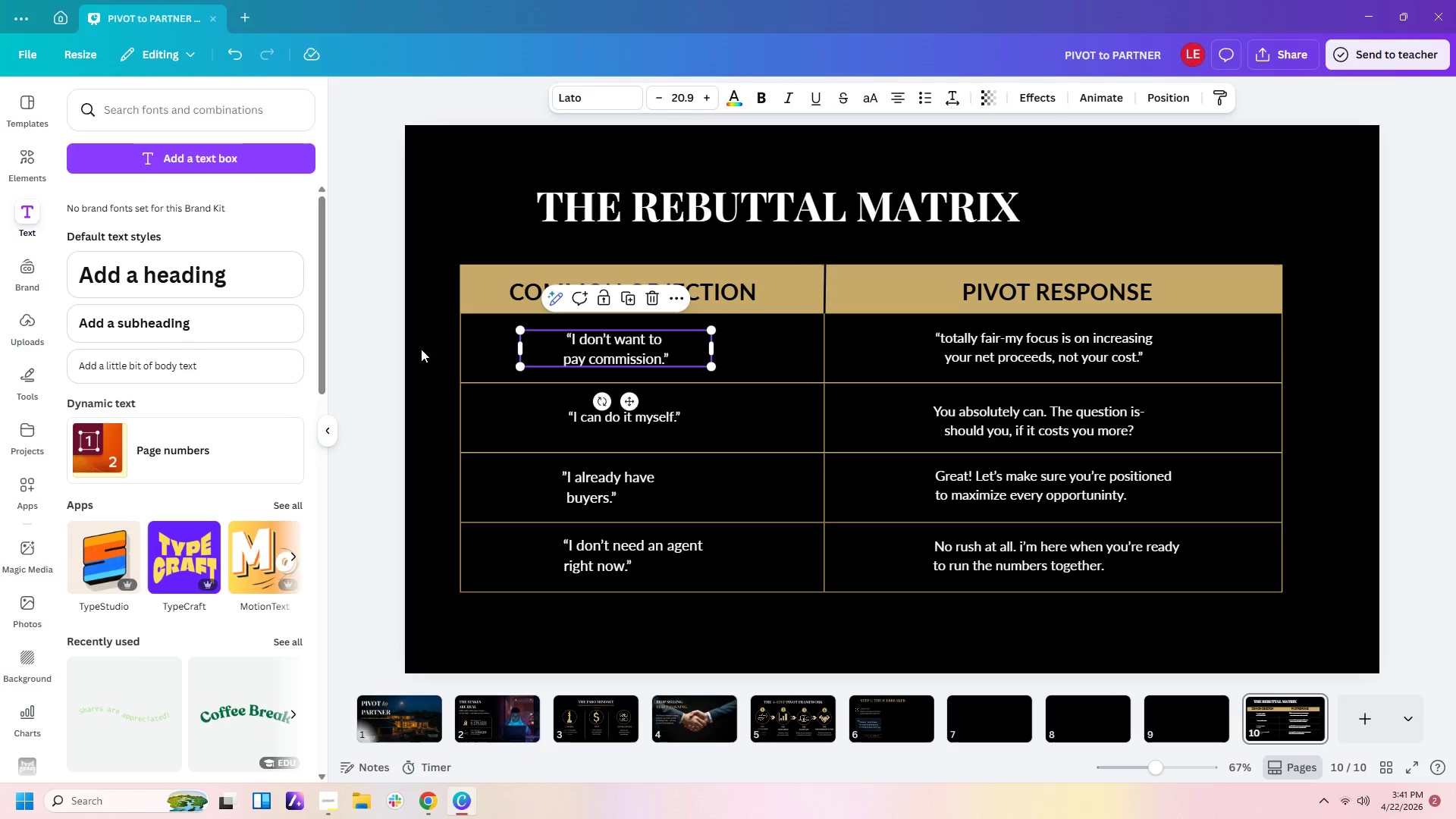 
left_click_drag(start_coordinate=[422, 347], to_coordinate=[1141, 569])
 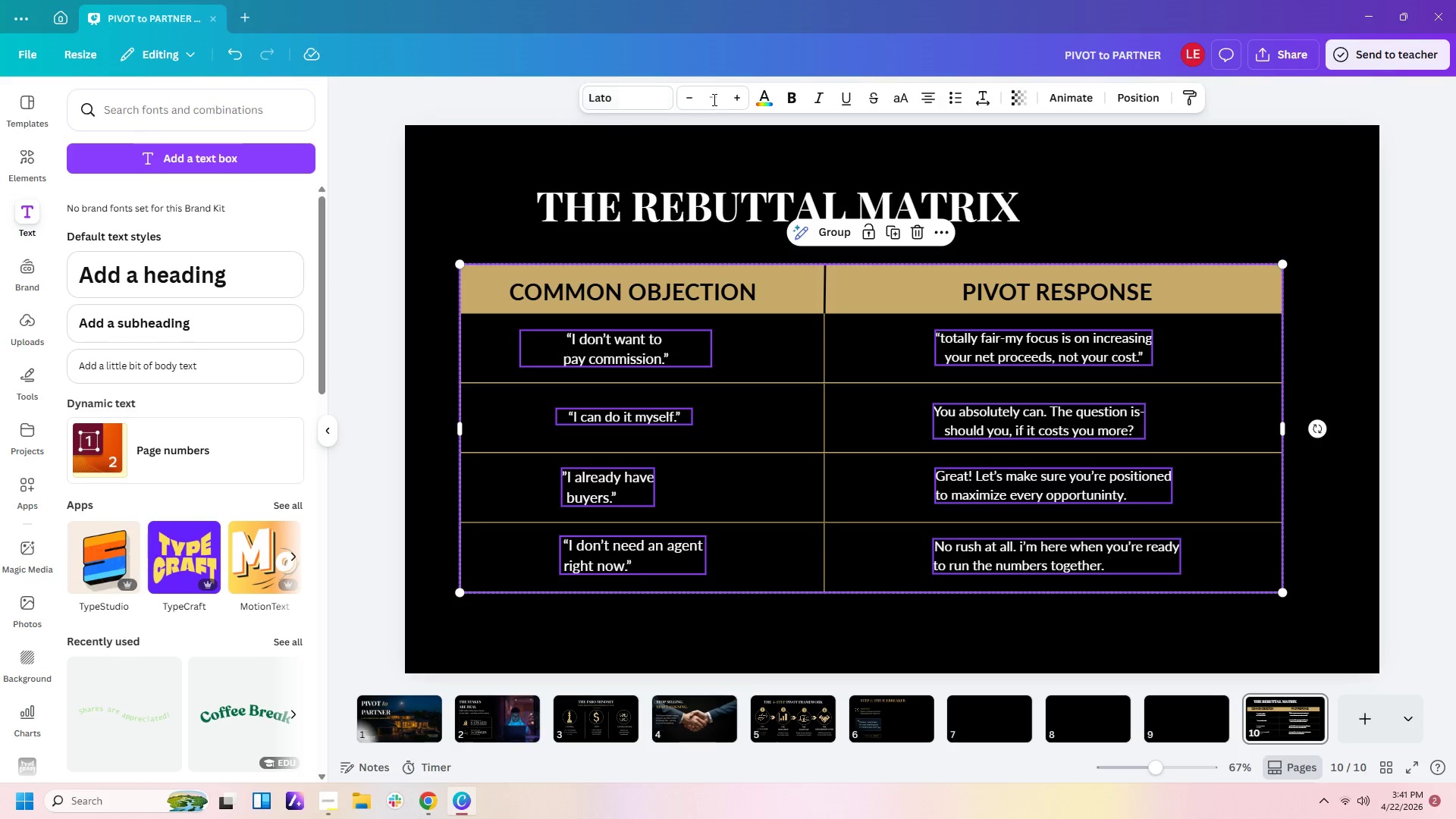 
left_click([717, 101])
 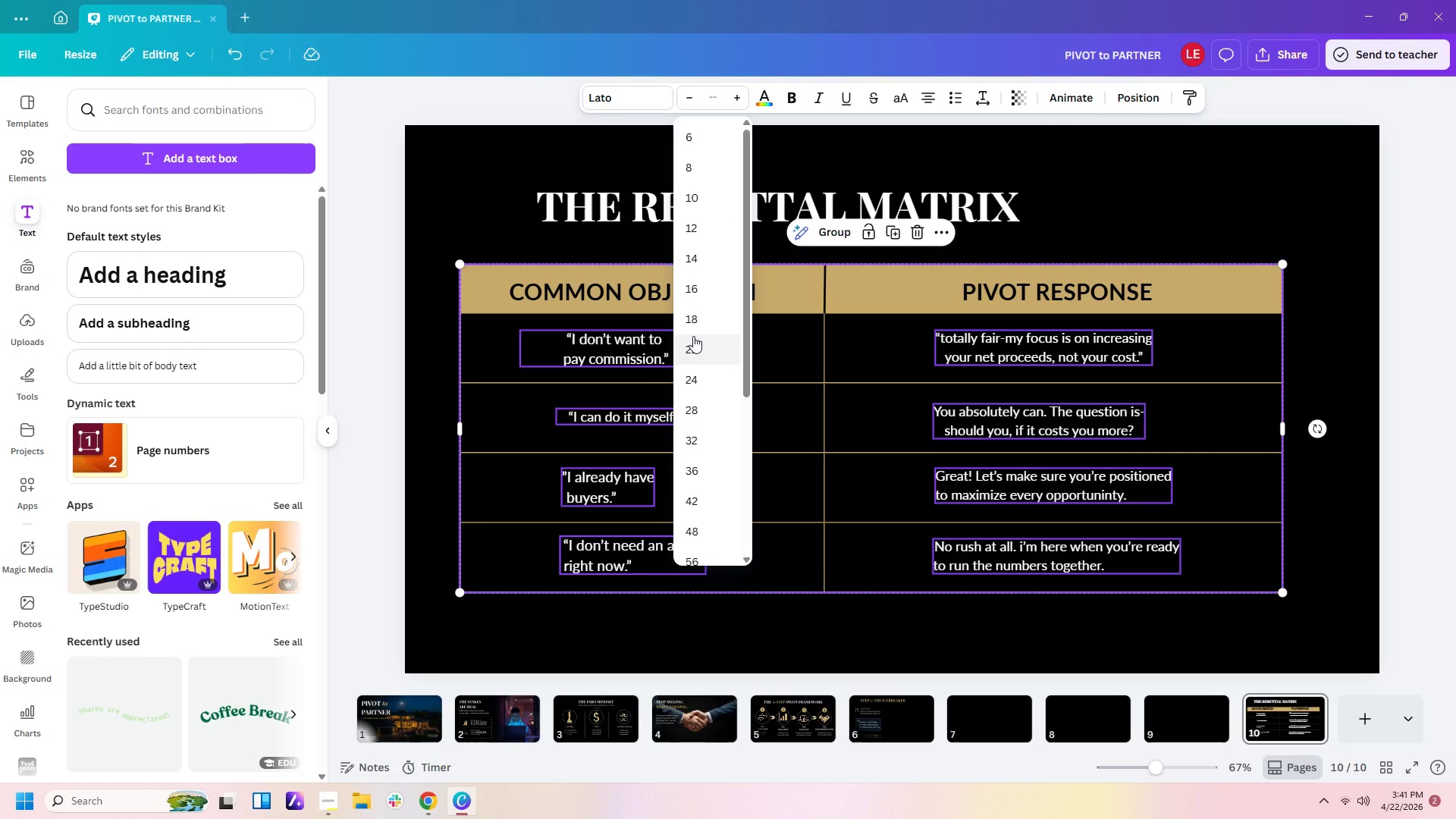 
left_click([693, 372])
 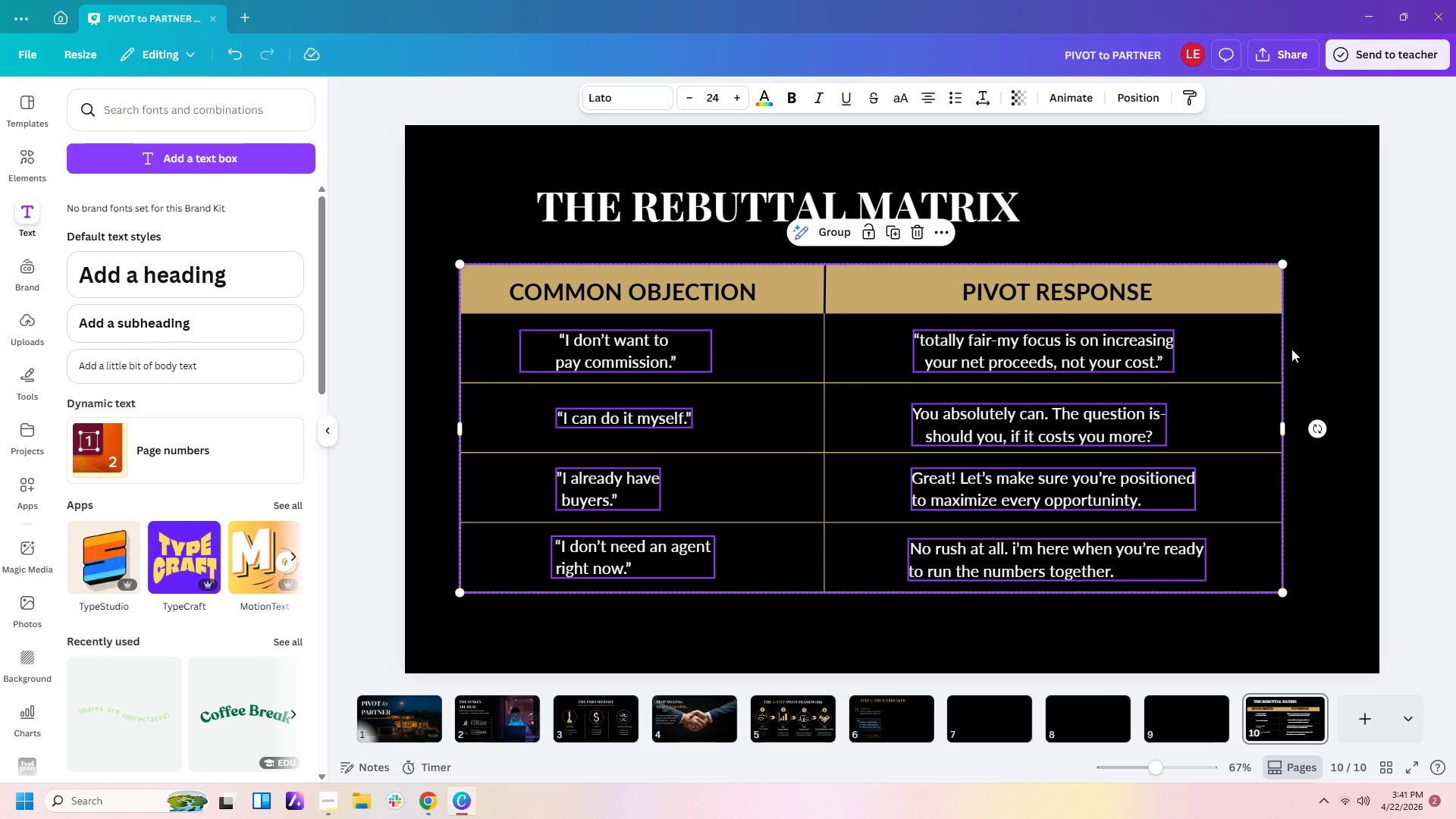 
left_click([1356, 358])
 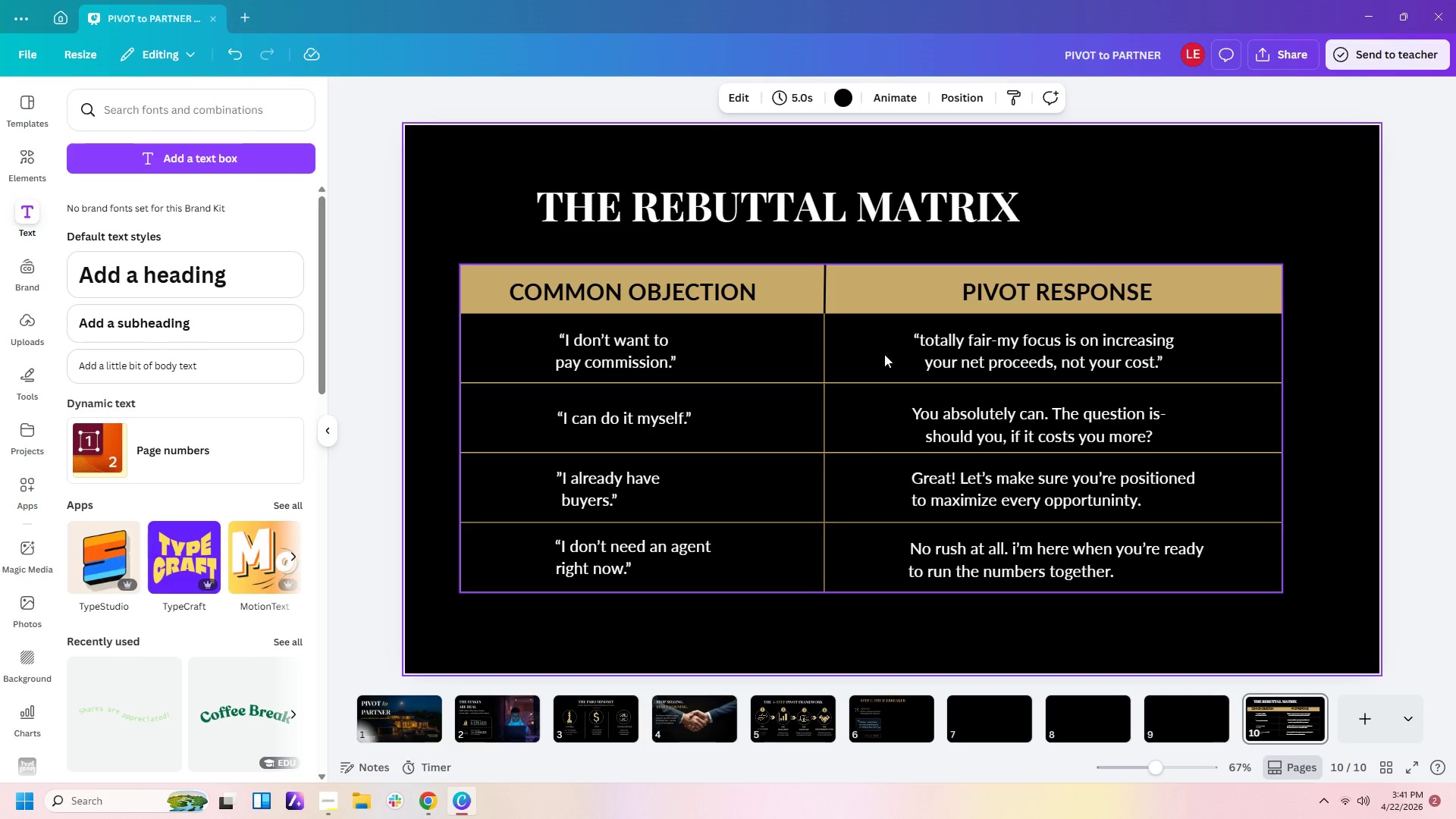 
left_click_drag(start_coordinate=[645, 358], to_coordinate=[655, 358])
 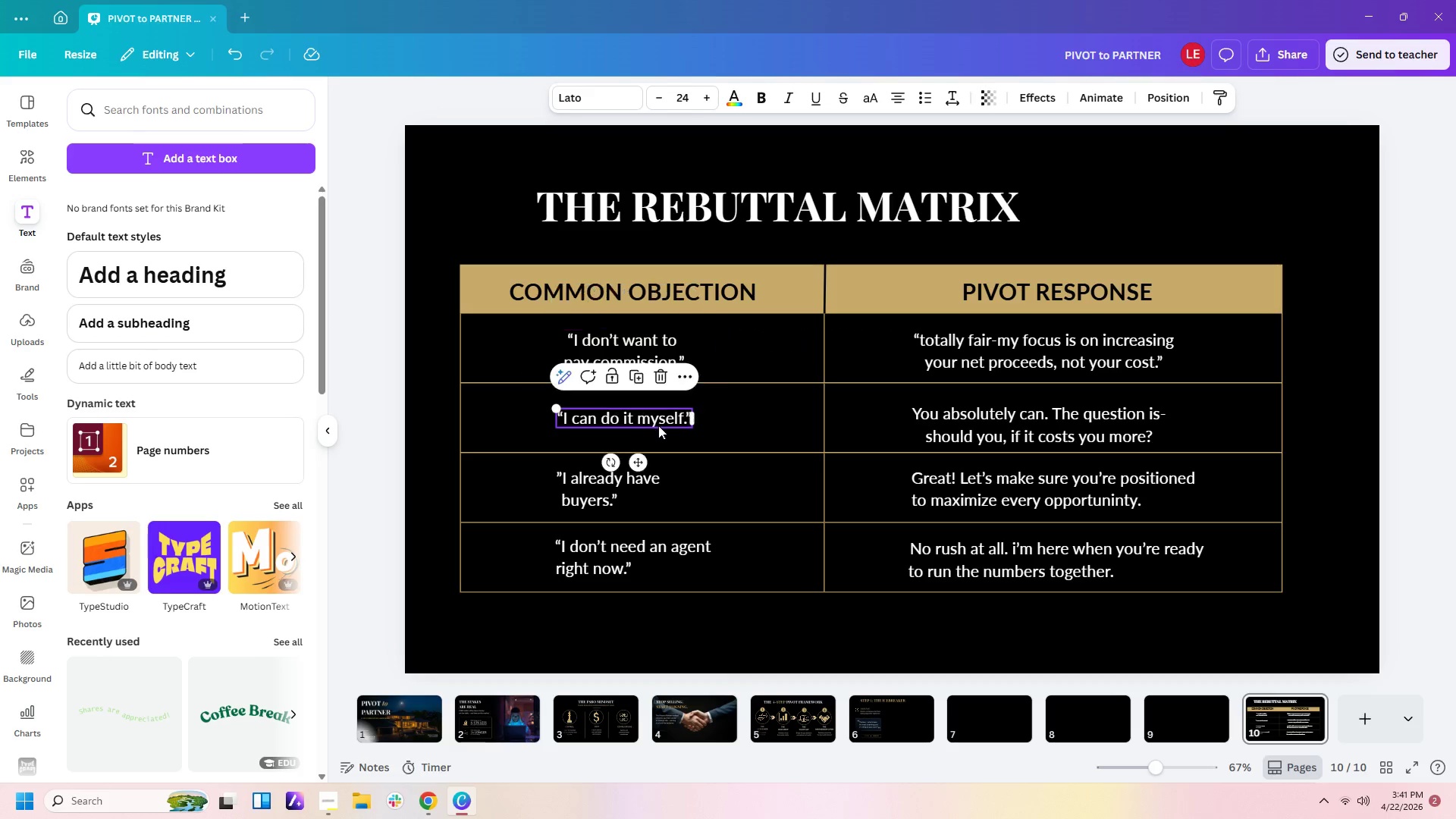 
left_click_drag(start_coordinate=[658, 425], to_coordinate=[666, 425])
 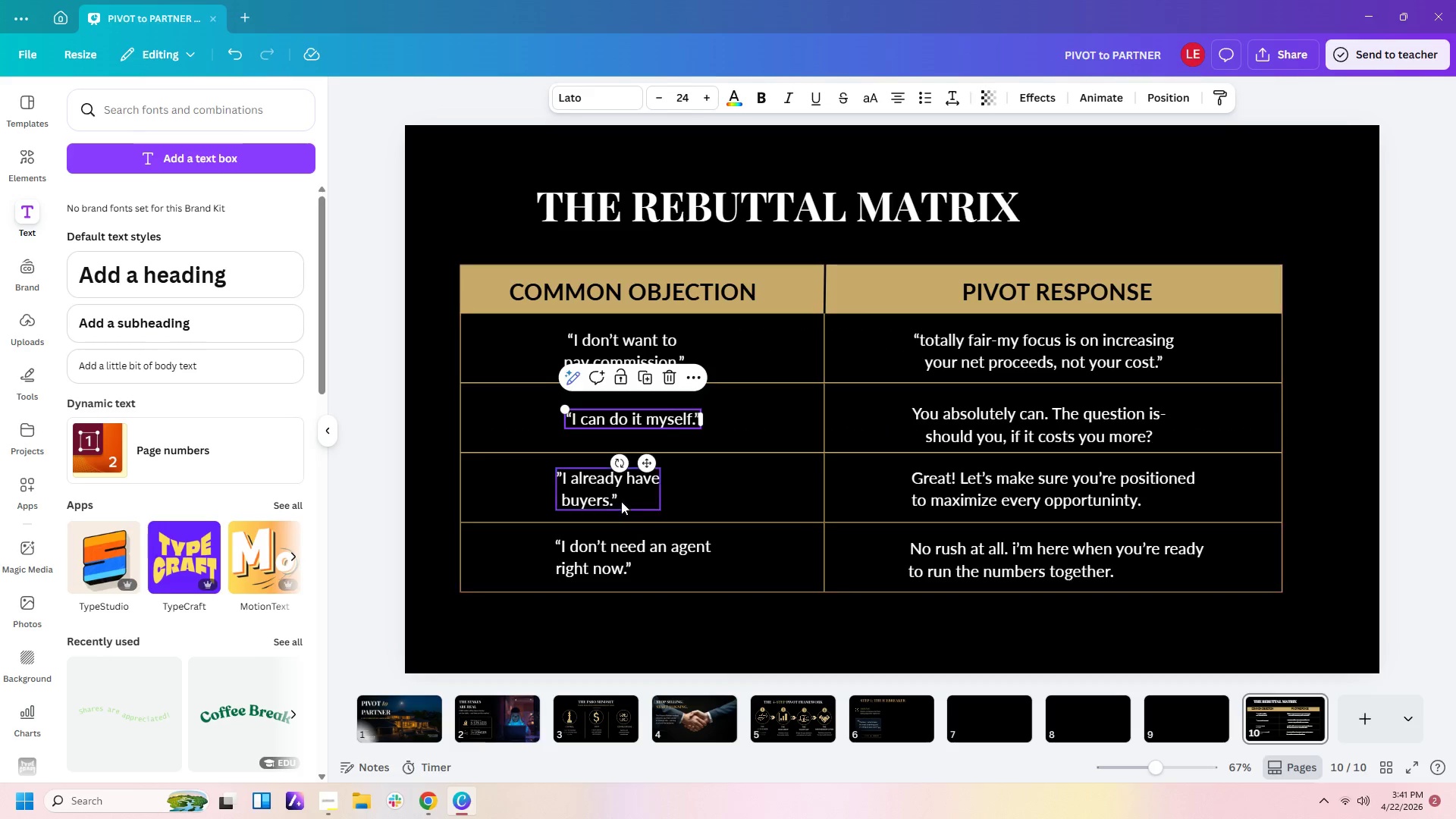 
left_click_drag(start_coordinate=[620, 498], to_coordinate=[642, 497])
 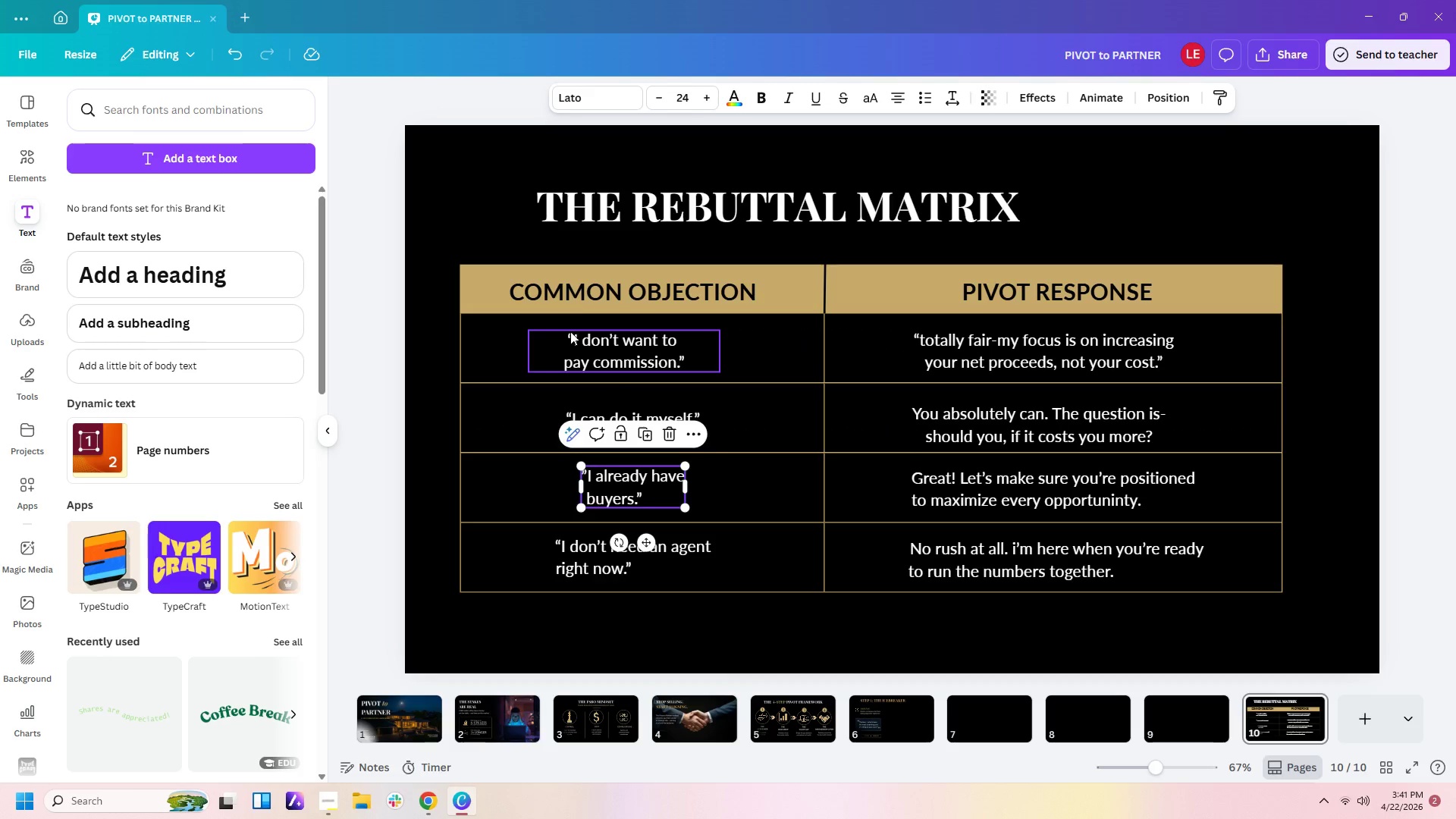 
left_click([583, 283])
 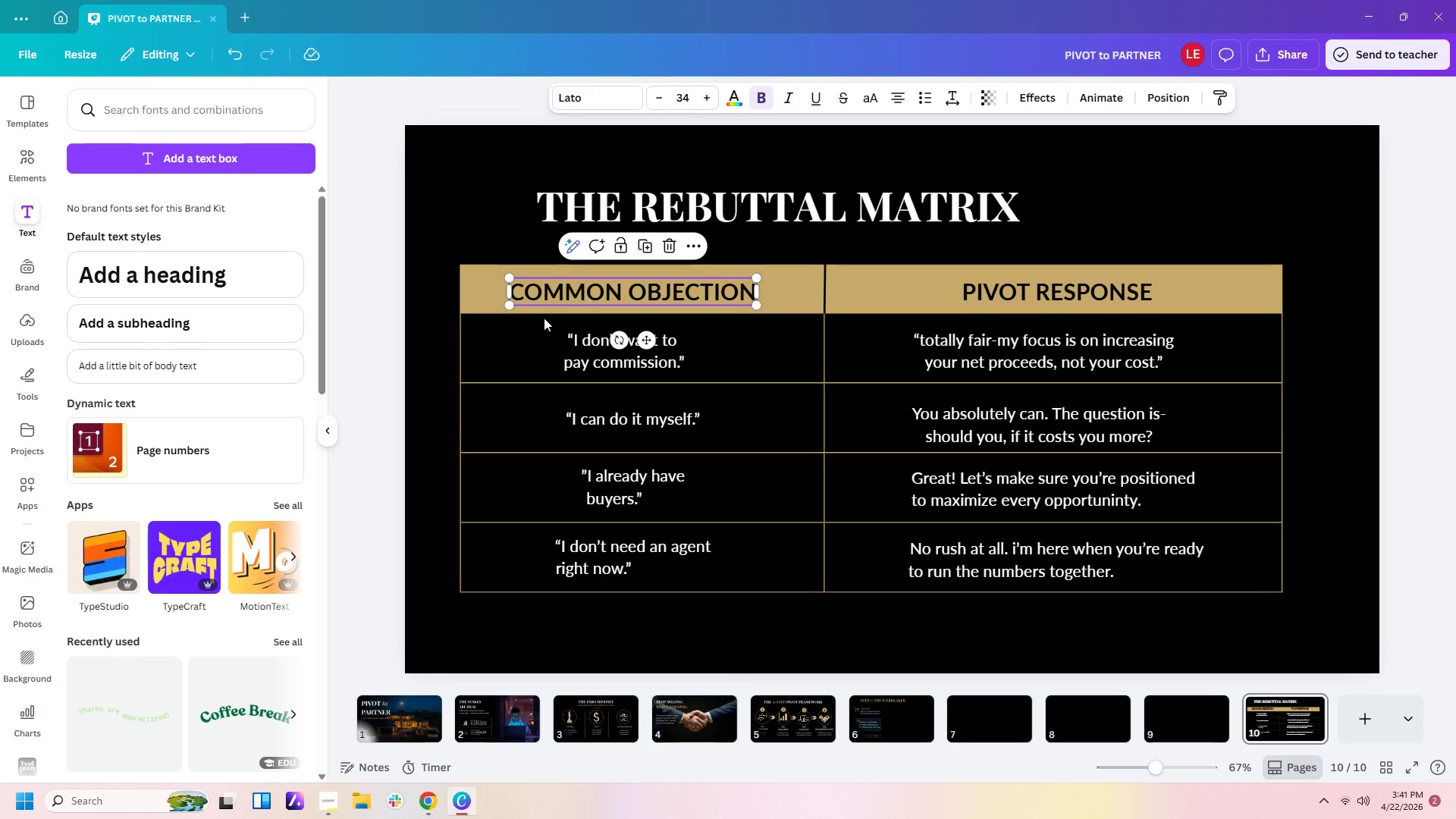 
left_click_drag(start_coordinate=[438, 347], to_coordinate=[1144, 607])
 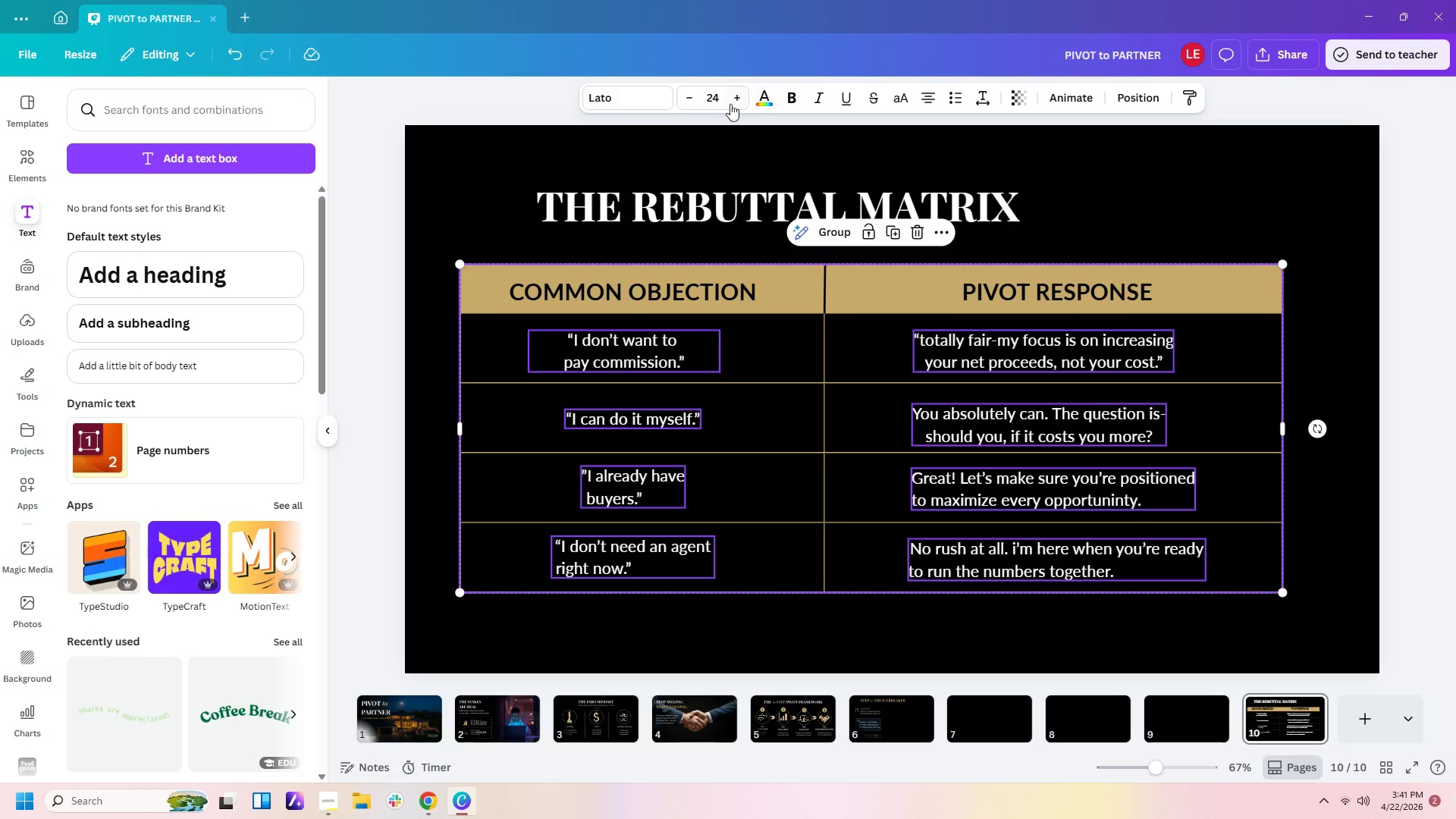 
left_click([720, 104])
 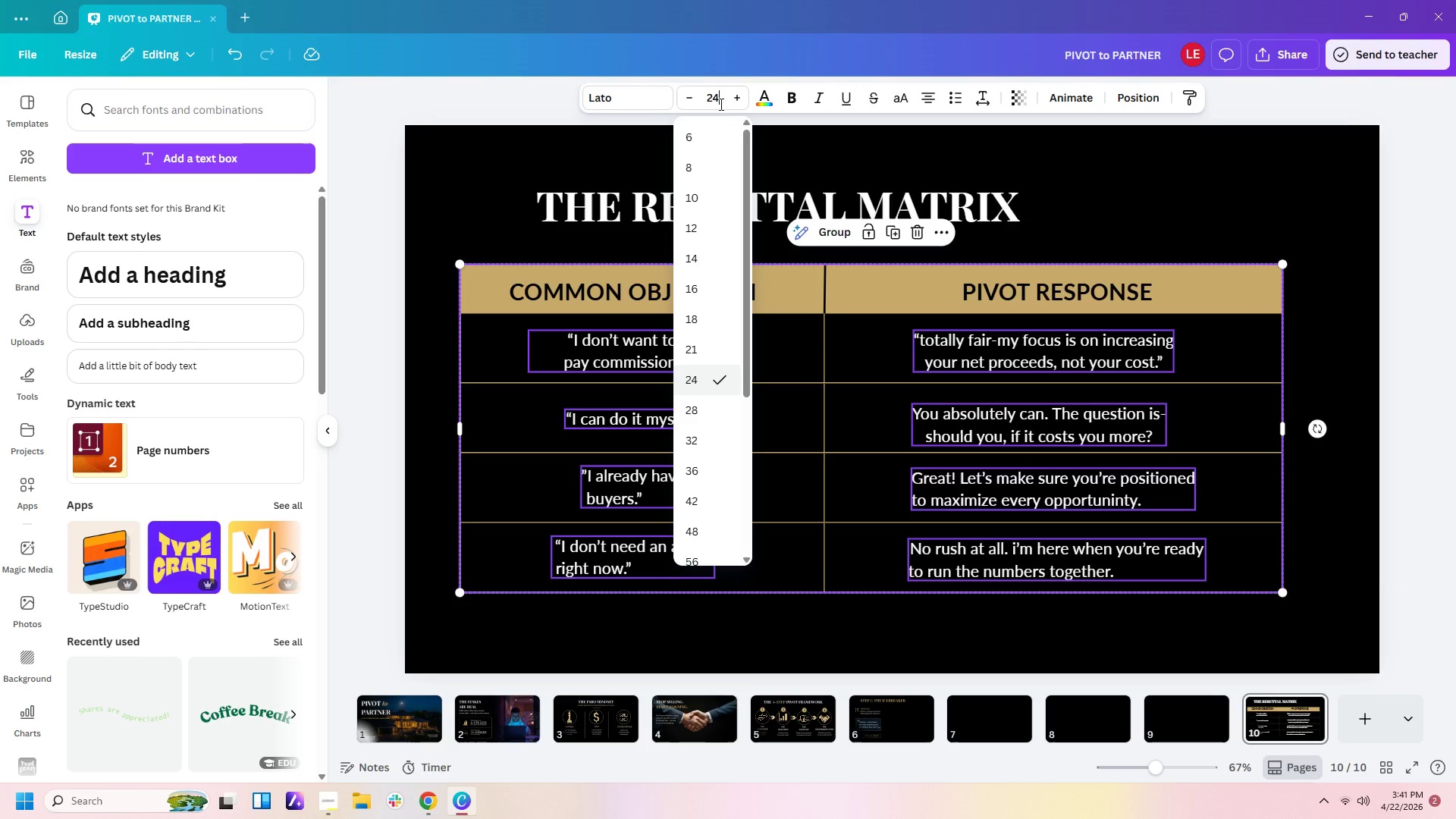 
key(Backspace)
 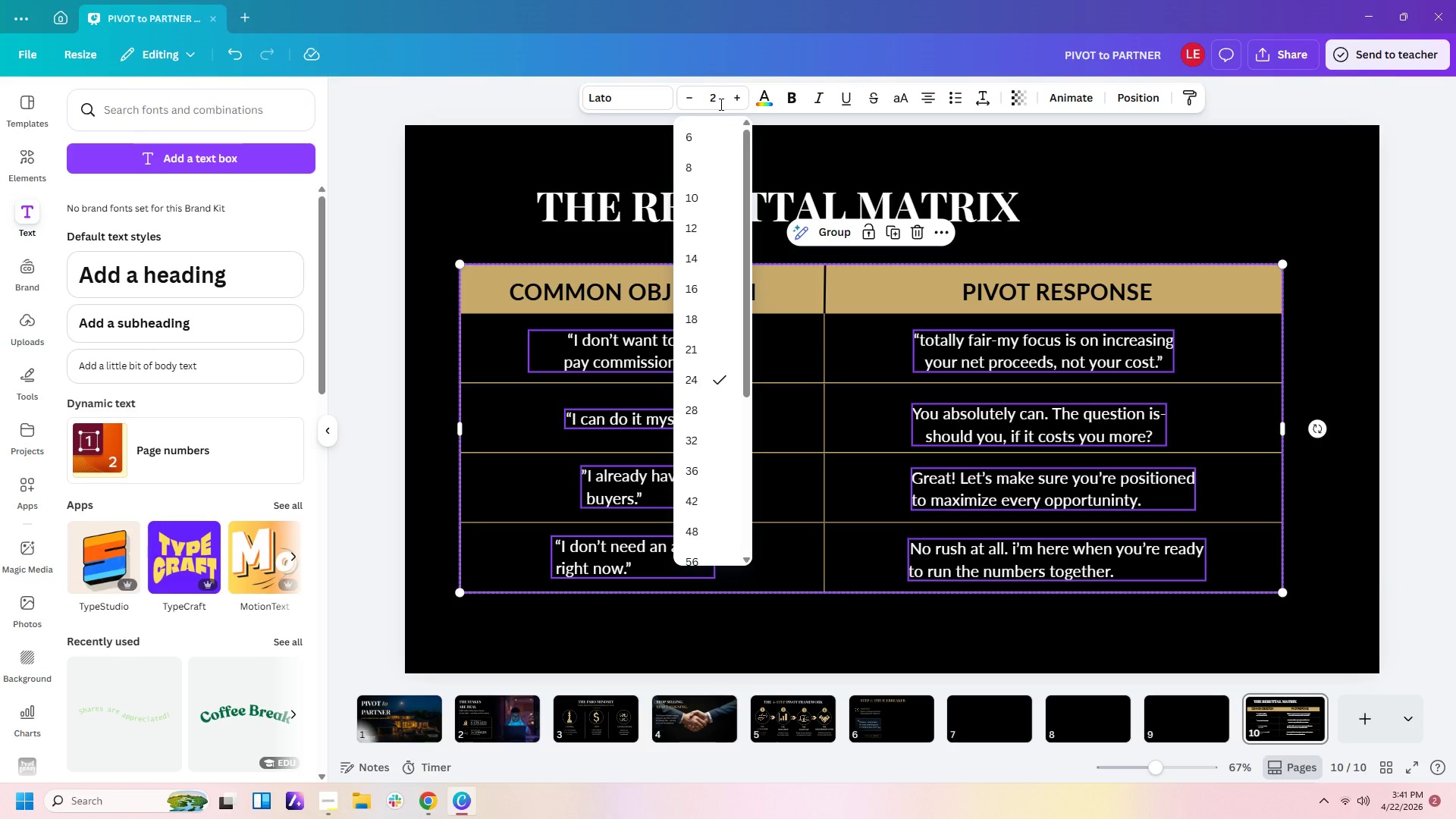 
key(Backspace)
 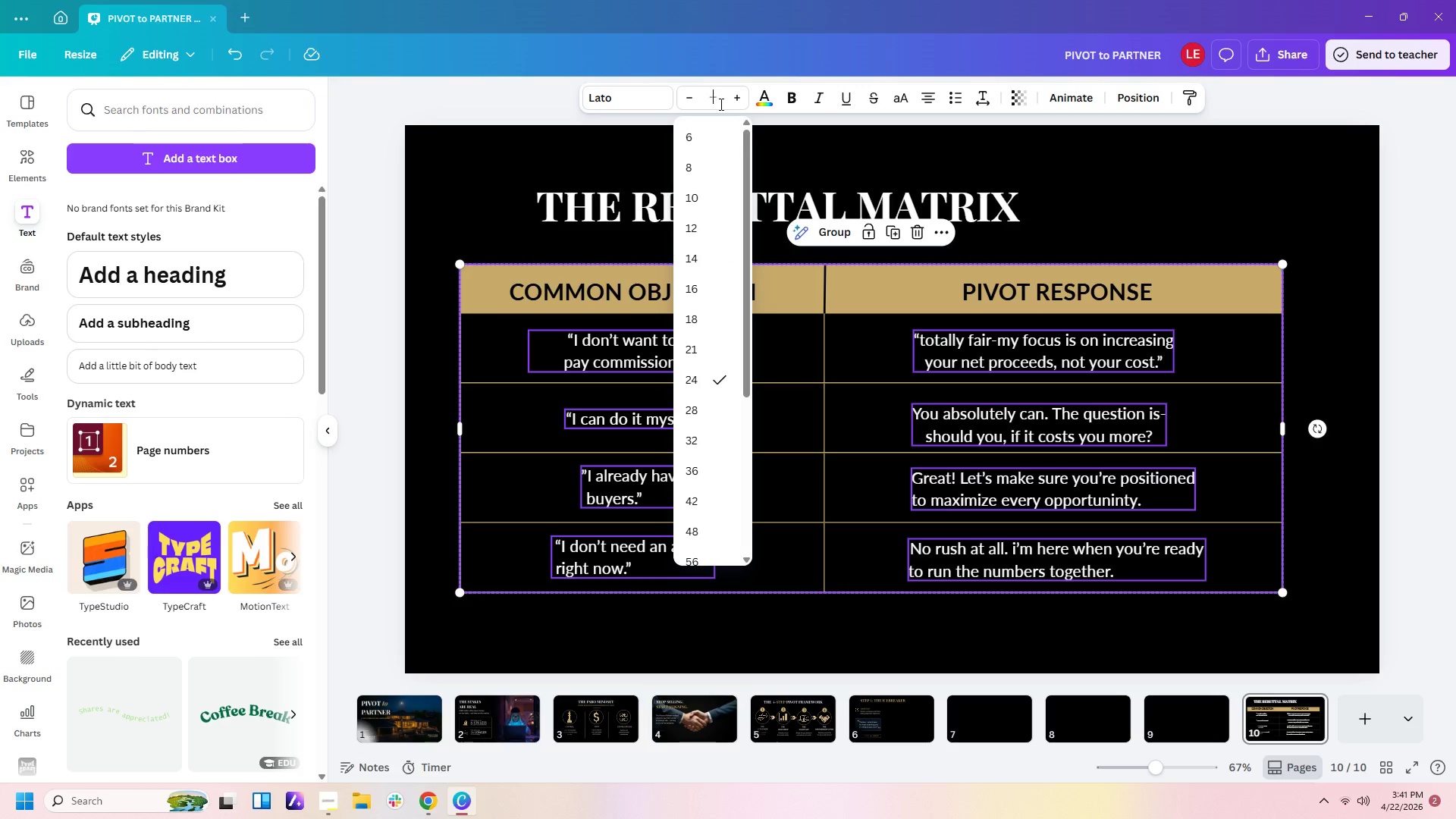 
key(Numpad3)
 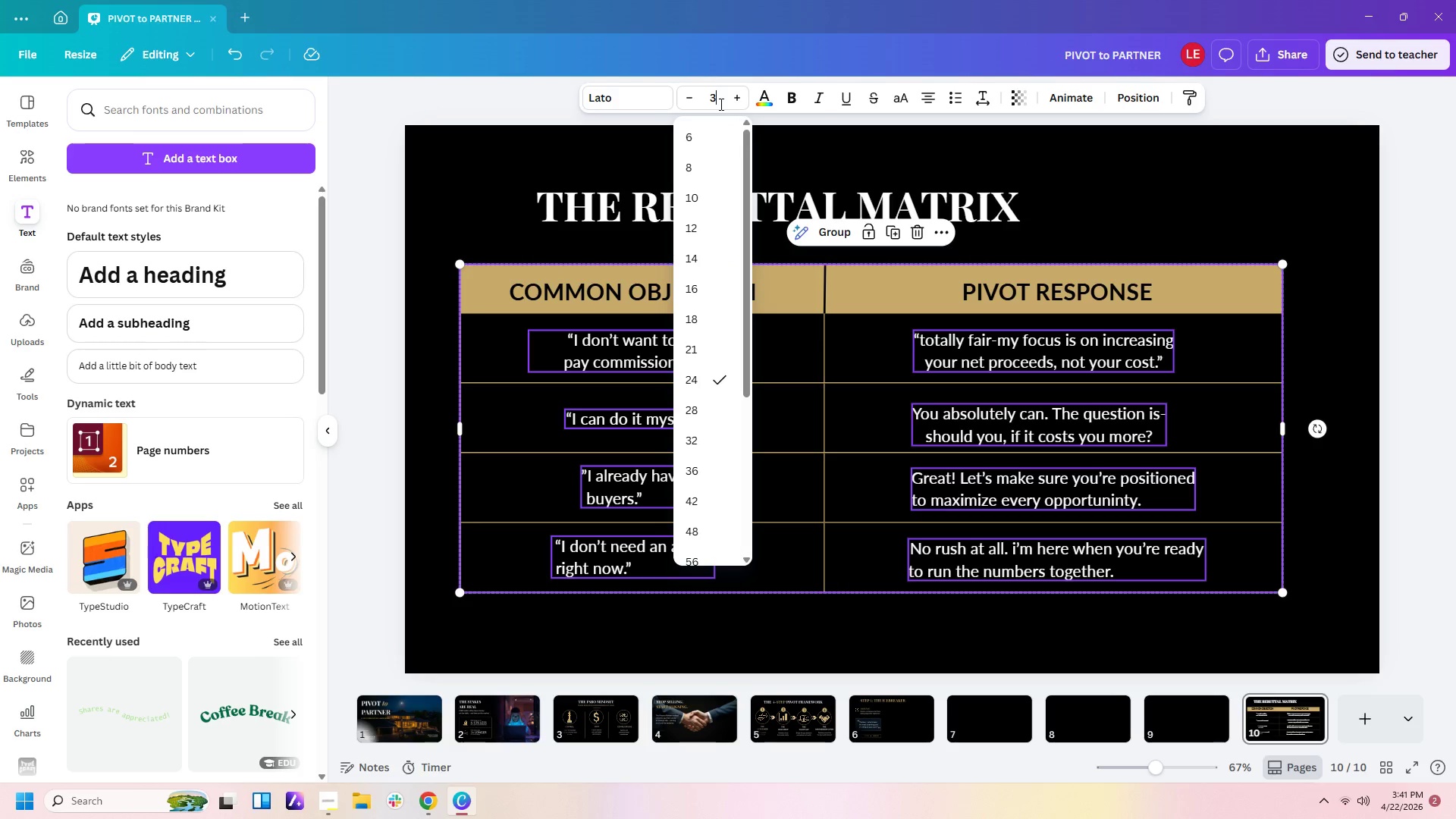 
key(Numpad0)
 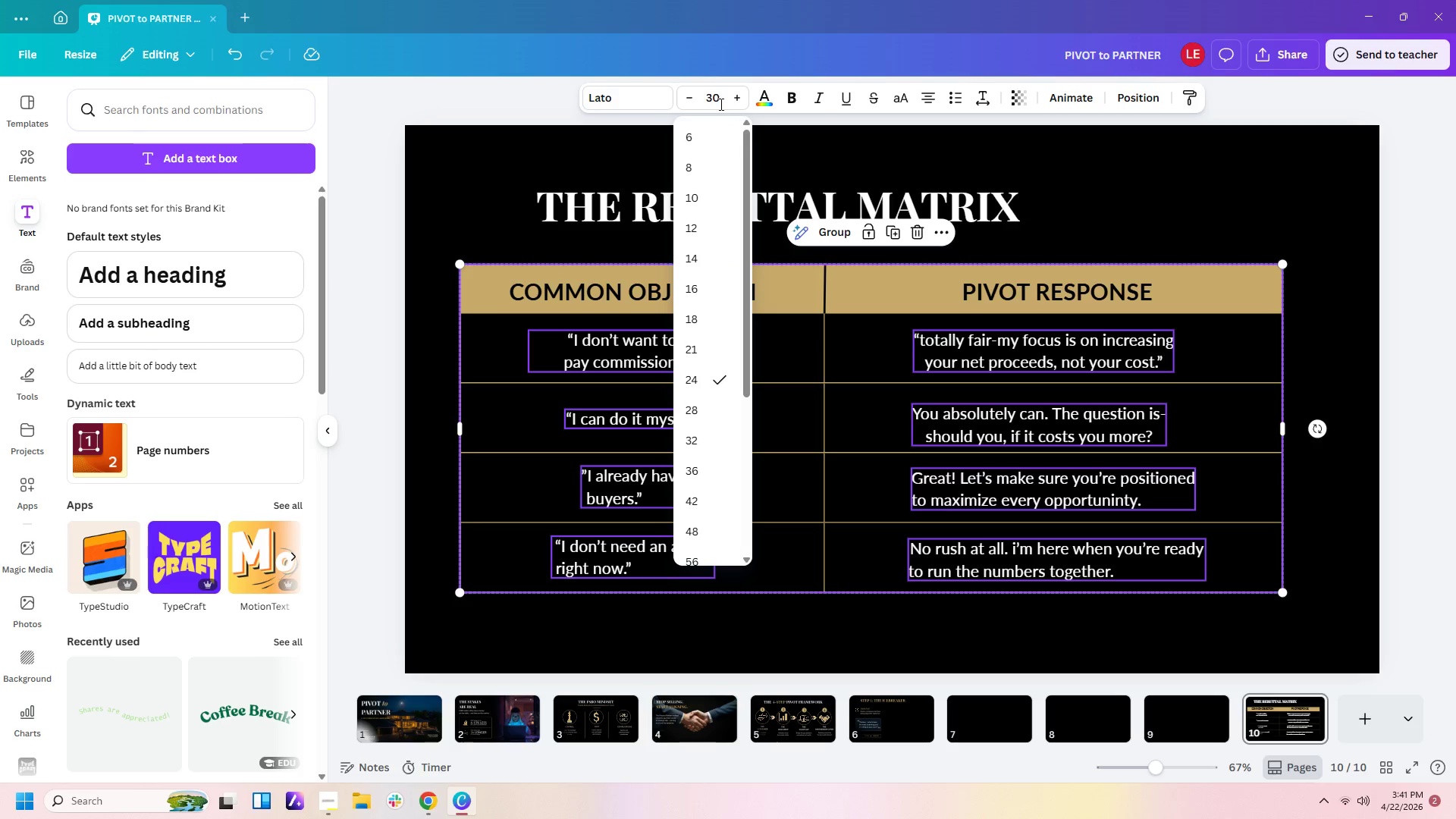 
key(Enter)
 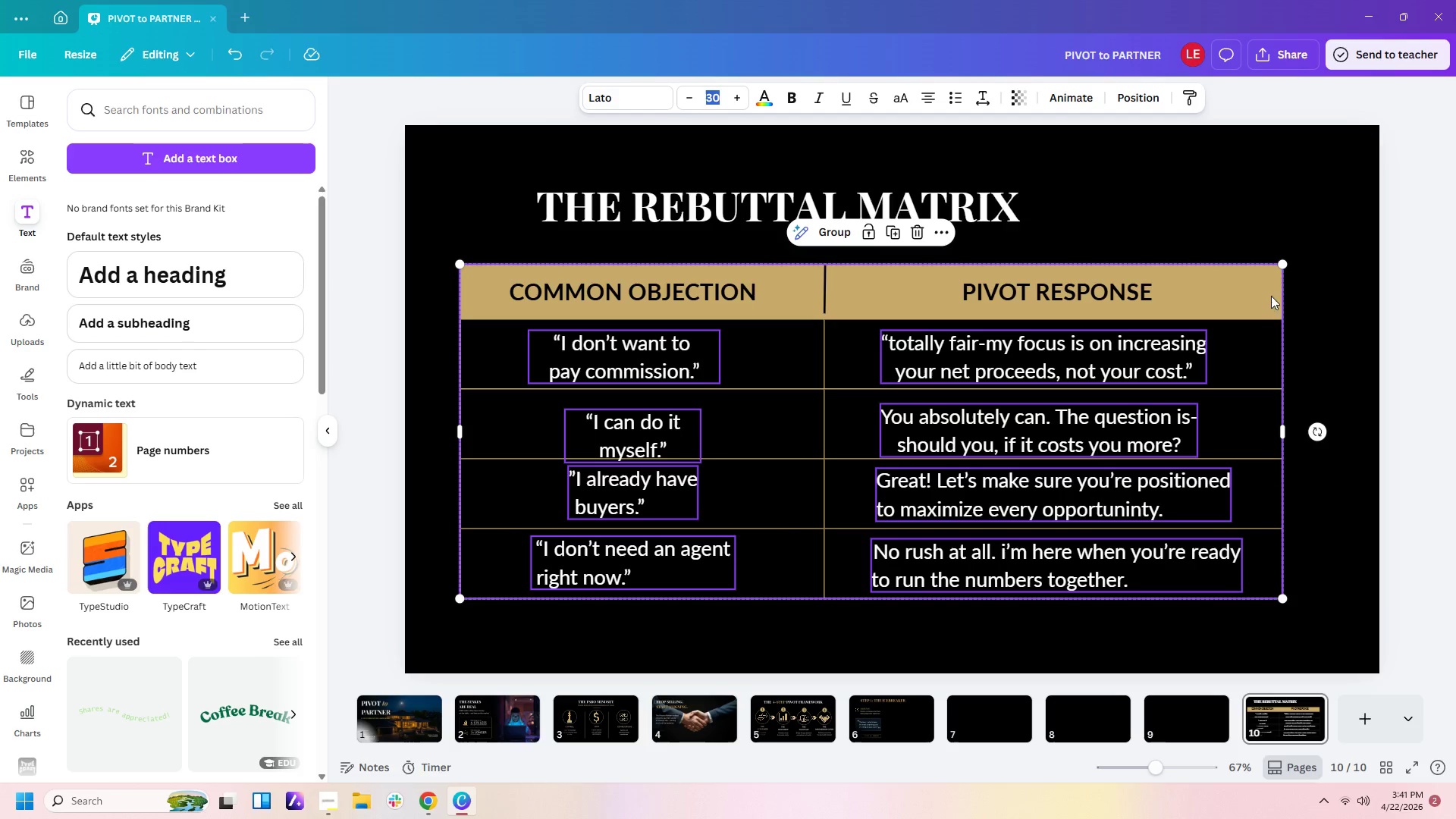 
left_click([1309, 309])
 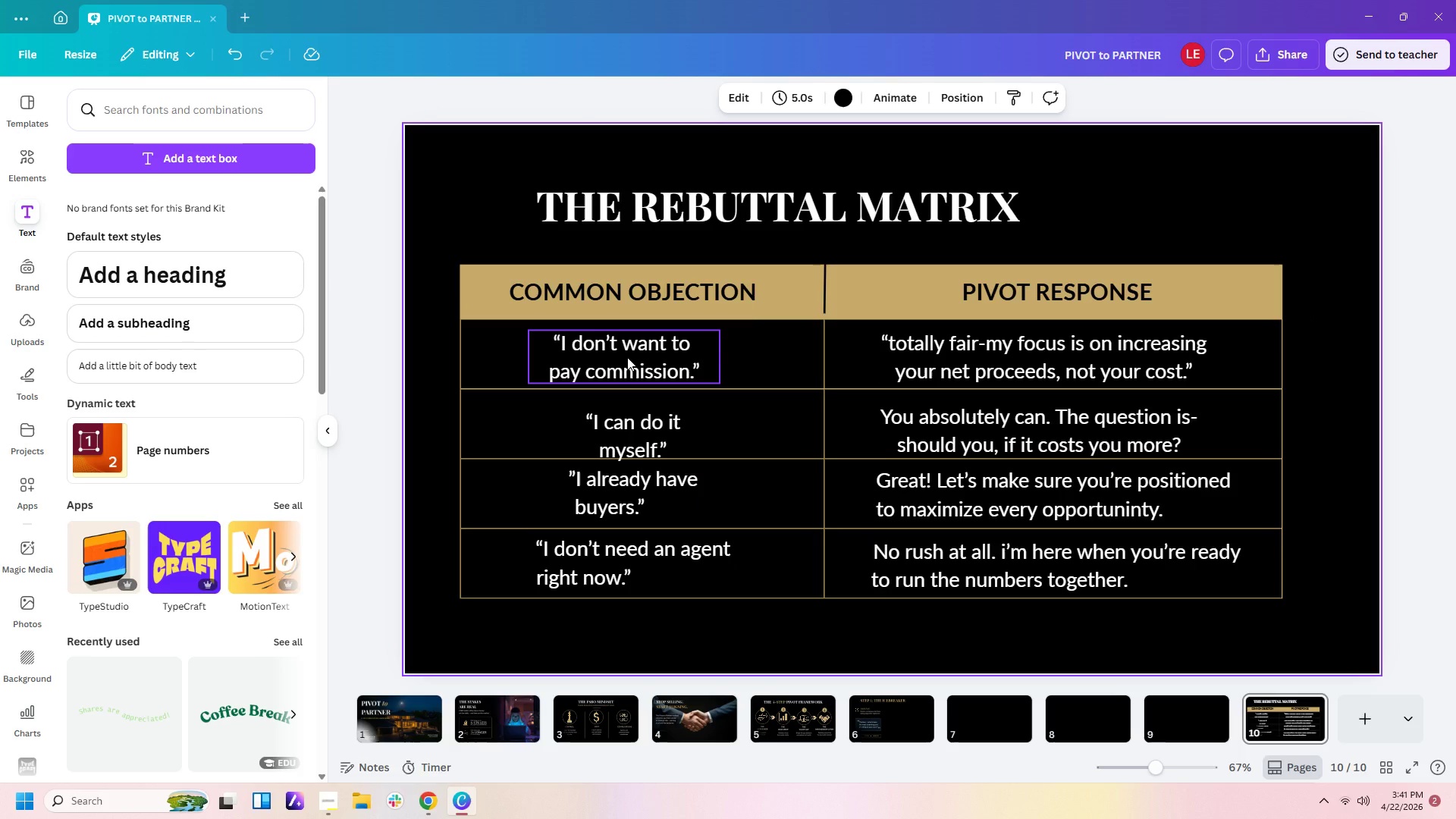 
left_click([627, 357])
 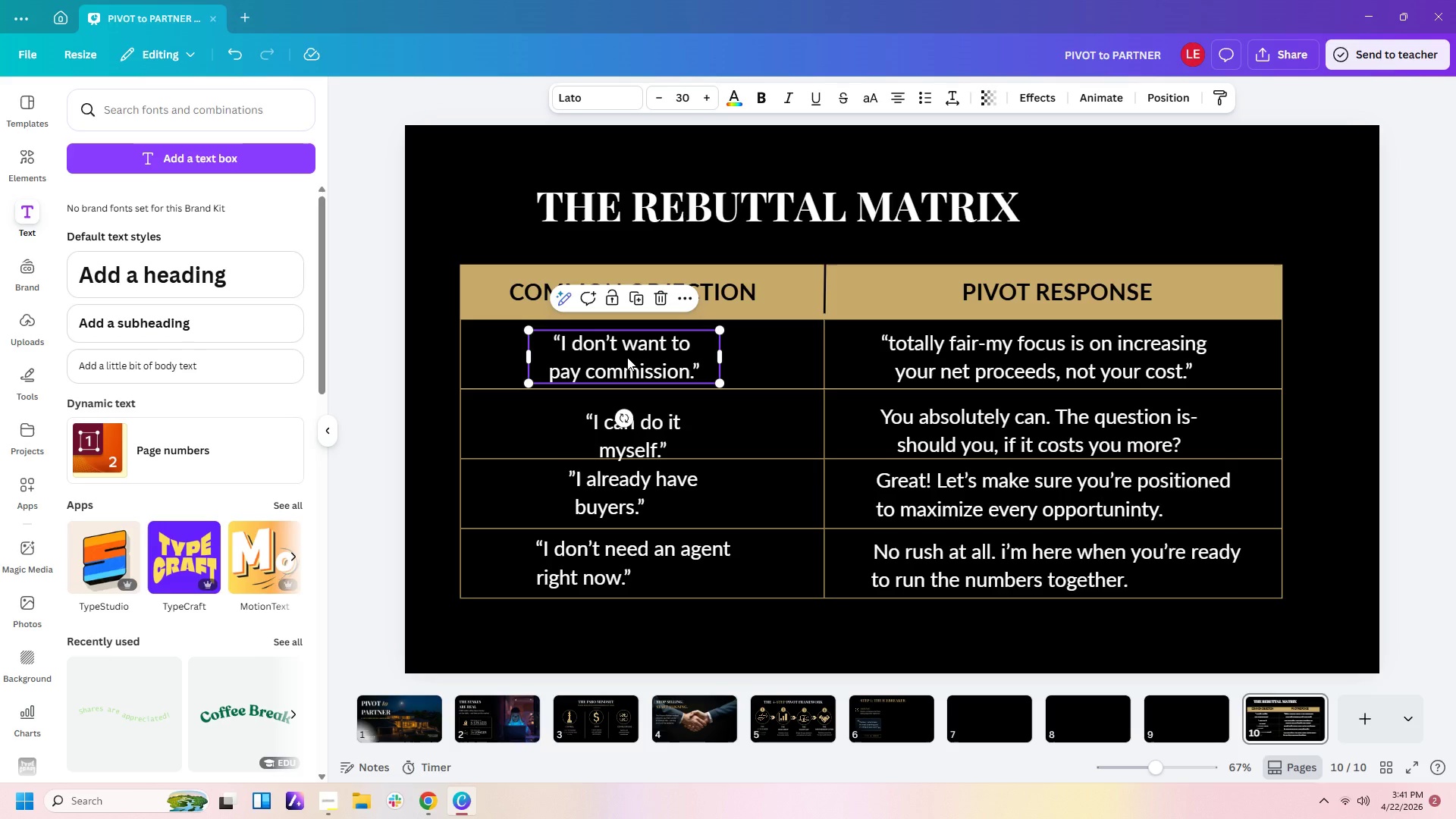 
left_click_drag(start_coordinate=[627, 357], to_coordinate=[635, 356])
 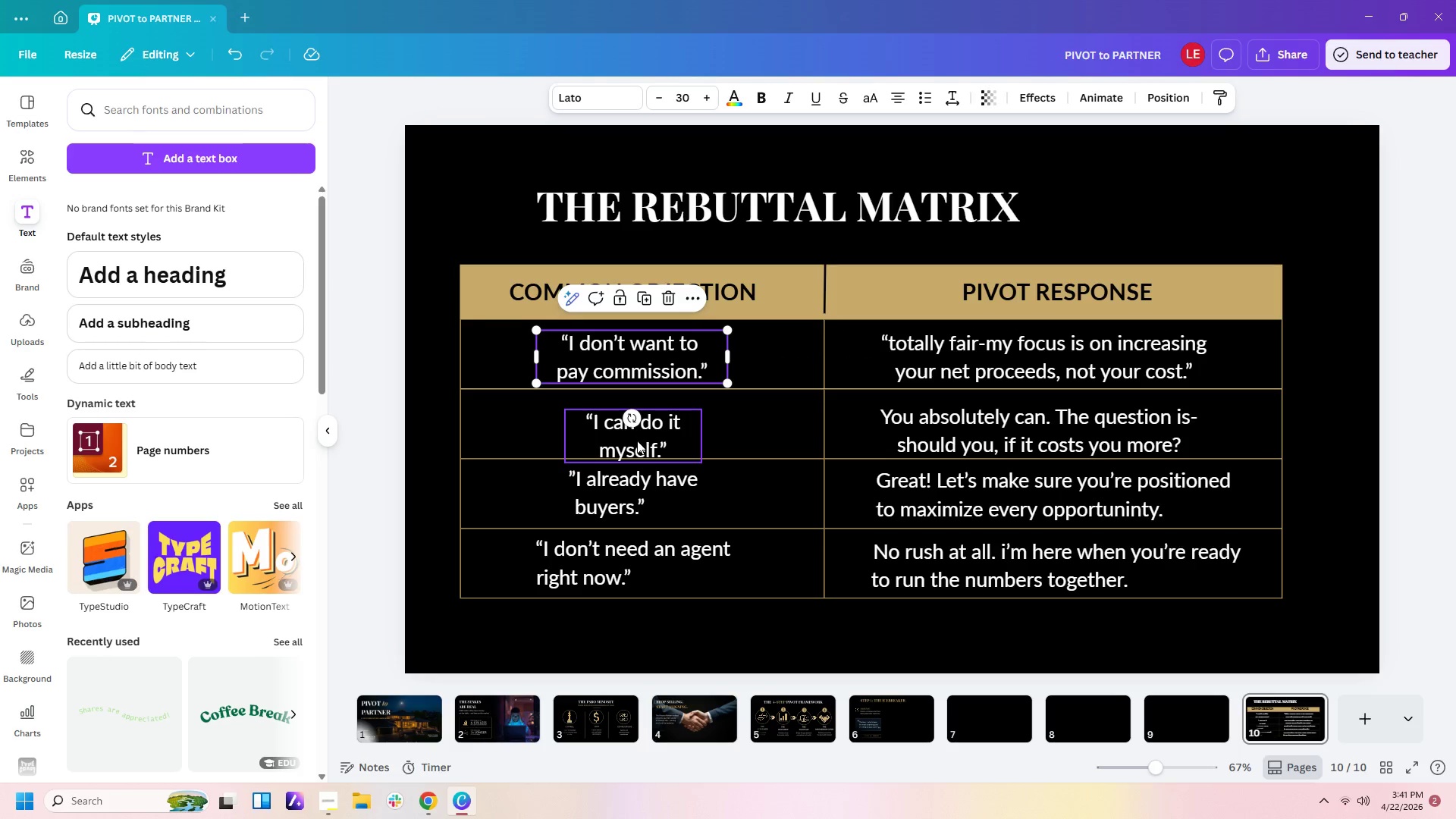 
left_click([637, 441])
 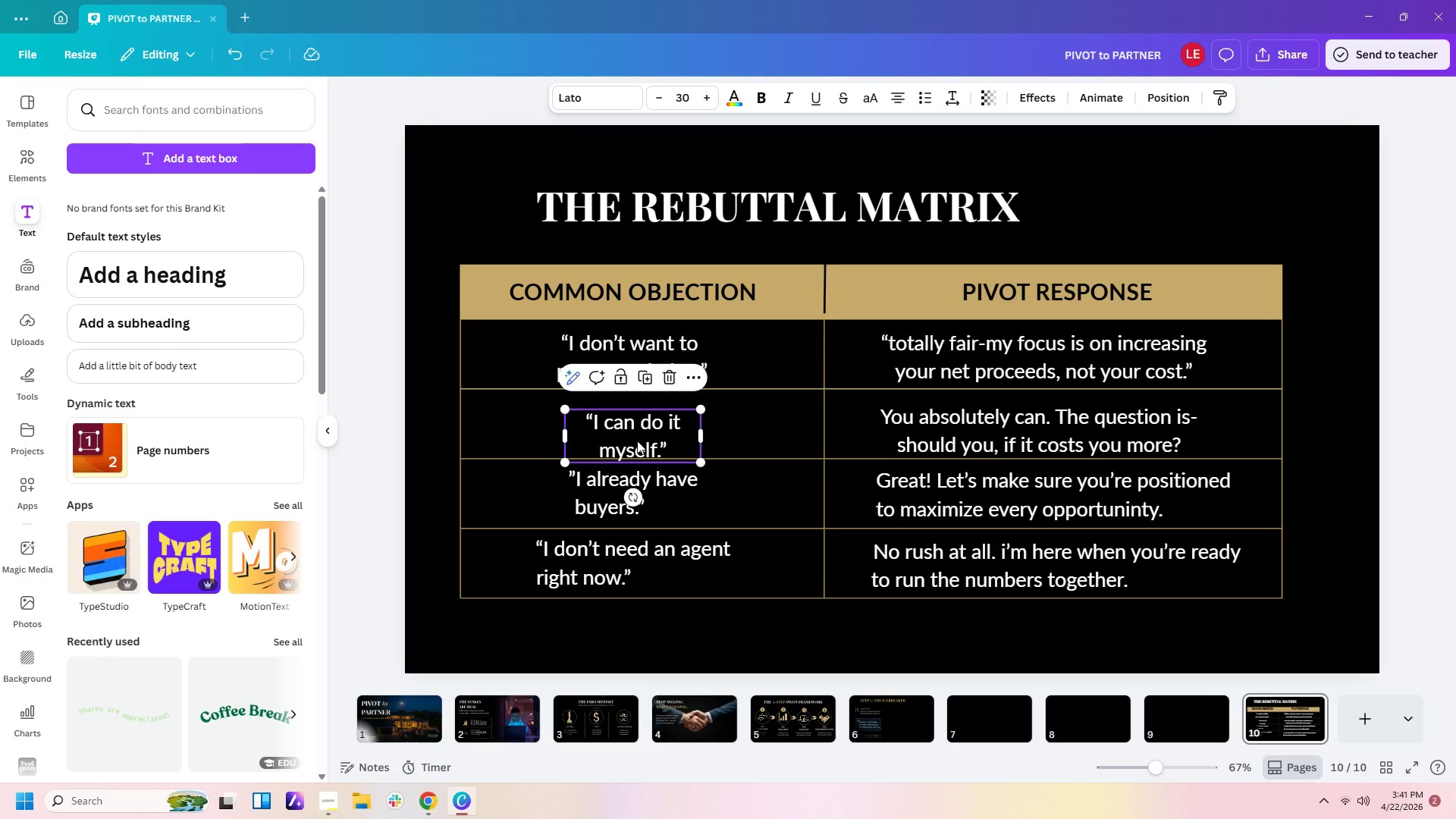 
left_click_drag(start_coordinate=[637, 441], to_coordinate=[635, 428])
 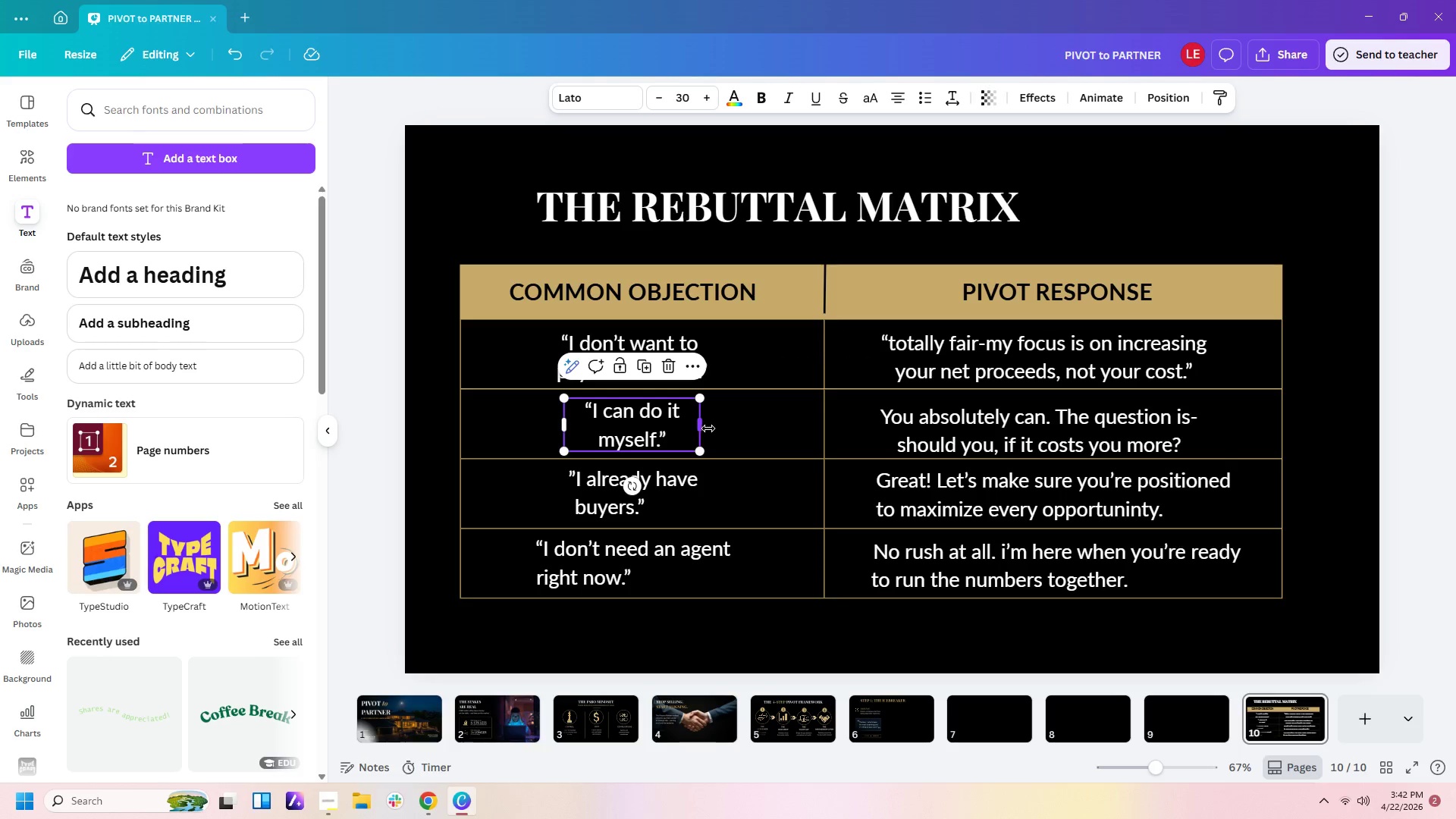 
left_click_drag(start_coordinate=[708, 428], to_coordinate=[751, 429])
 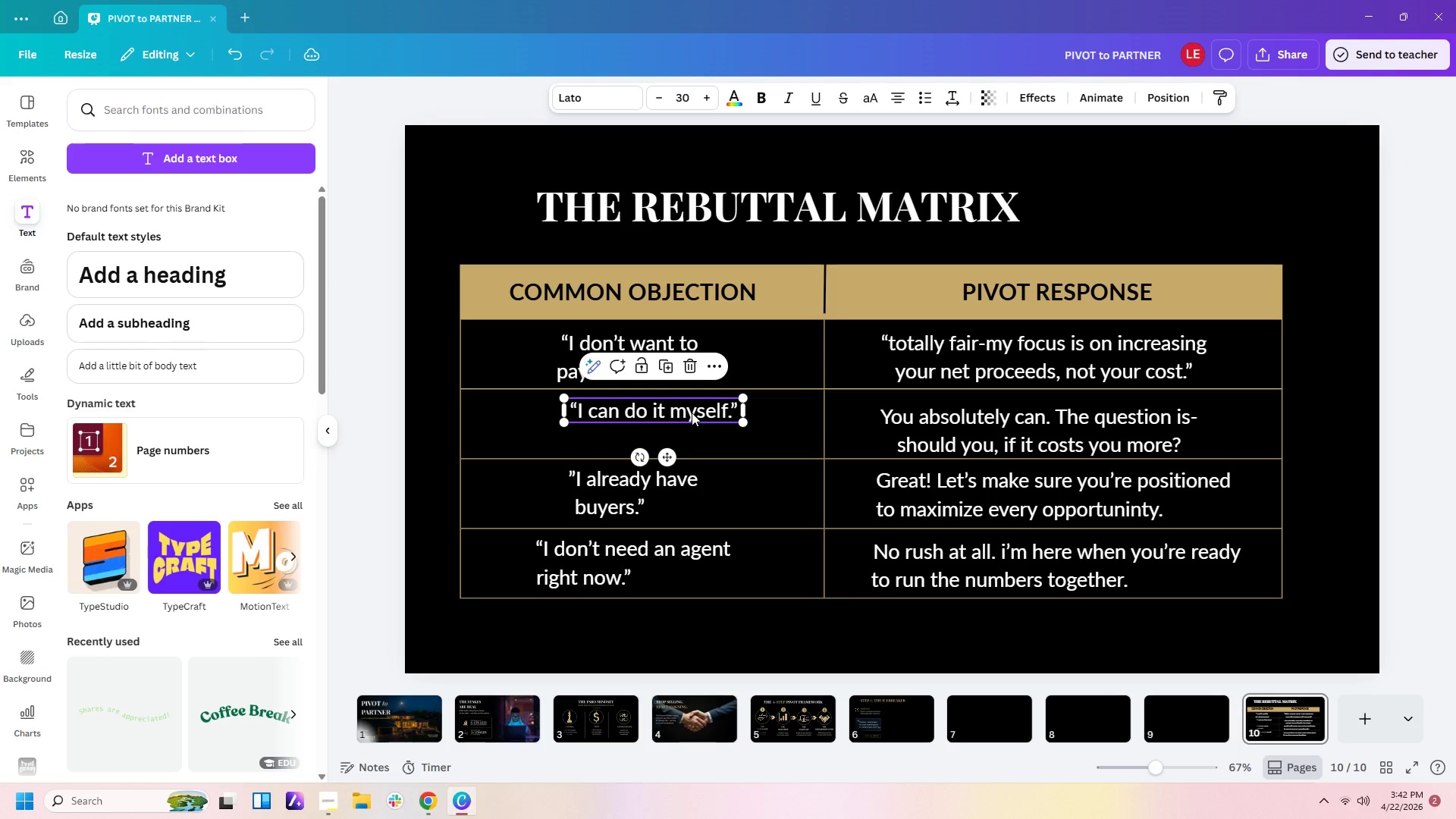 
left_click_drag(start_coordinate=[692, 413], to_coordinate=[682, 431])
 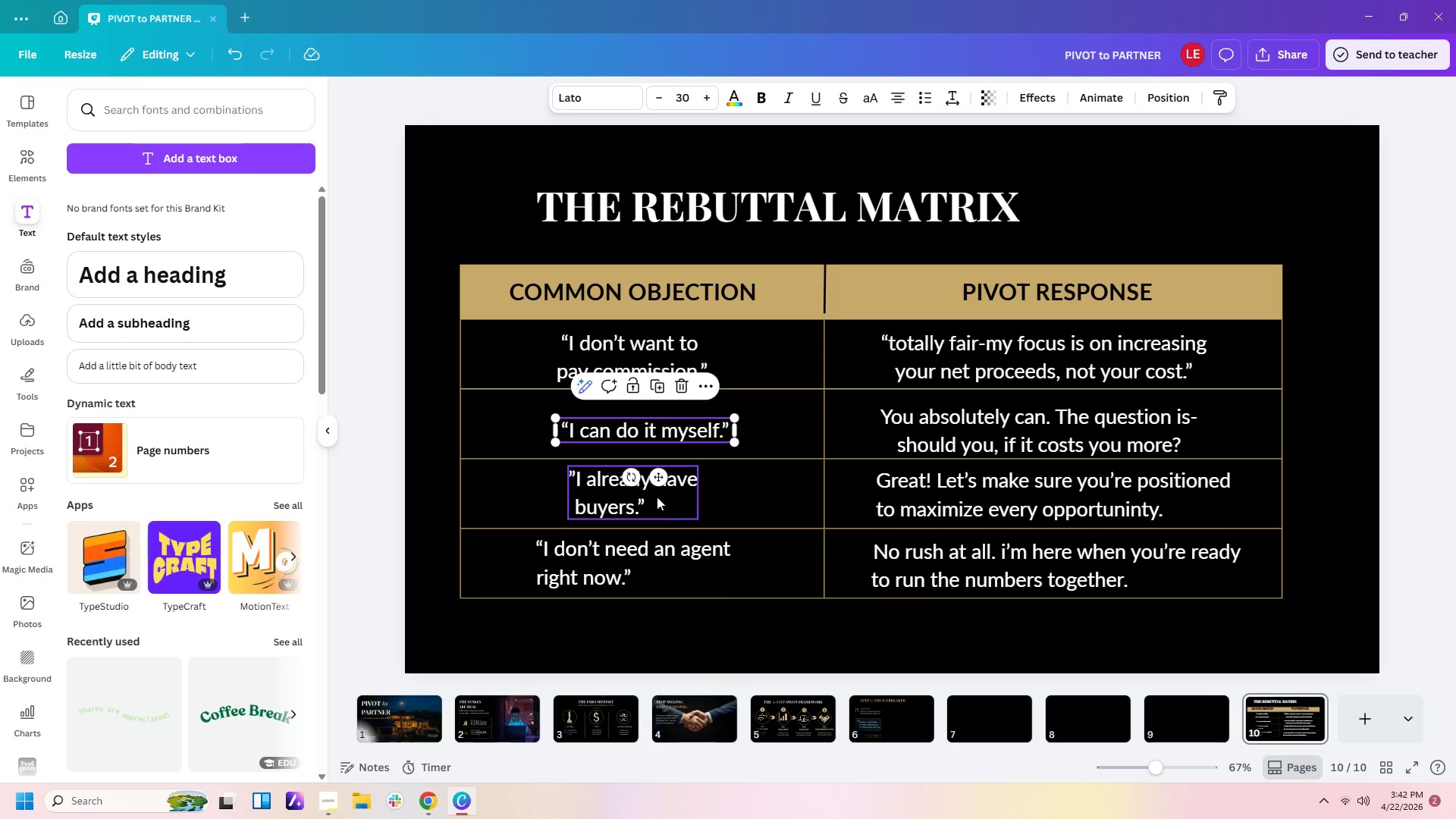 
left_click([657, 497])
 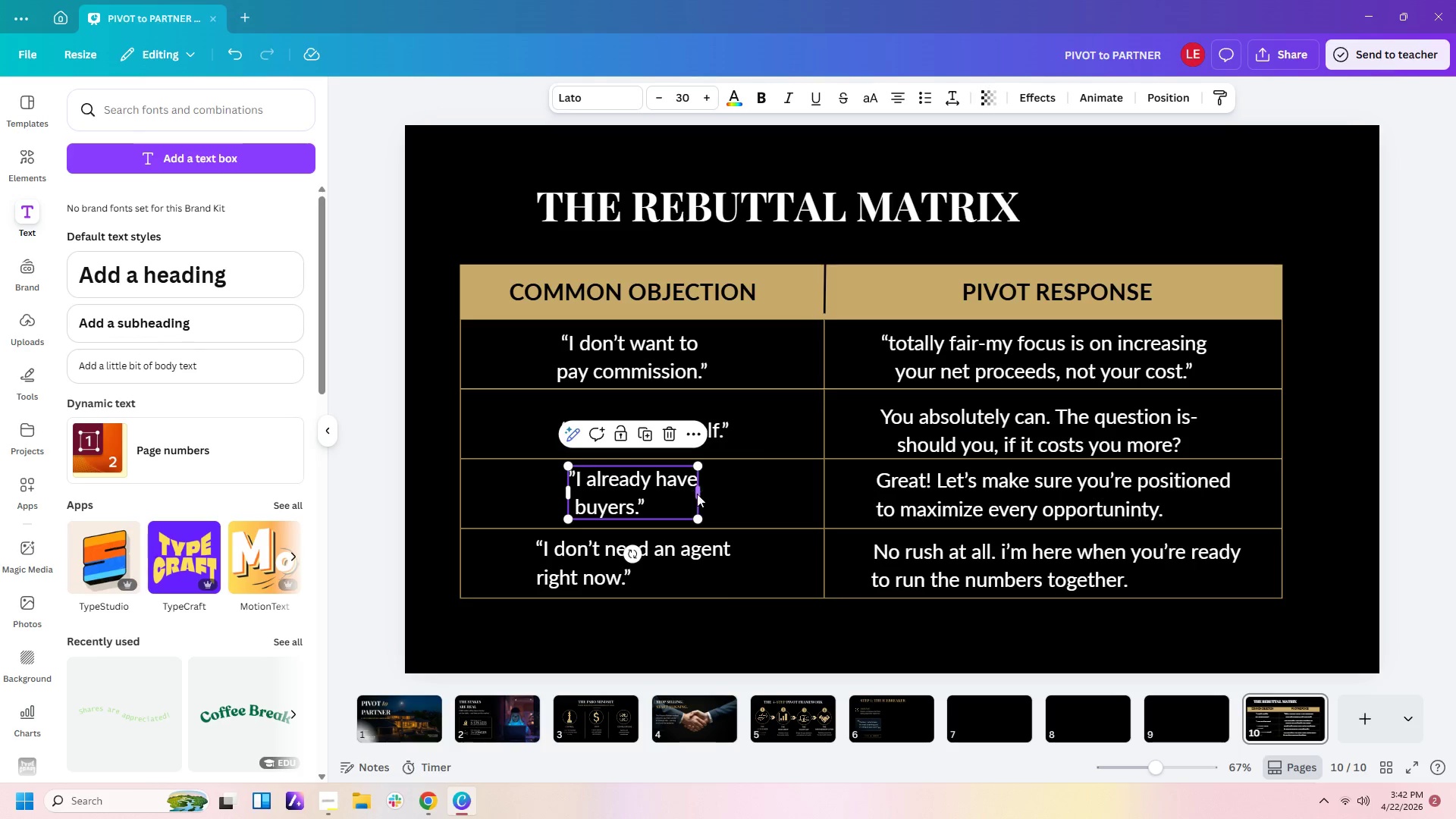 
left_click_drag(start_coordinate=[697, 494], to_coordinate=[689, 497])
 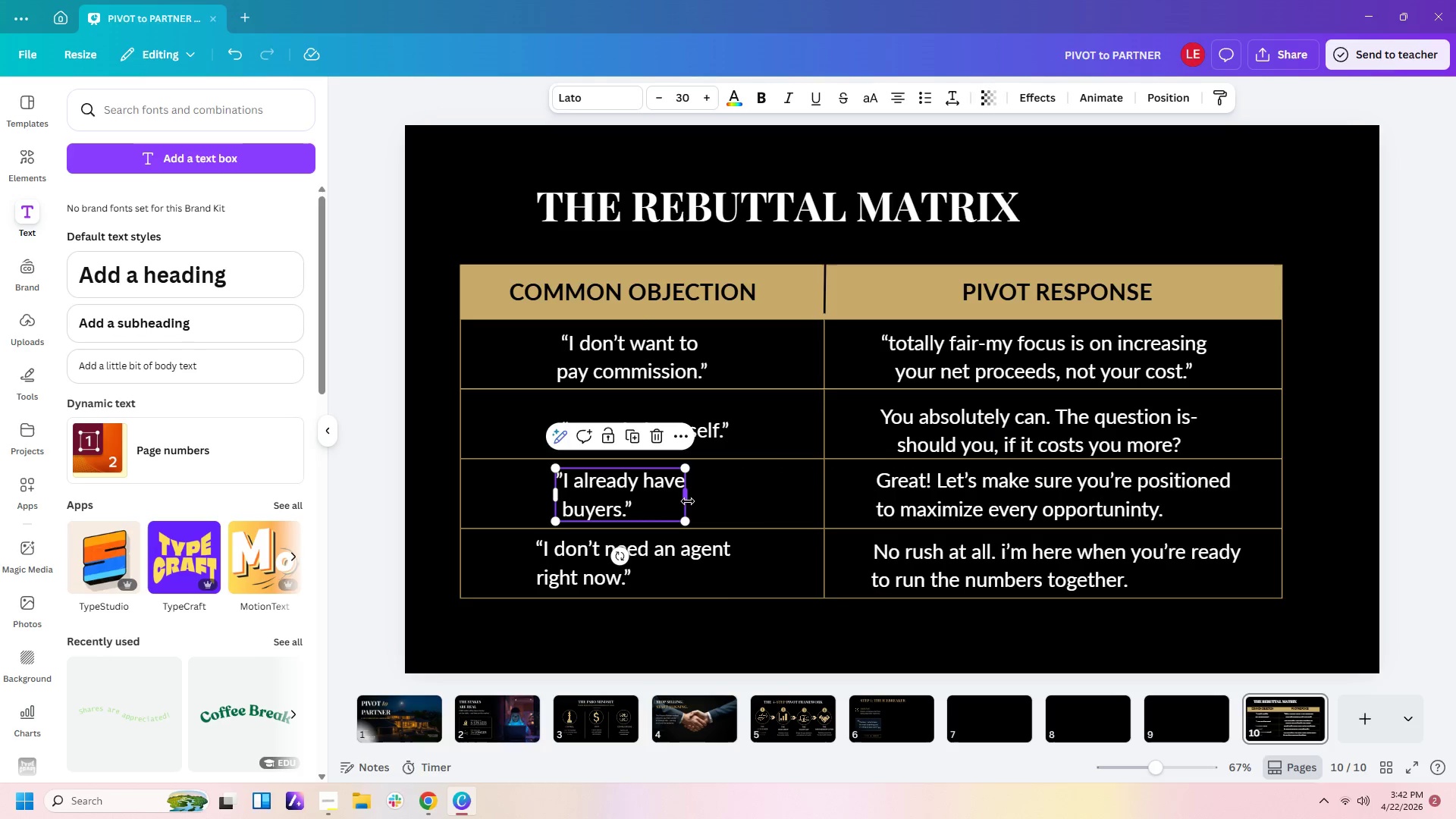 
left_click_drag(start_coordinate=[688, 501], to_coordinate=[792, 502])
 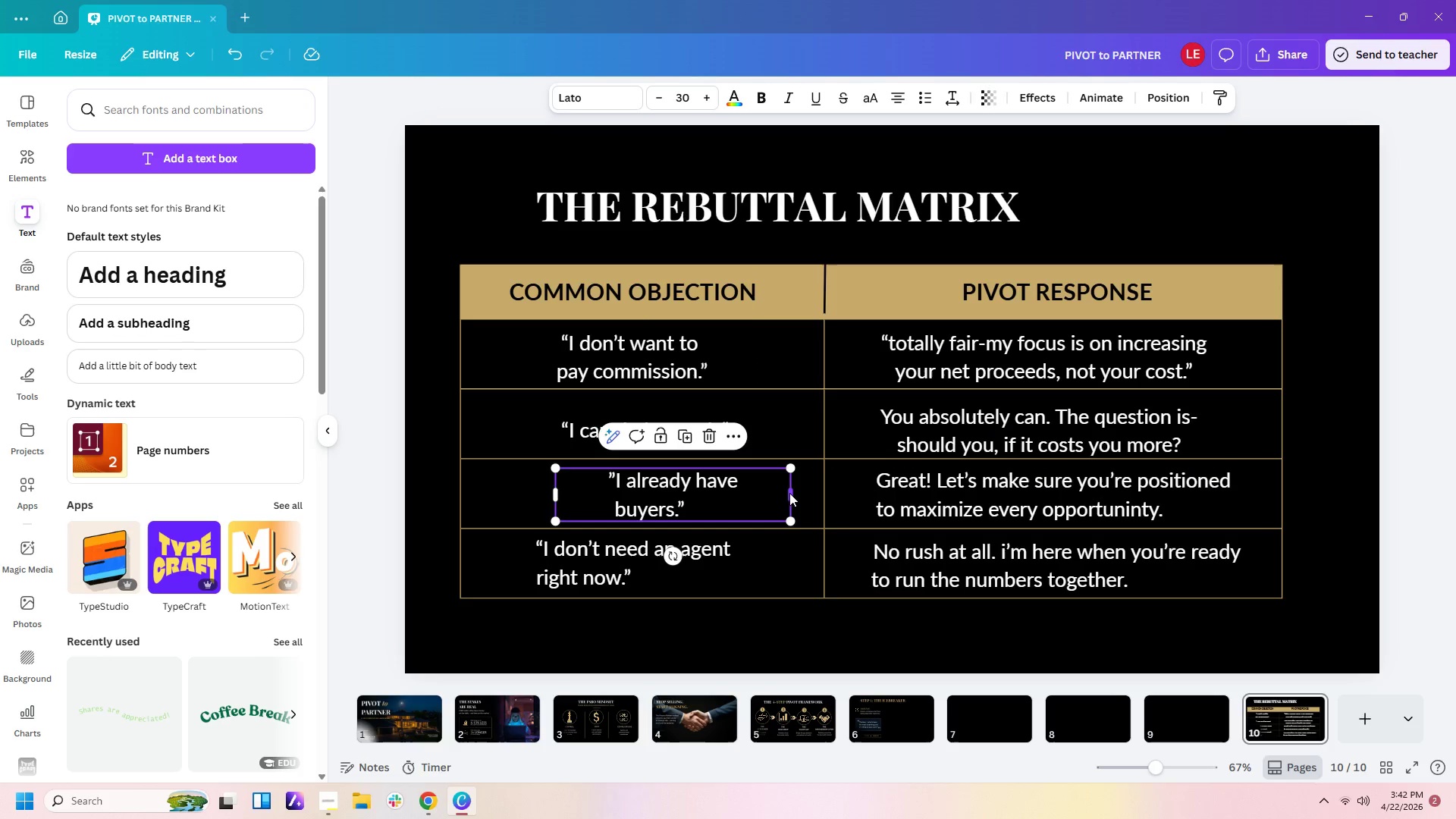 
left_click_drag(start_coordinate=[789, 492], to_coordinate=[763, 495])
 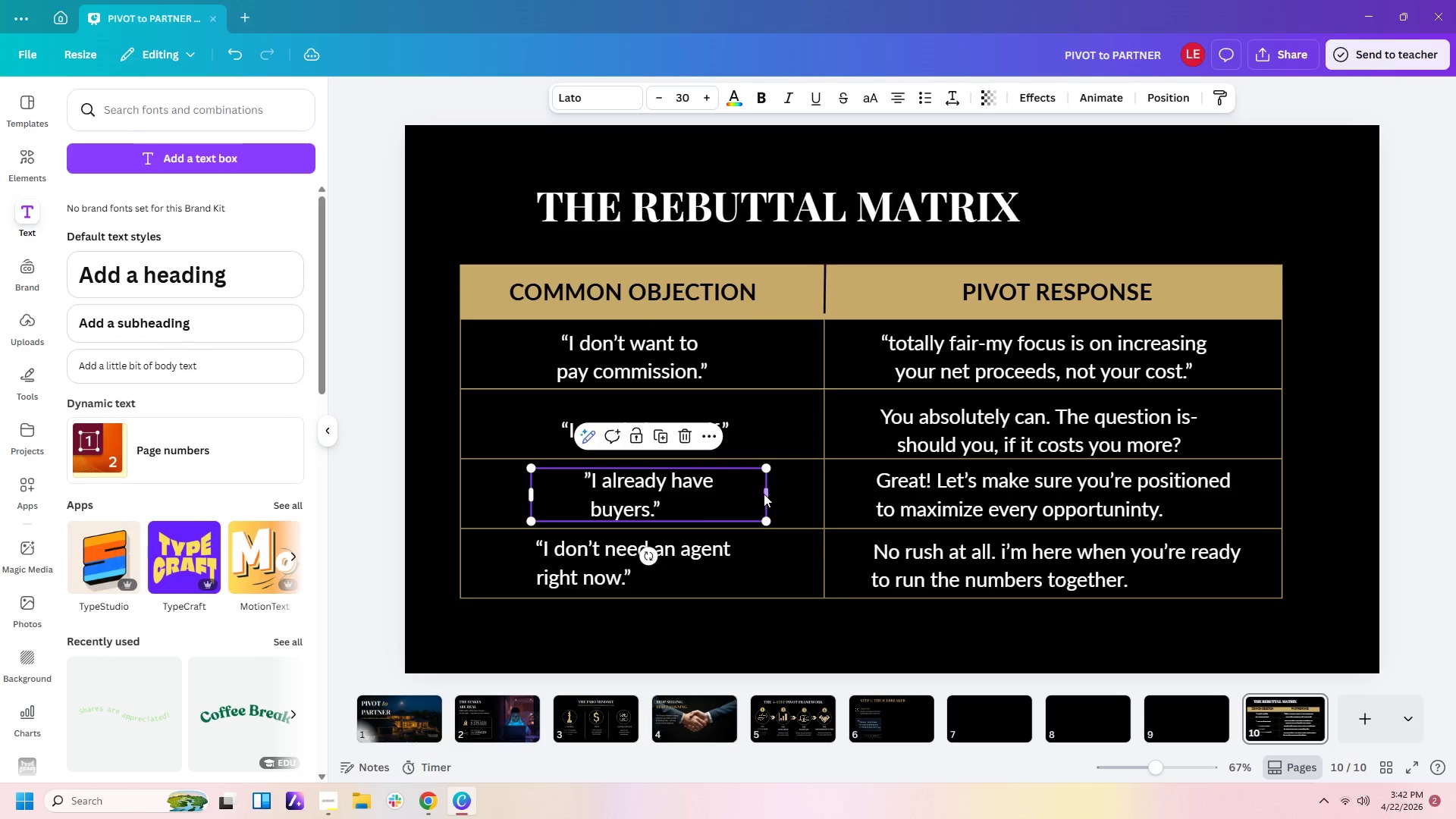 
left_click_drag(start_coordinate=[764, 494], to_coordinate=[772, 494])
 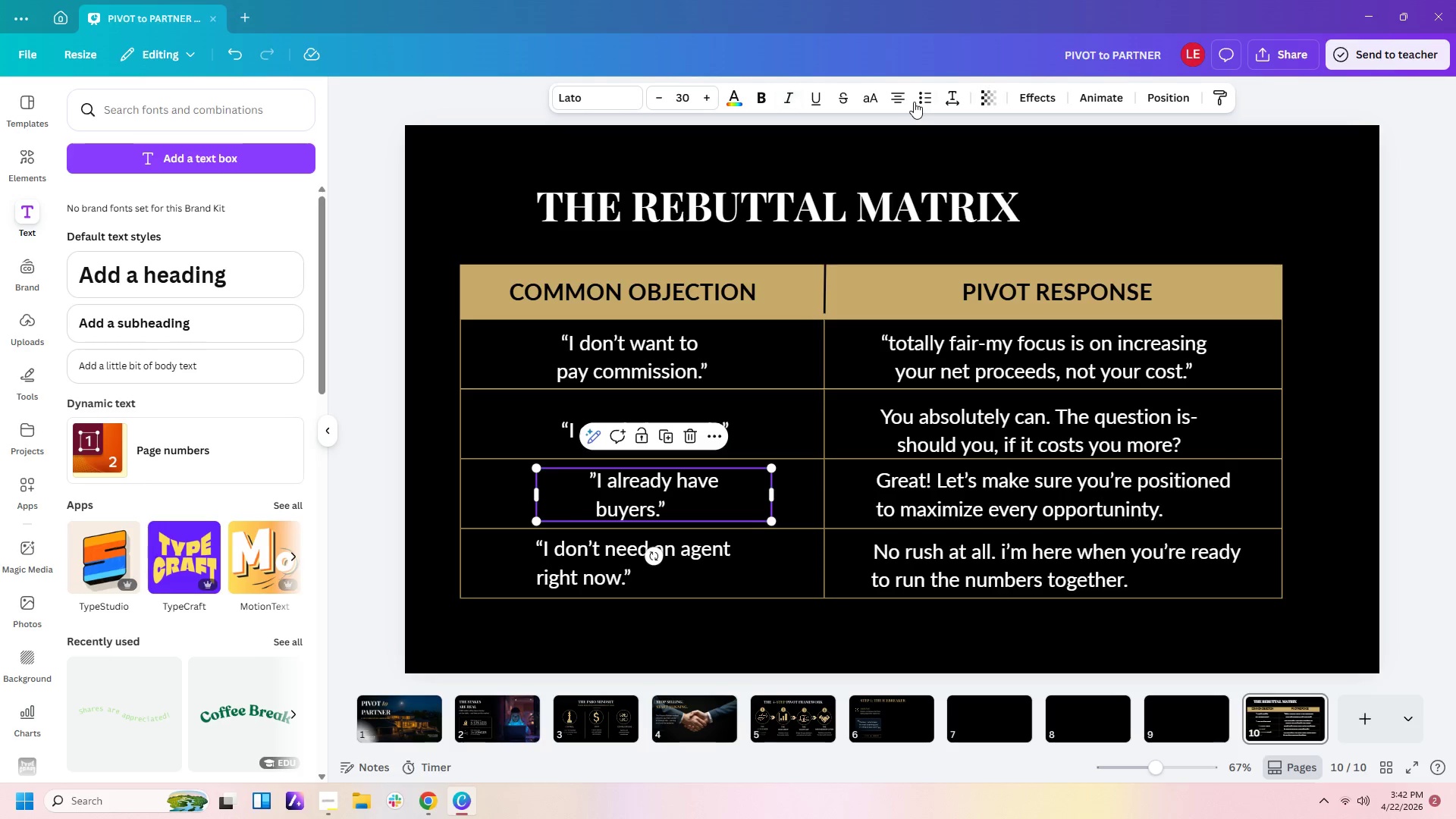 
left_click([899, 99])
 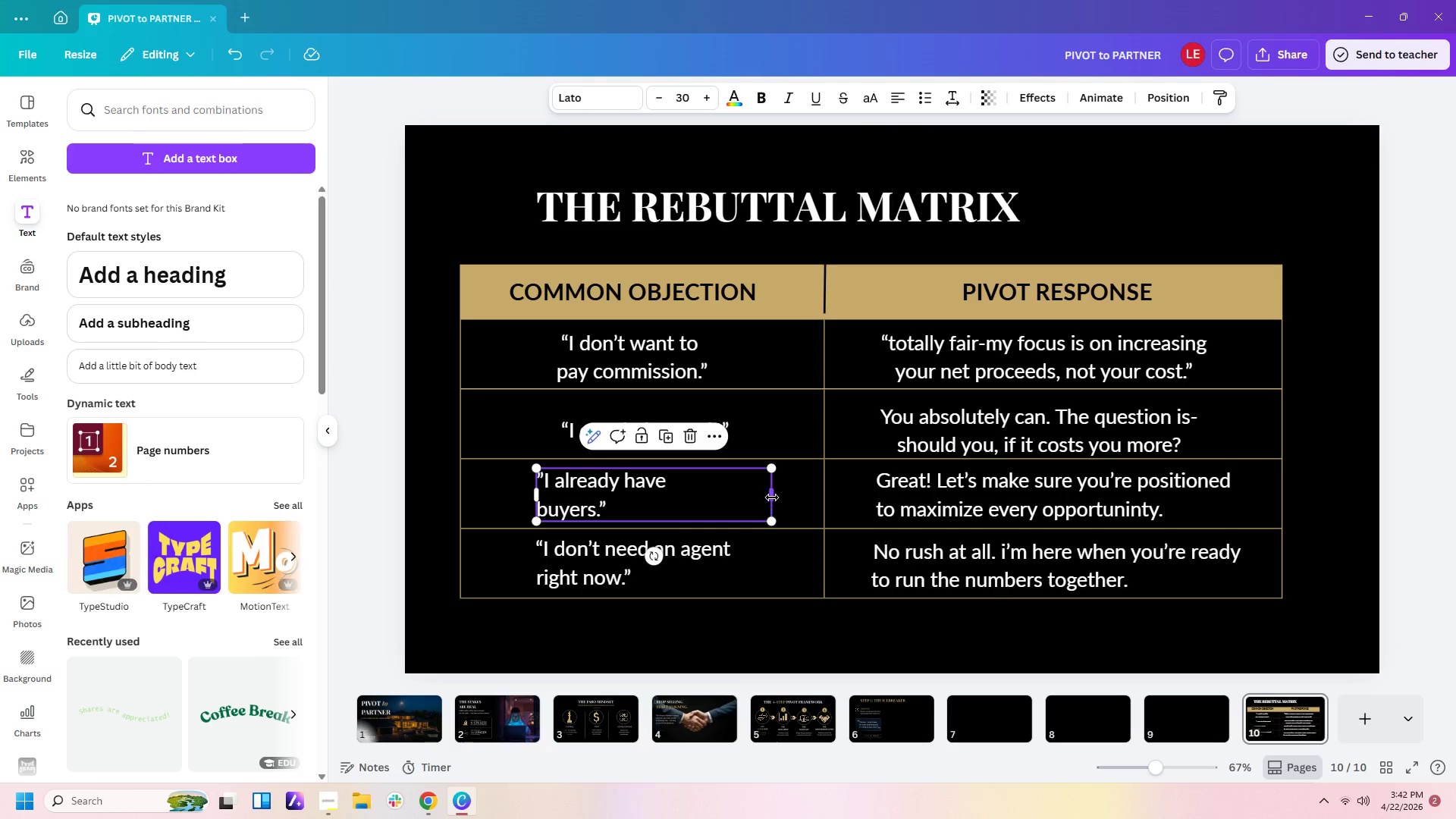 
left_click_drag(start_coordinate=[772, 496], to_coordinate=[825, 494])
 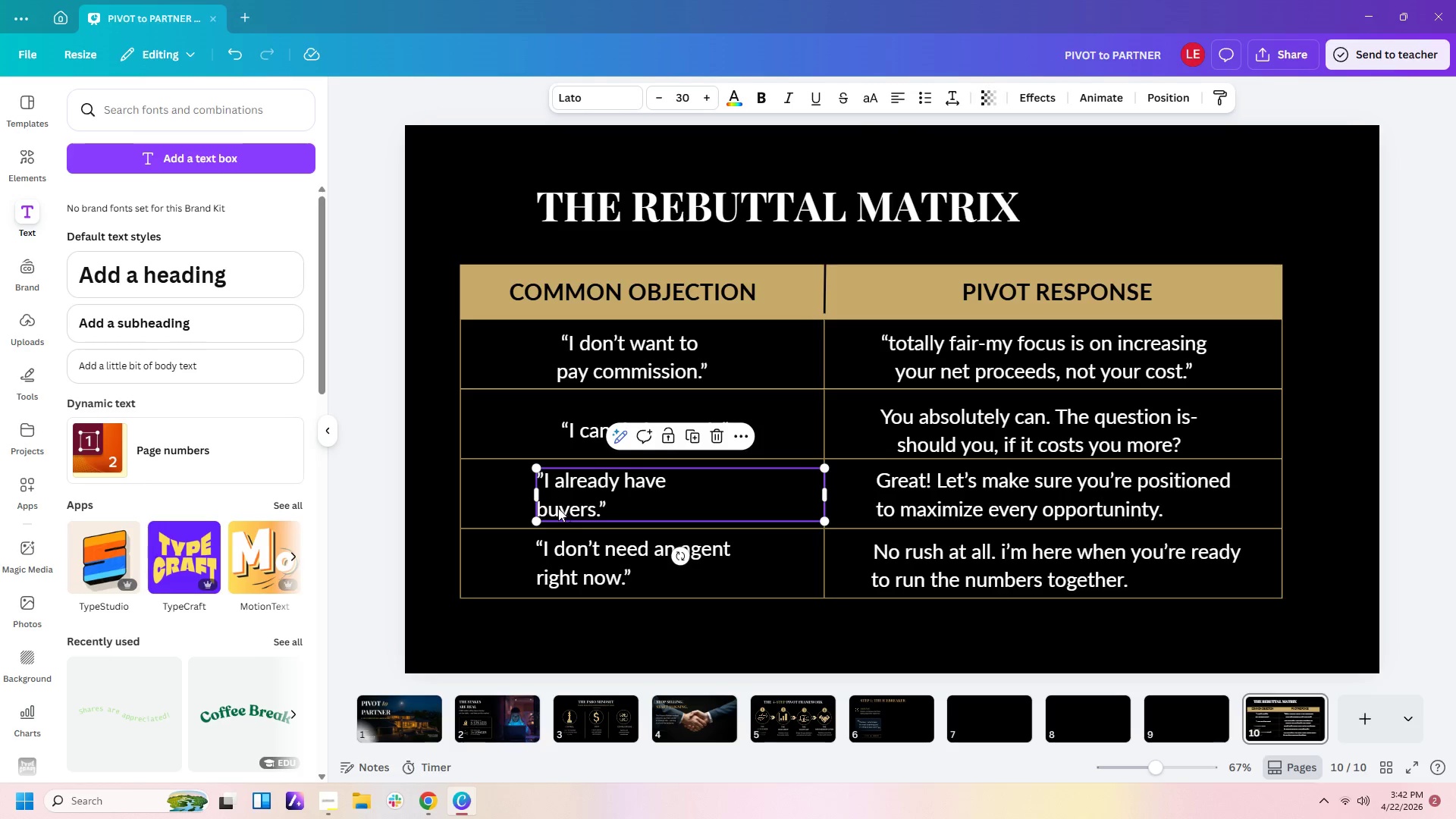 
left_click([547, 507])
 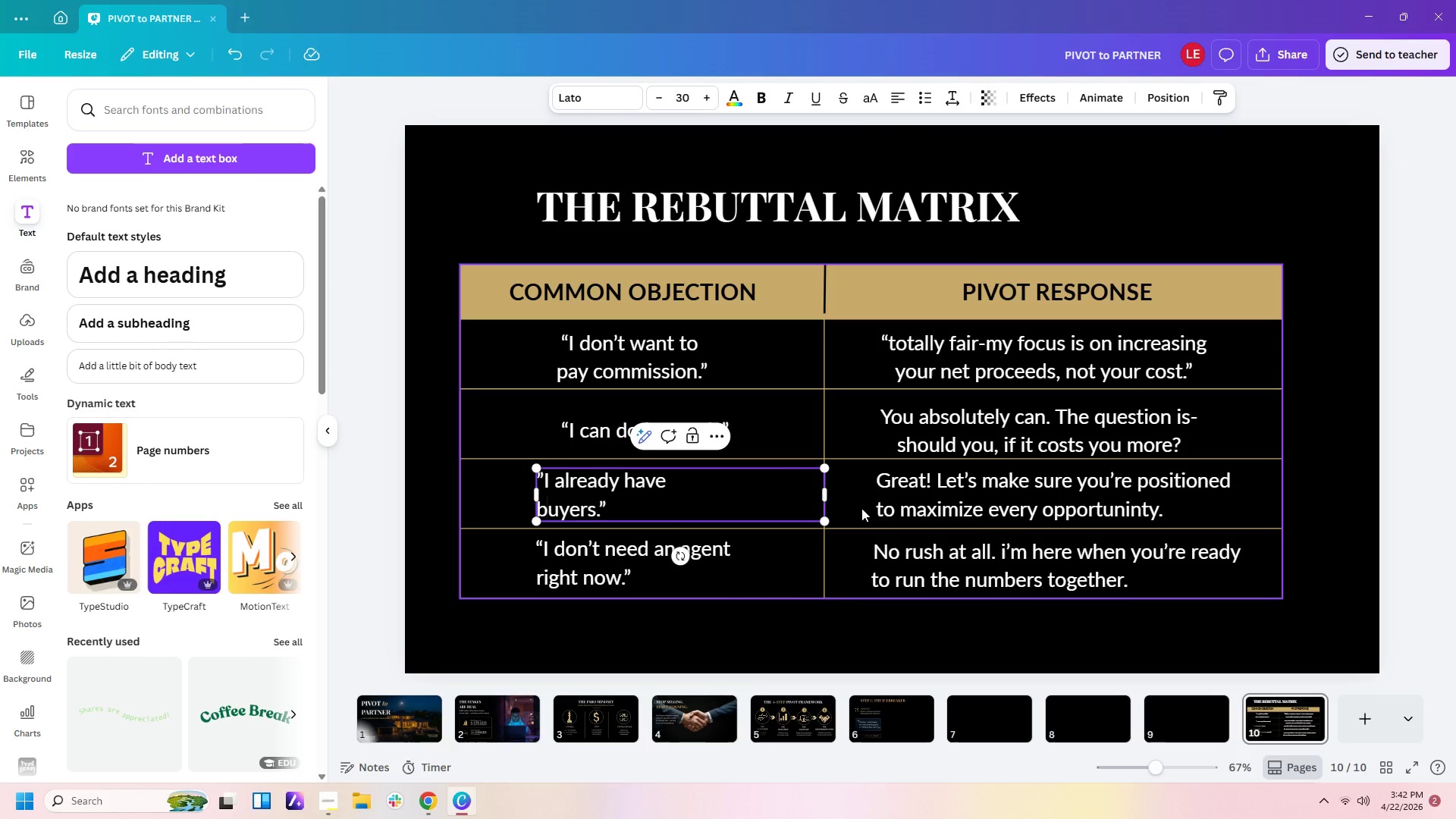 
left_click_drag(start_coordinate=[827, 488], to_coordinate=[690, 504])
 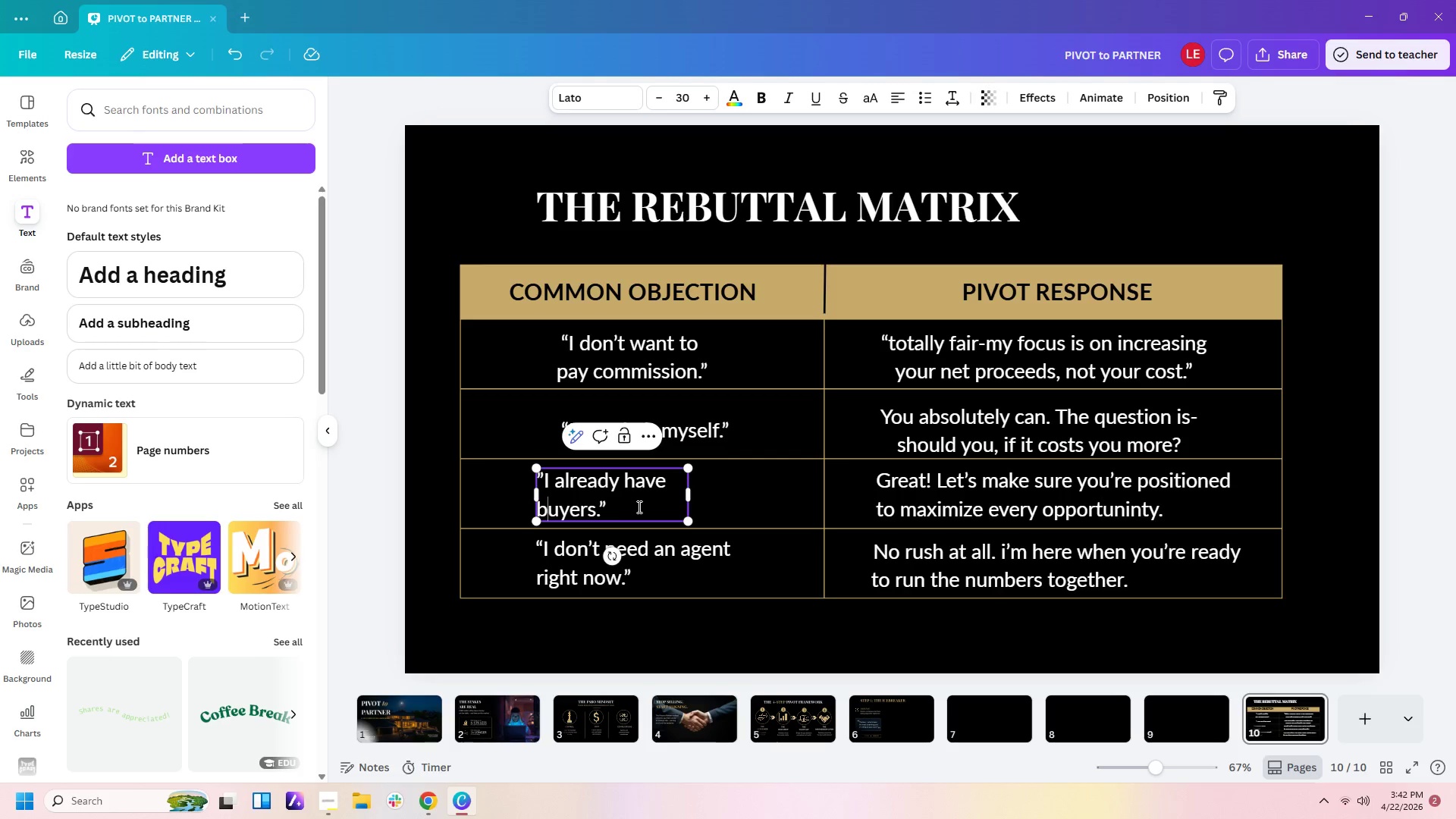 
double_click([843, 517])
 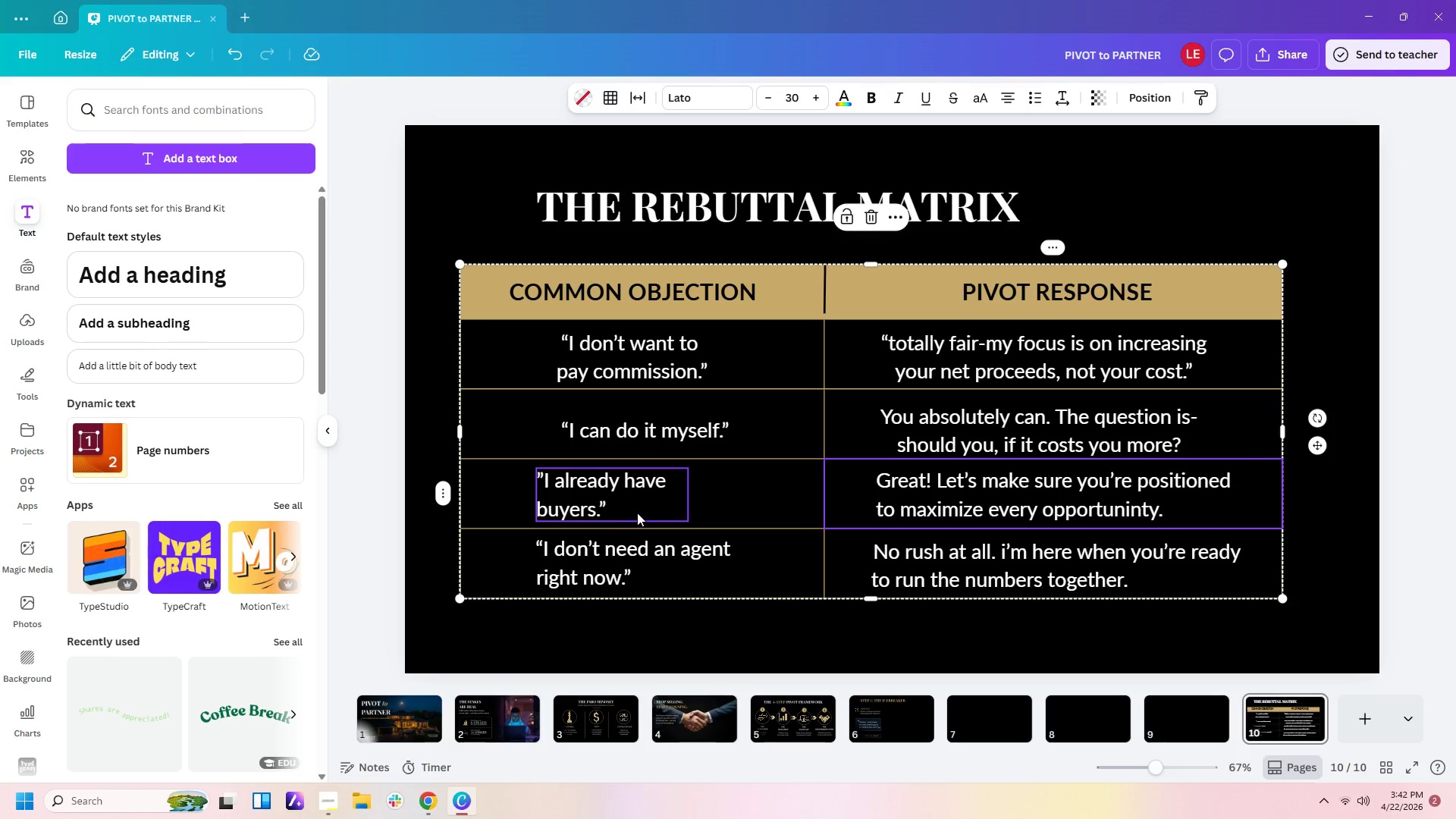 
left_click_drag(start_coordinate=[637, 511], to_coordinate=[663, 513])
 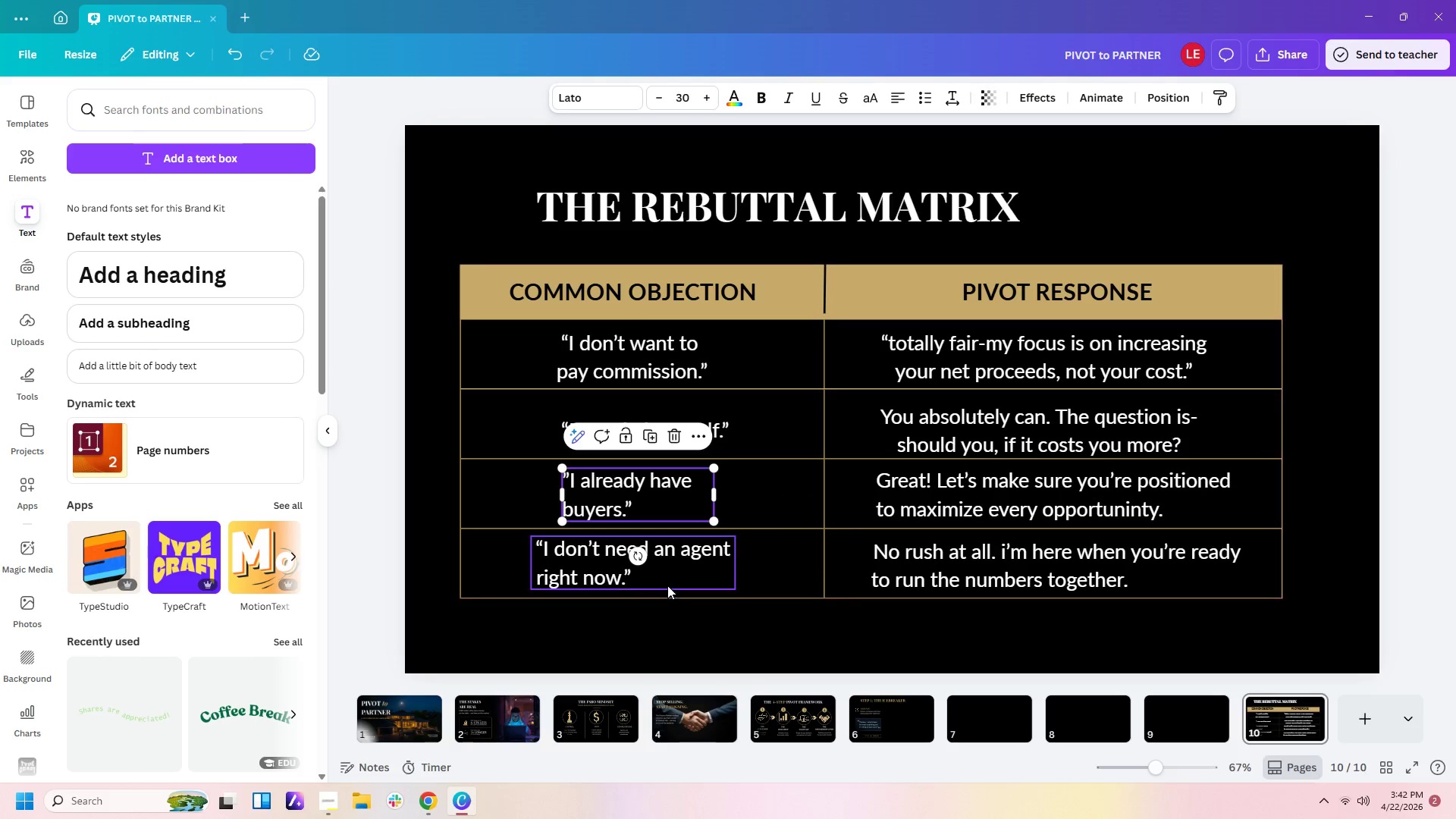 
left_click_drag(start_coordinate=[667, 585], to_coordinate=[691, 585])
 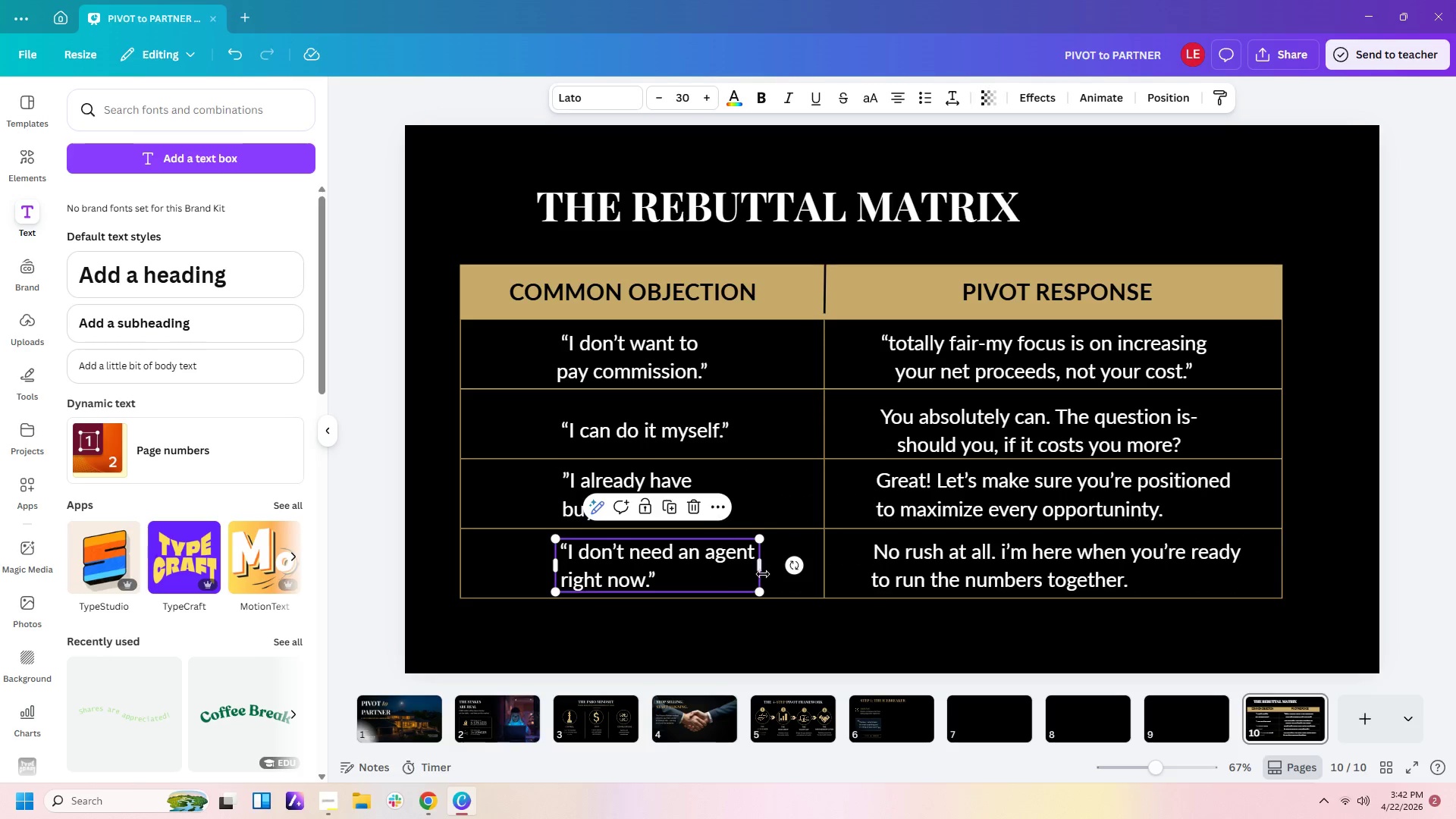 
left_click_drag(start_coordinate=[764, 573], to_coordinate=[789, 573])
 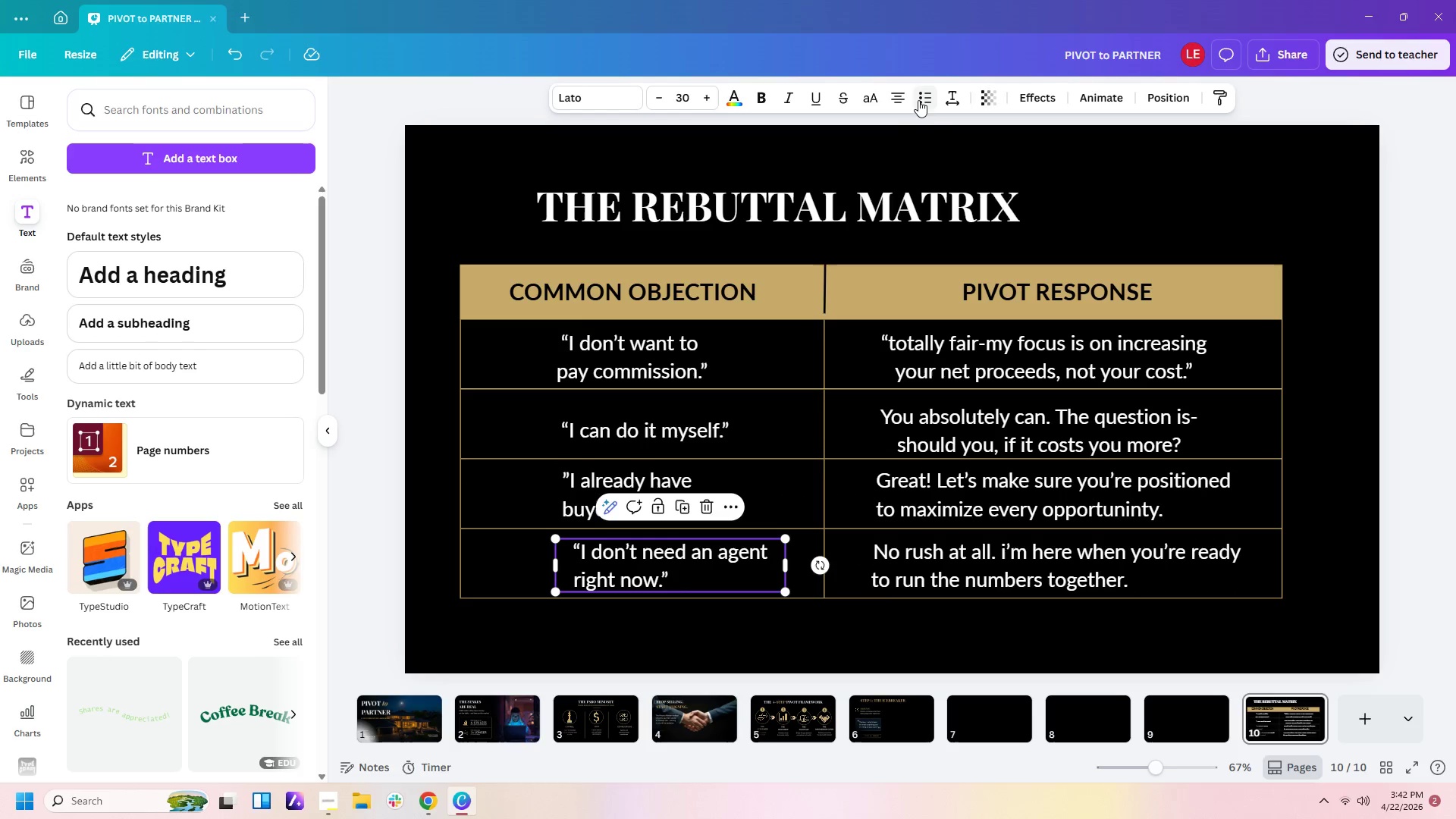 
left_click([893, 97])
 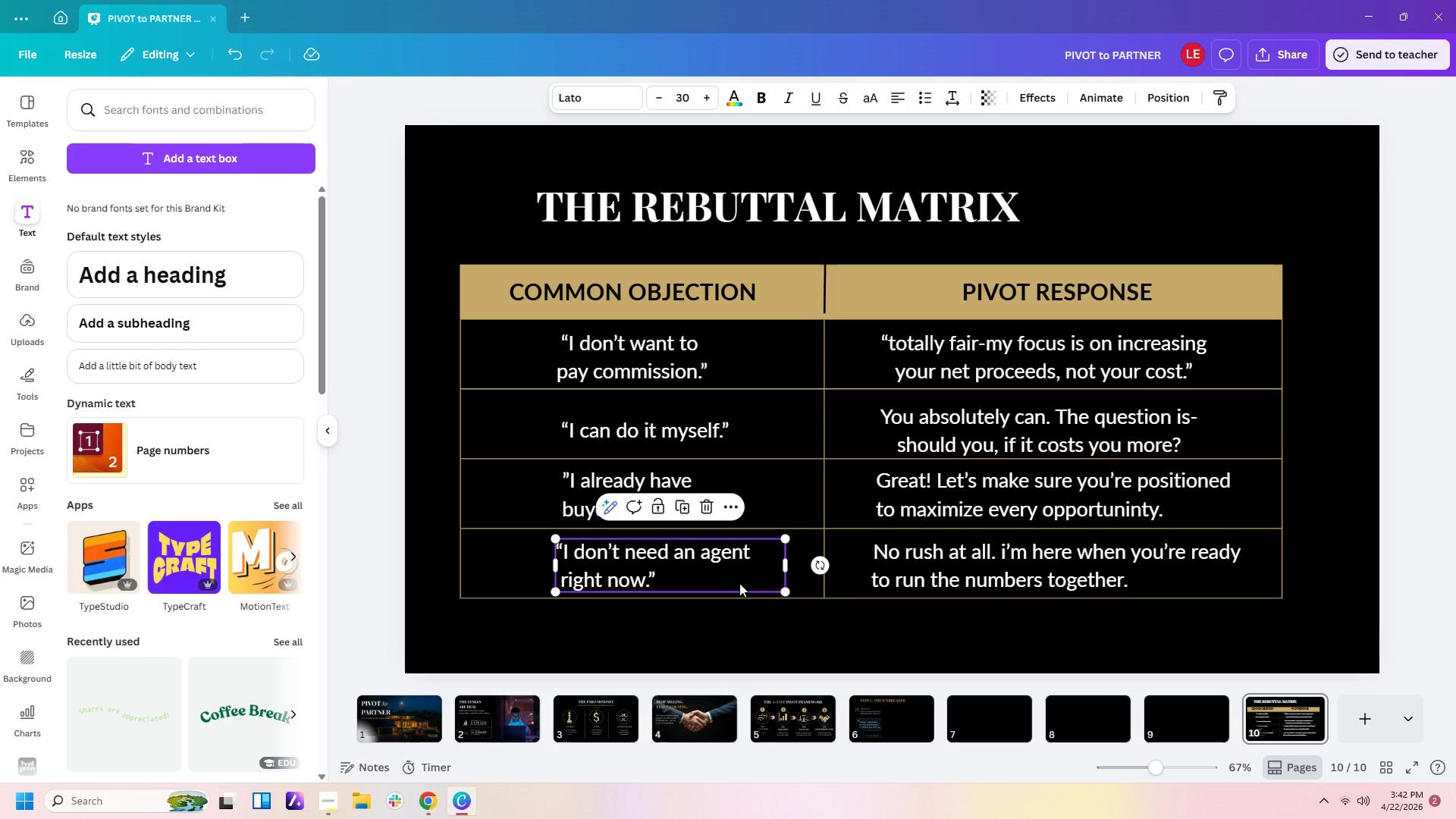 
left_click([729, 626])
 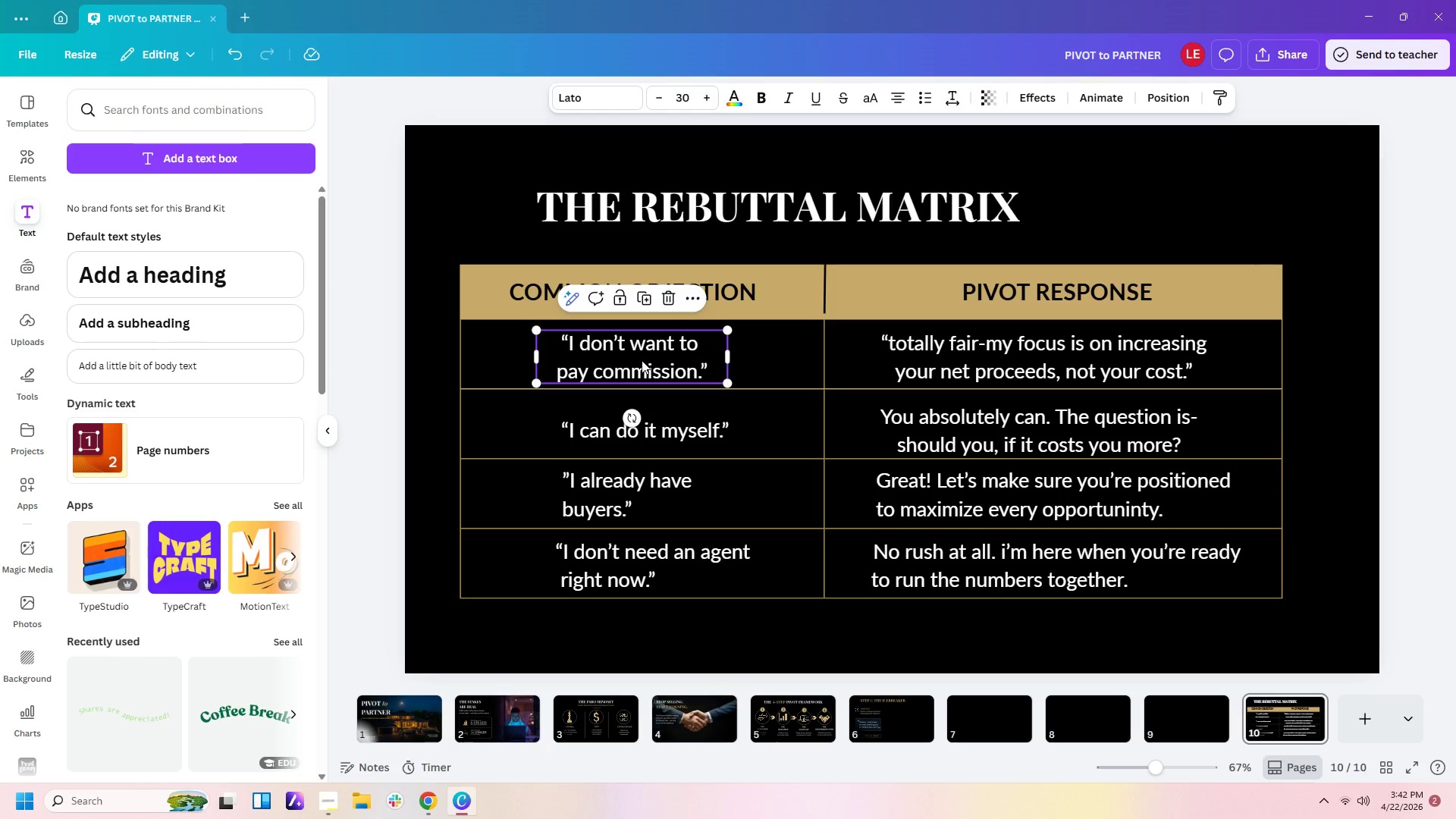 
left_click([642, 360])
 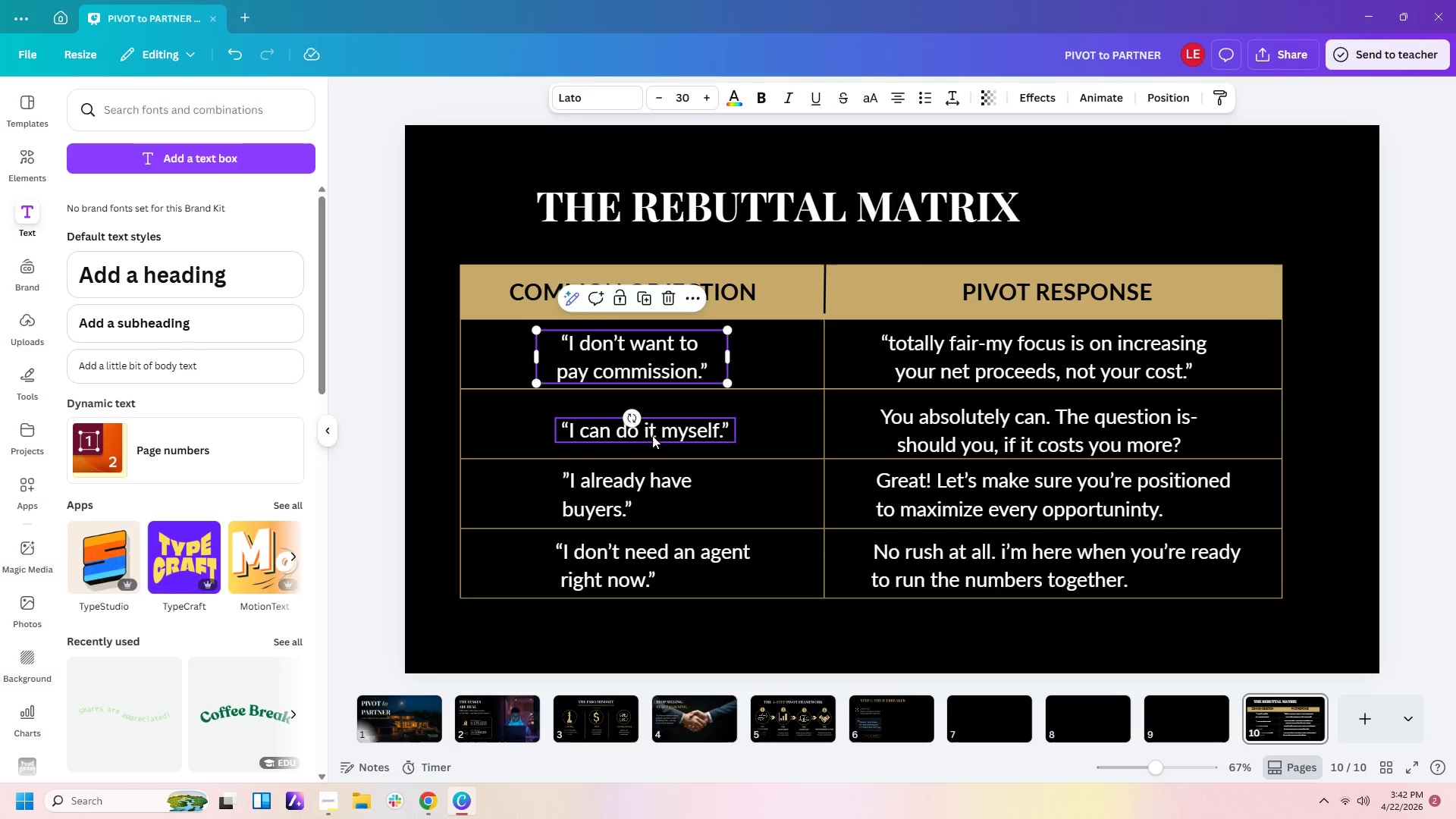 
left_click_drag(start_coordinate=[652, 435], to_coordinate=[646, 436])
 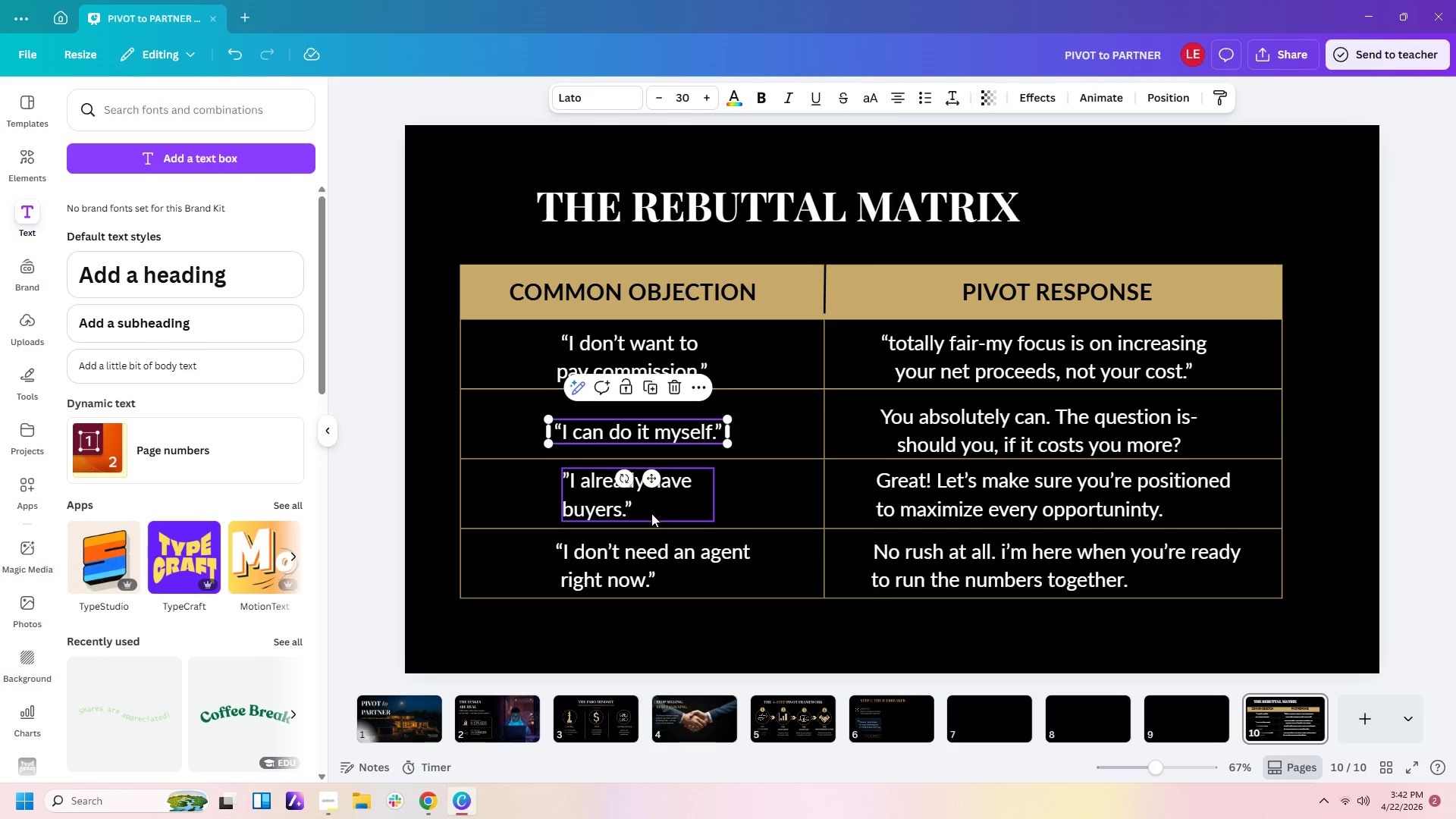 
left_click_drag(start_coordinate=[651, 513], to_coordinate=[645, 513])
 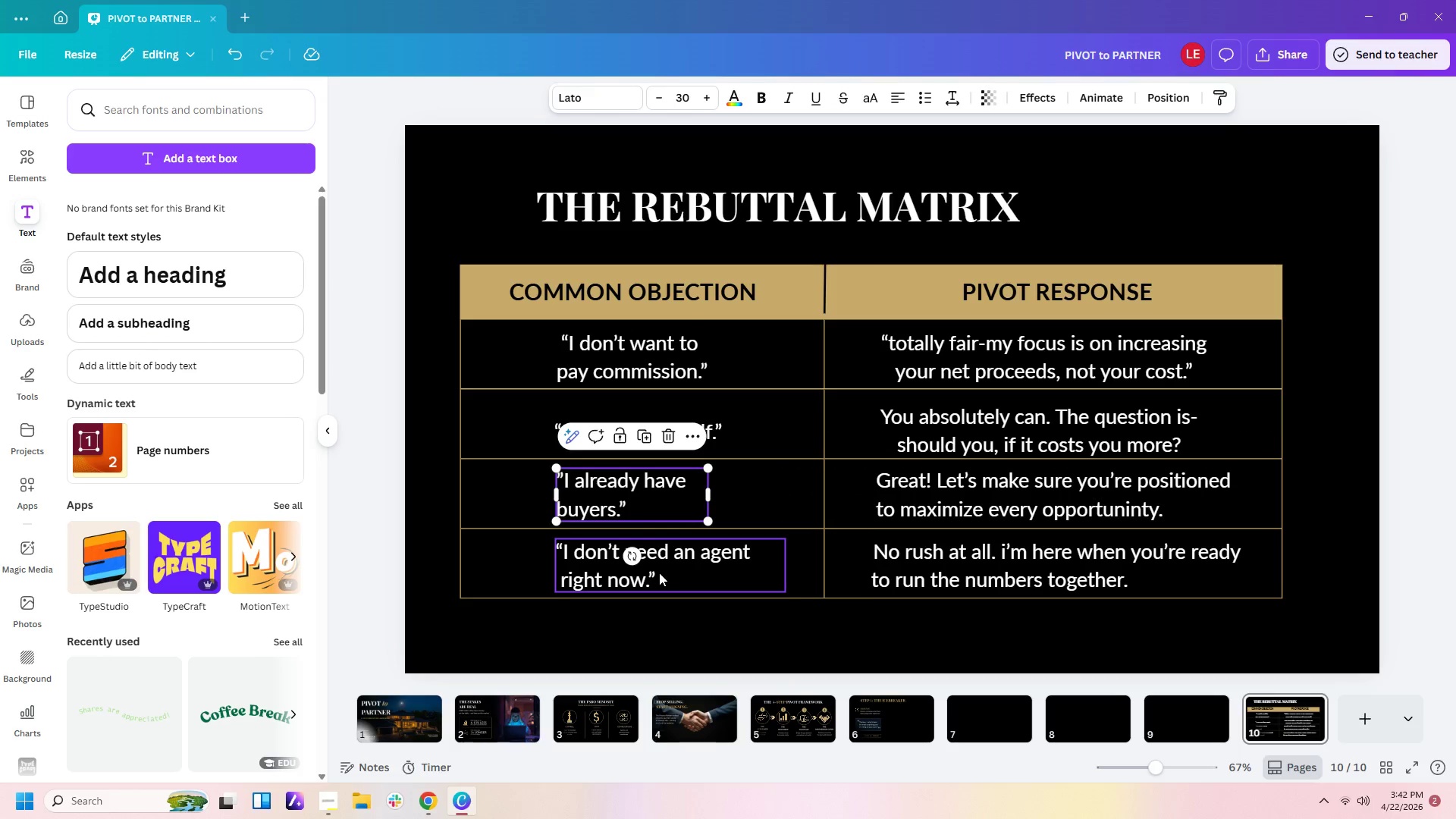 
left_click_drag(start_coordinate=[659, 573], to_coordinate=[651, 574])
 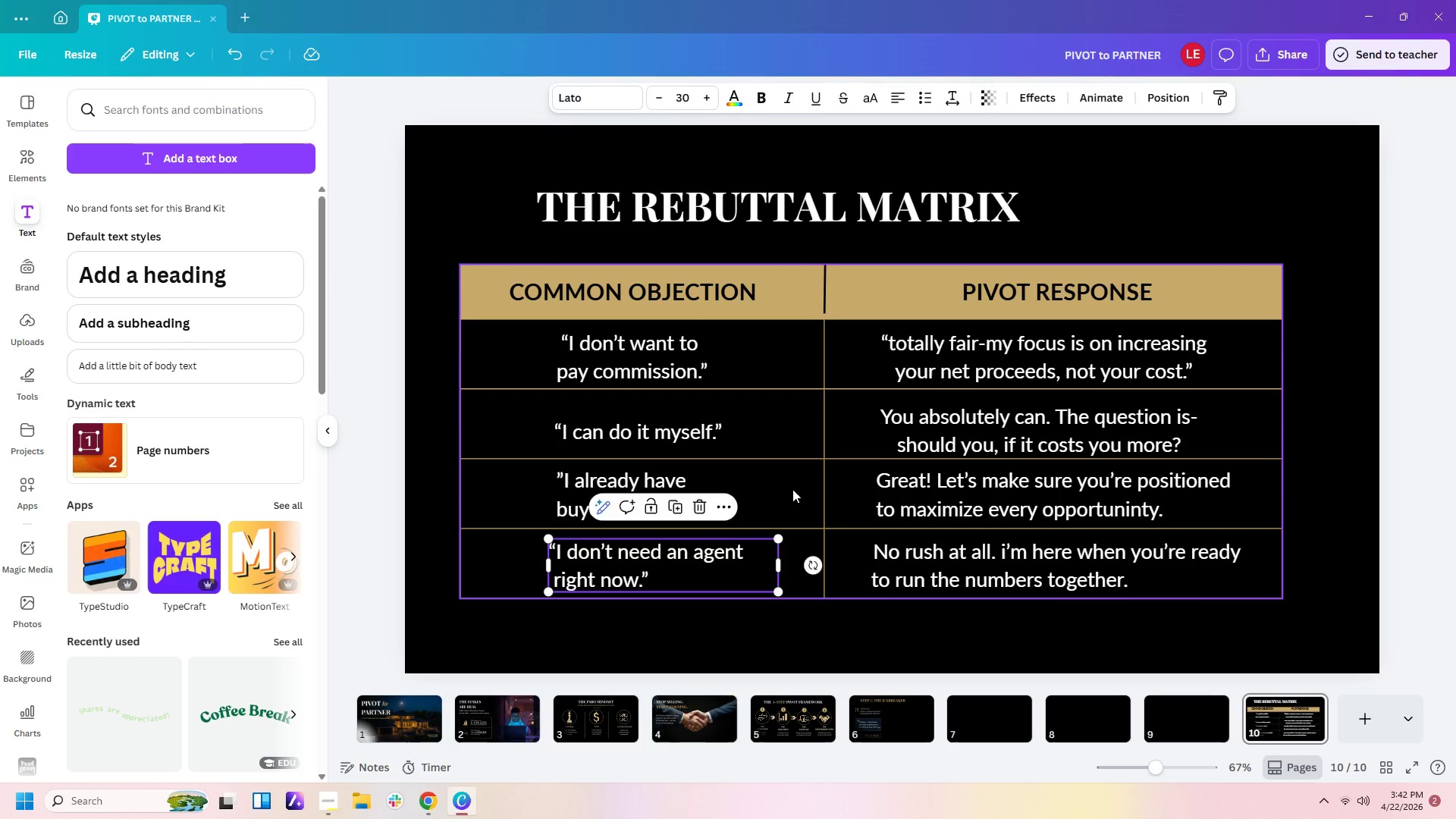 
left_click([792, 488])
 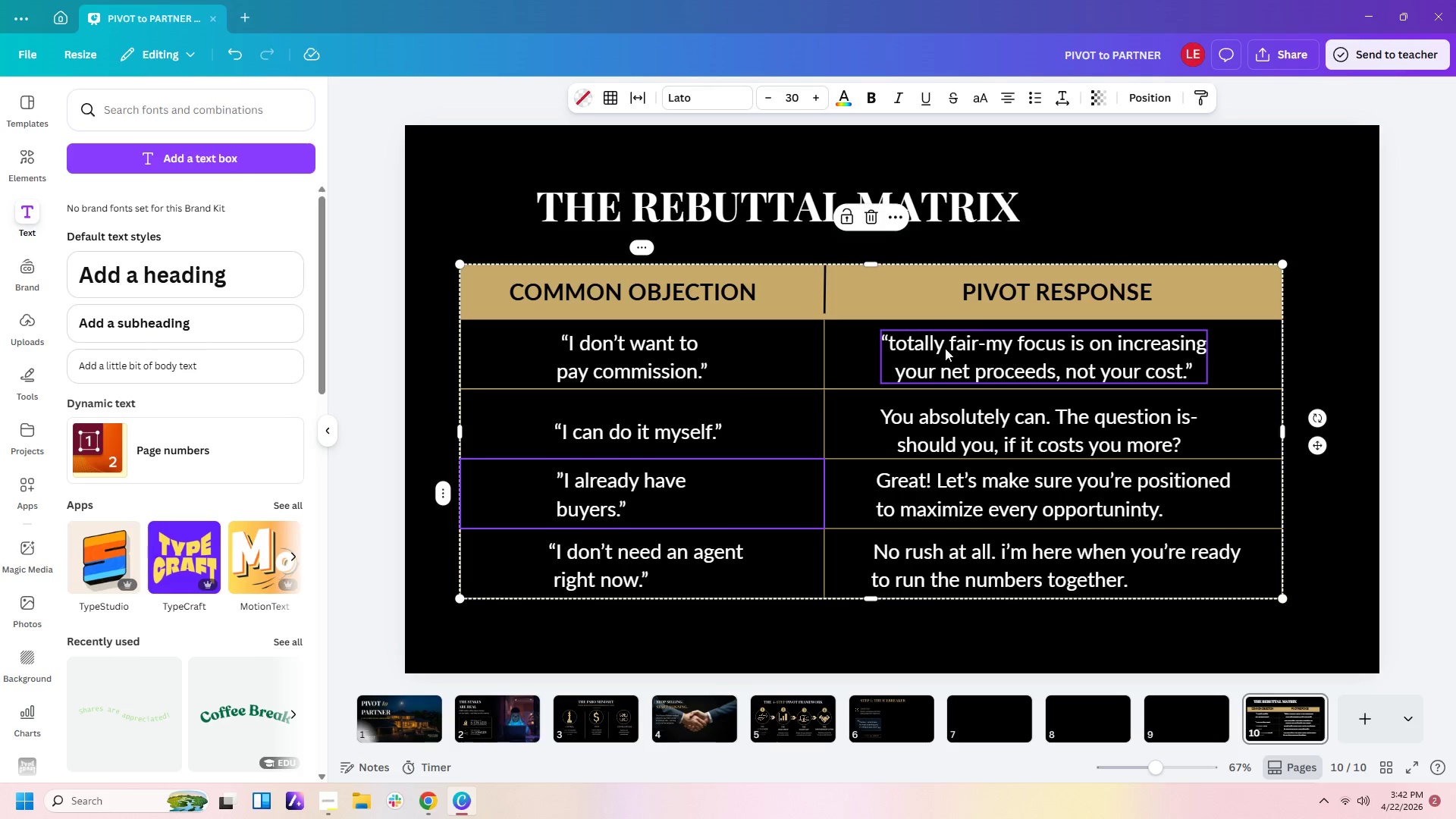 
double_click([893, 344])
 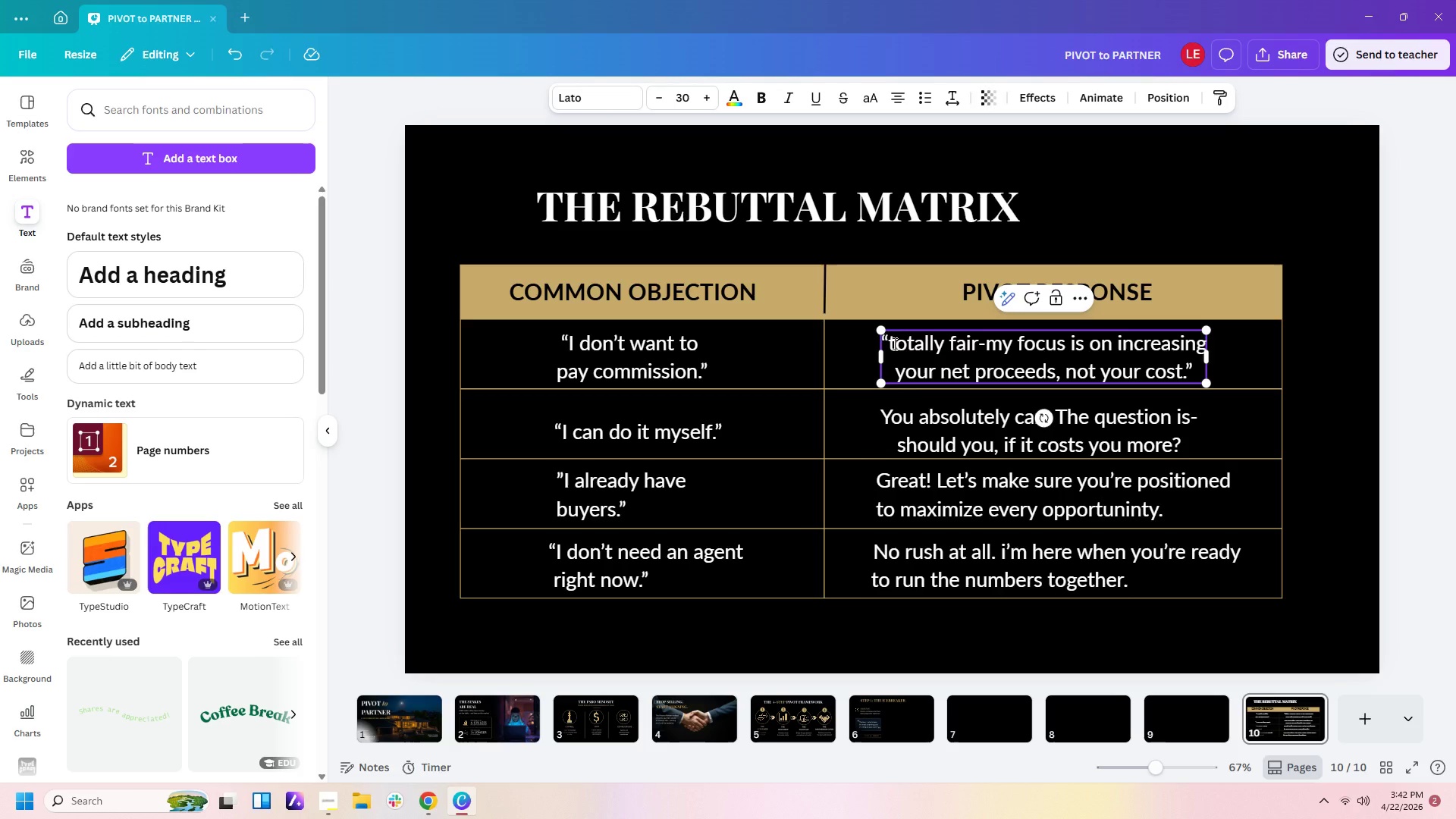 
key(Backspace)
 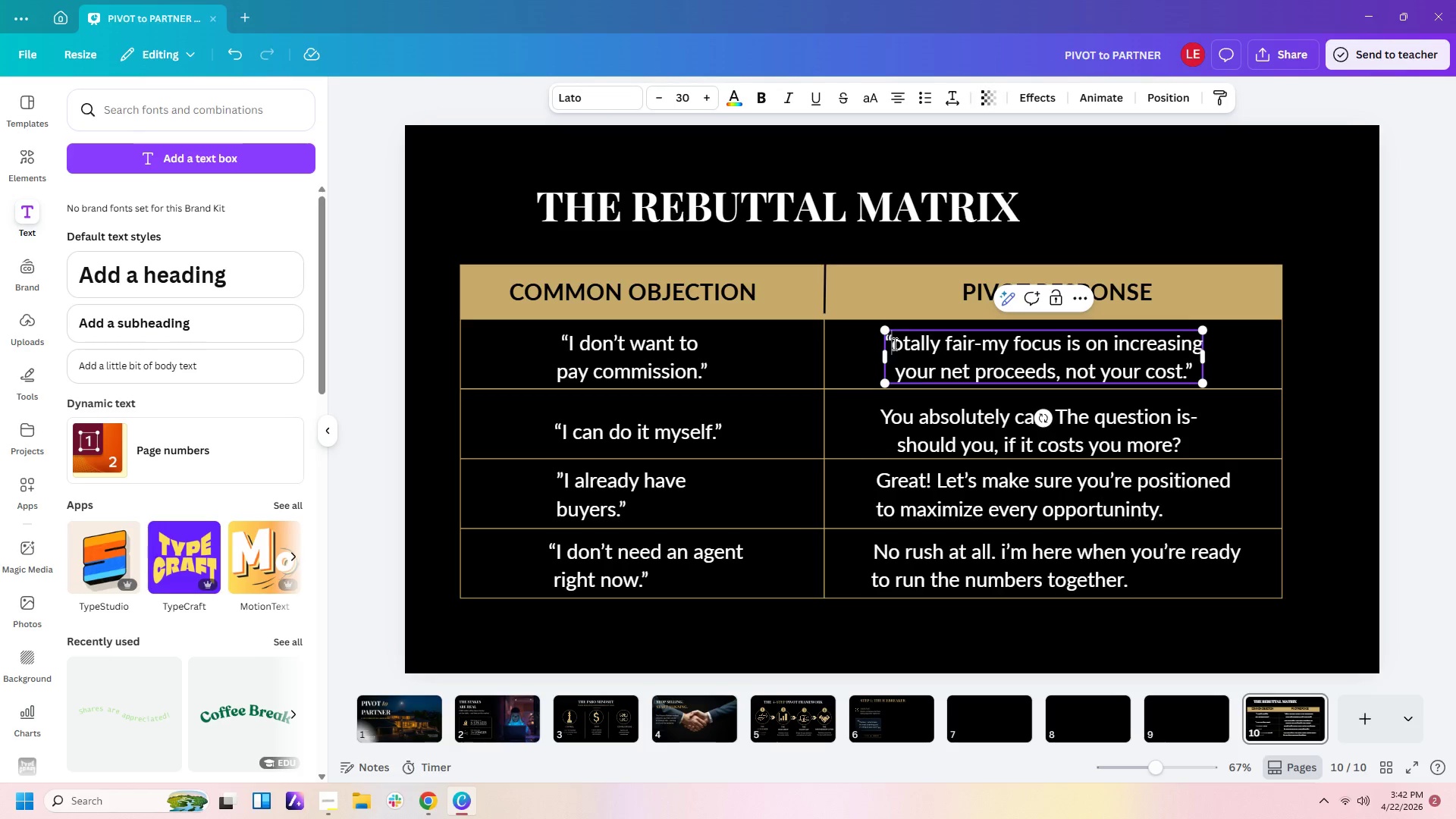 
key(Shift+T)
 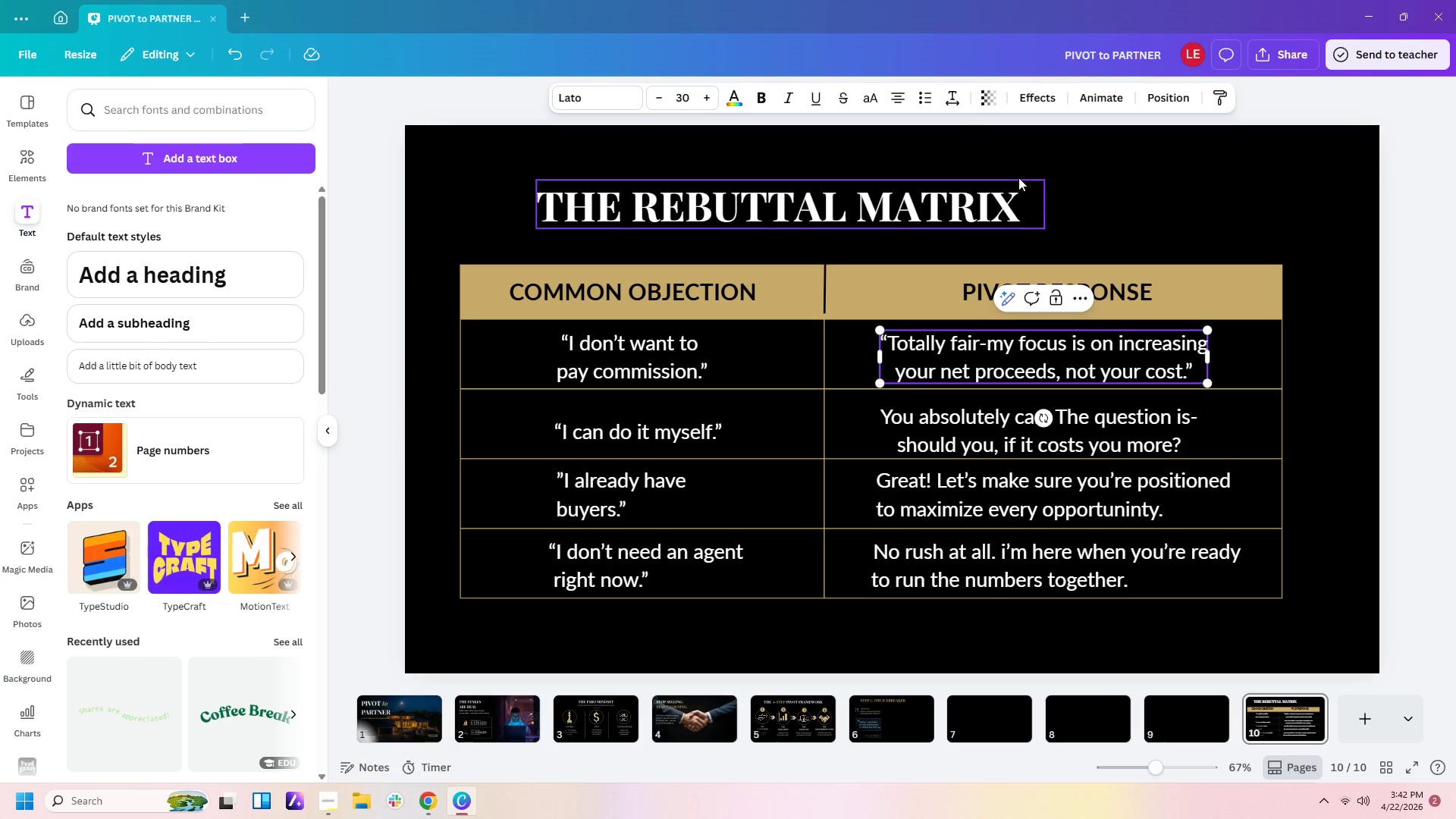 
left_click([894, 91])
 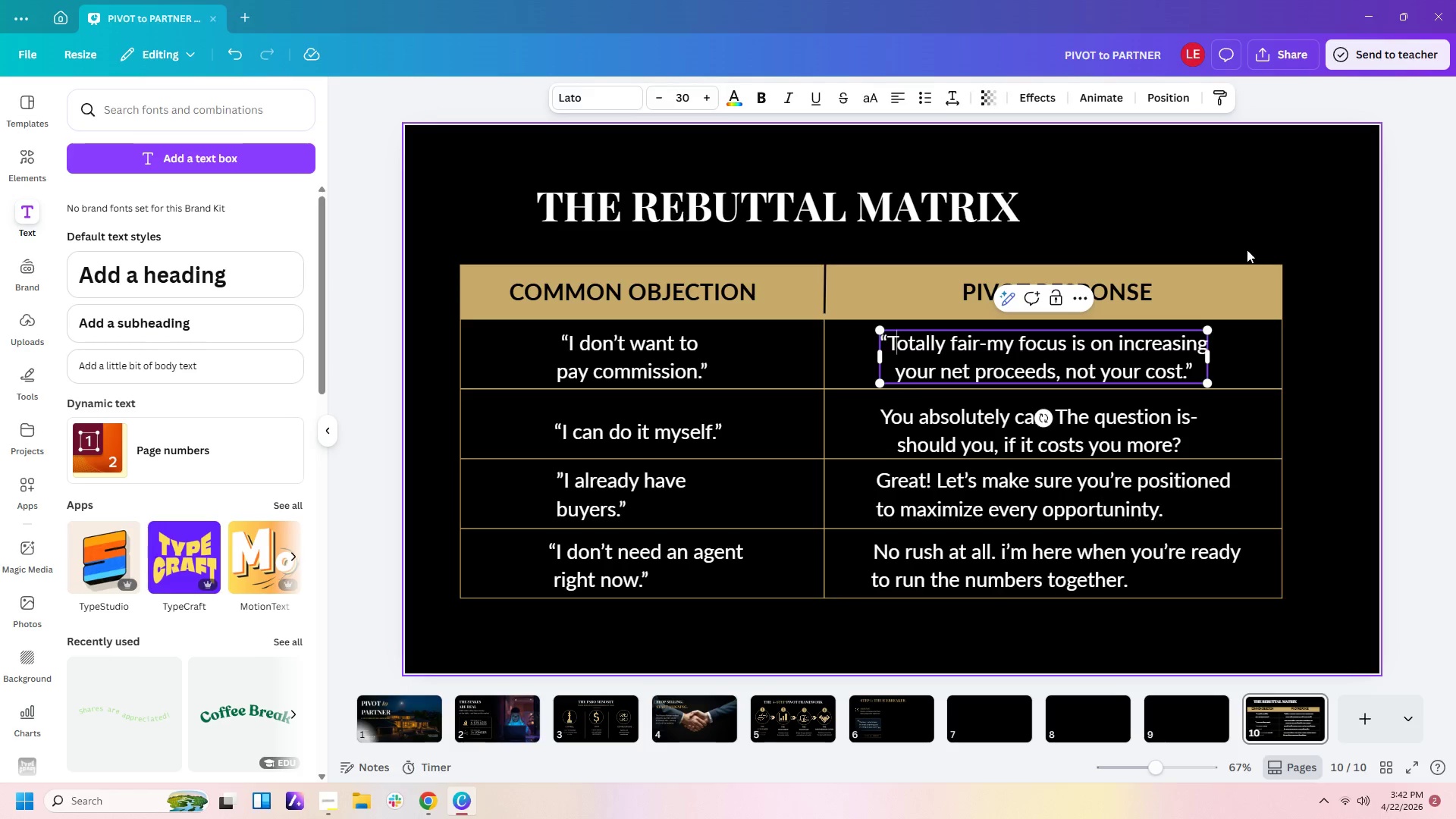 
double_click([1166, 381])
 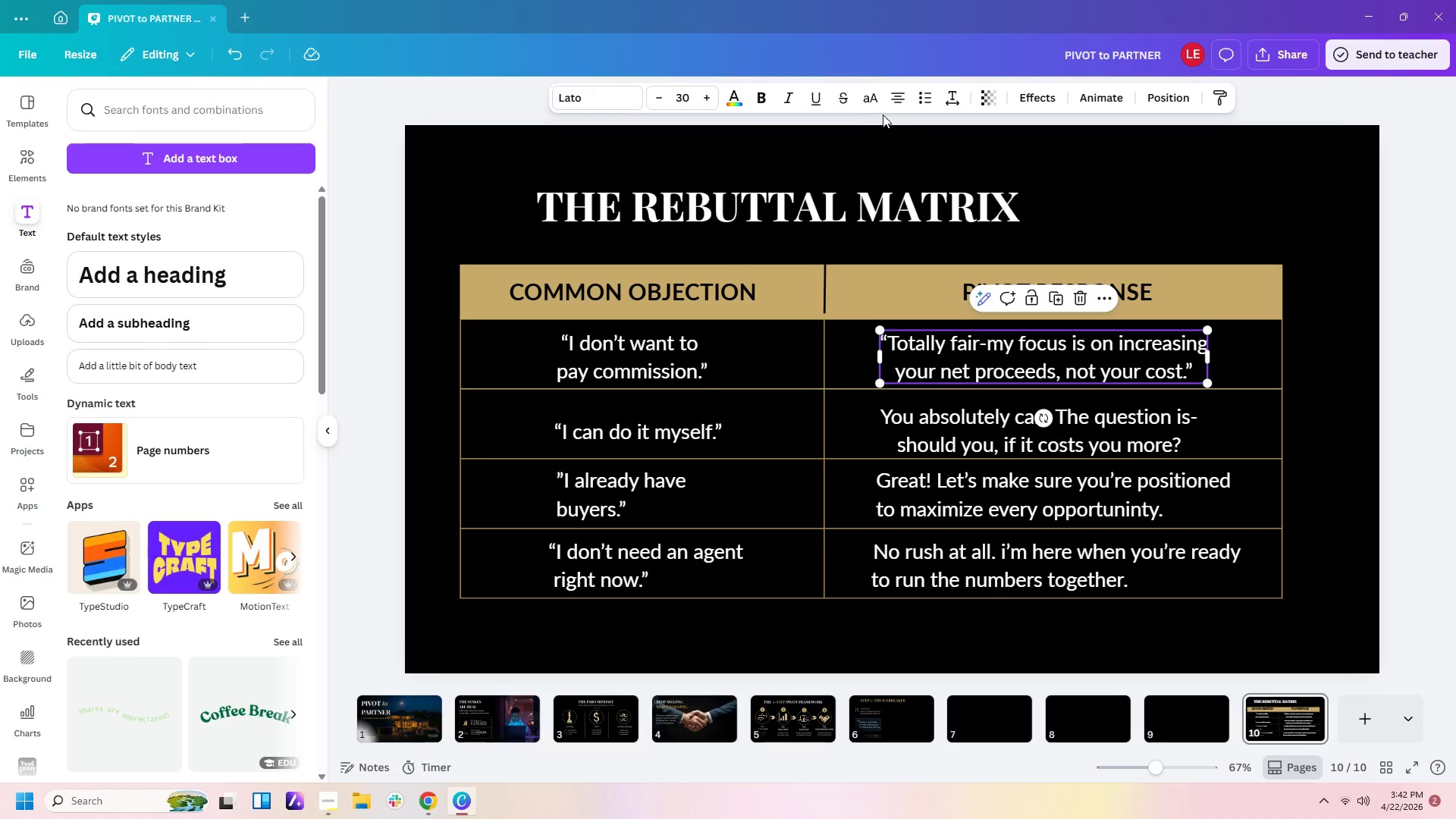 
left_click([892, 96])
 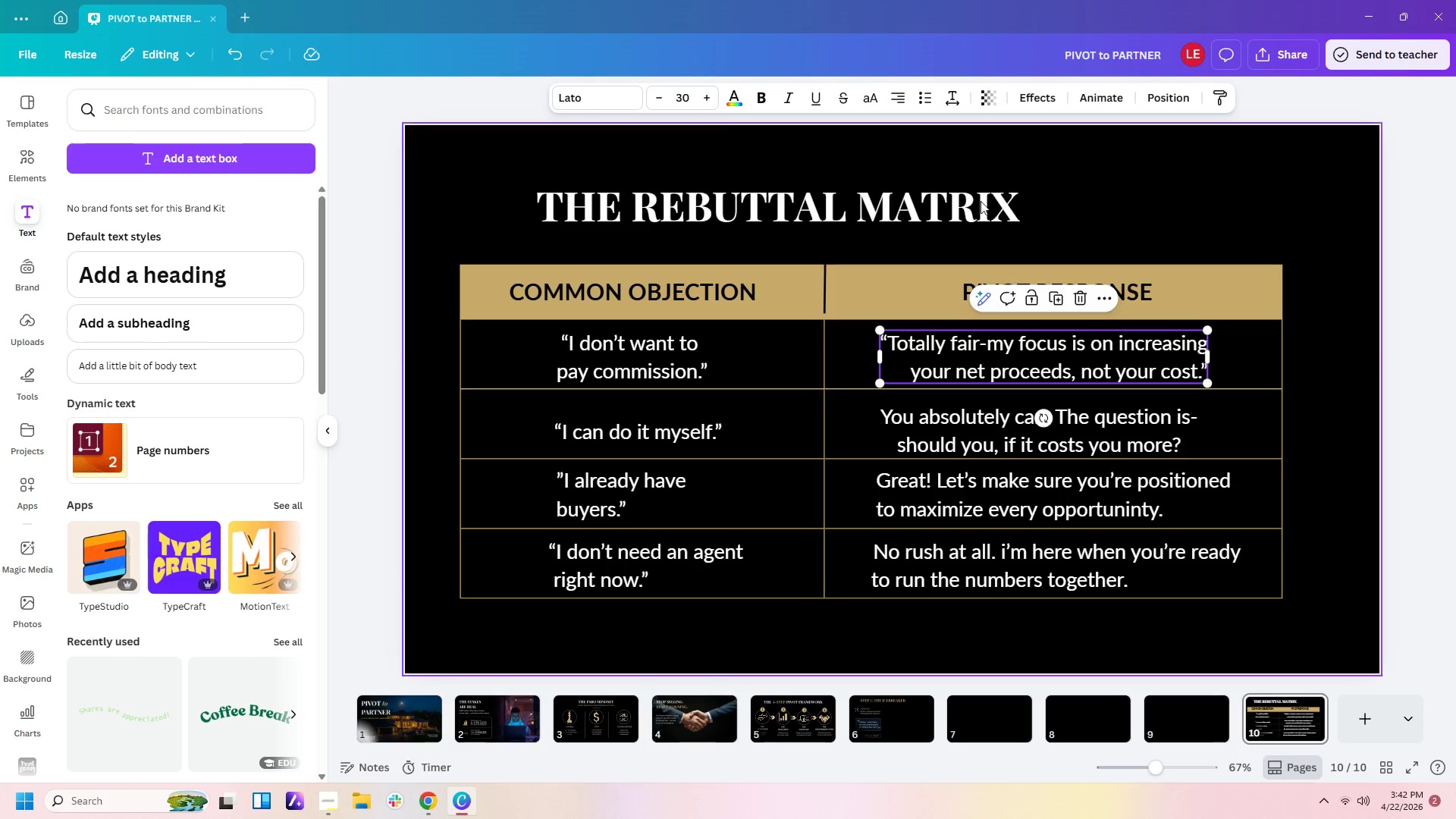 
left_click([900, 100])
 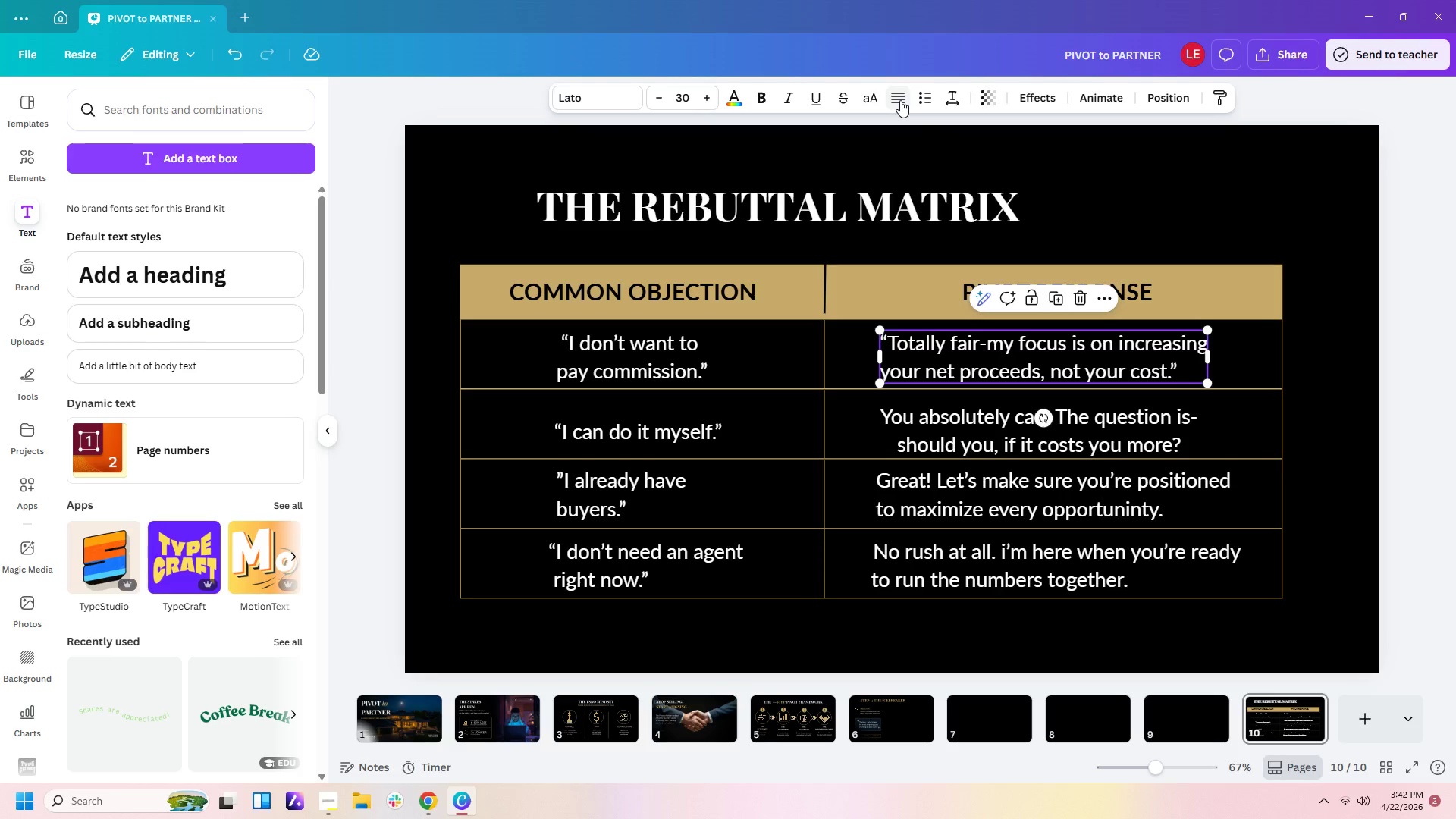 
left_click([900, 100])
 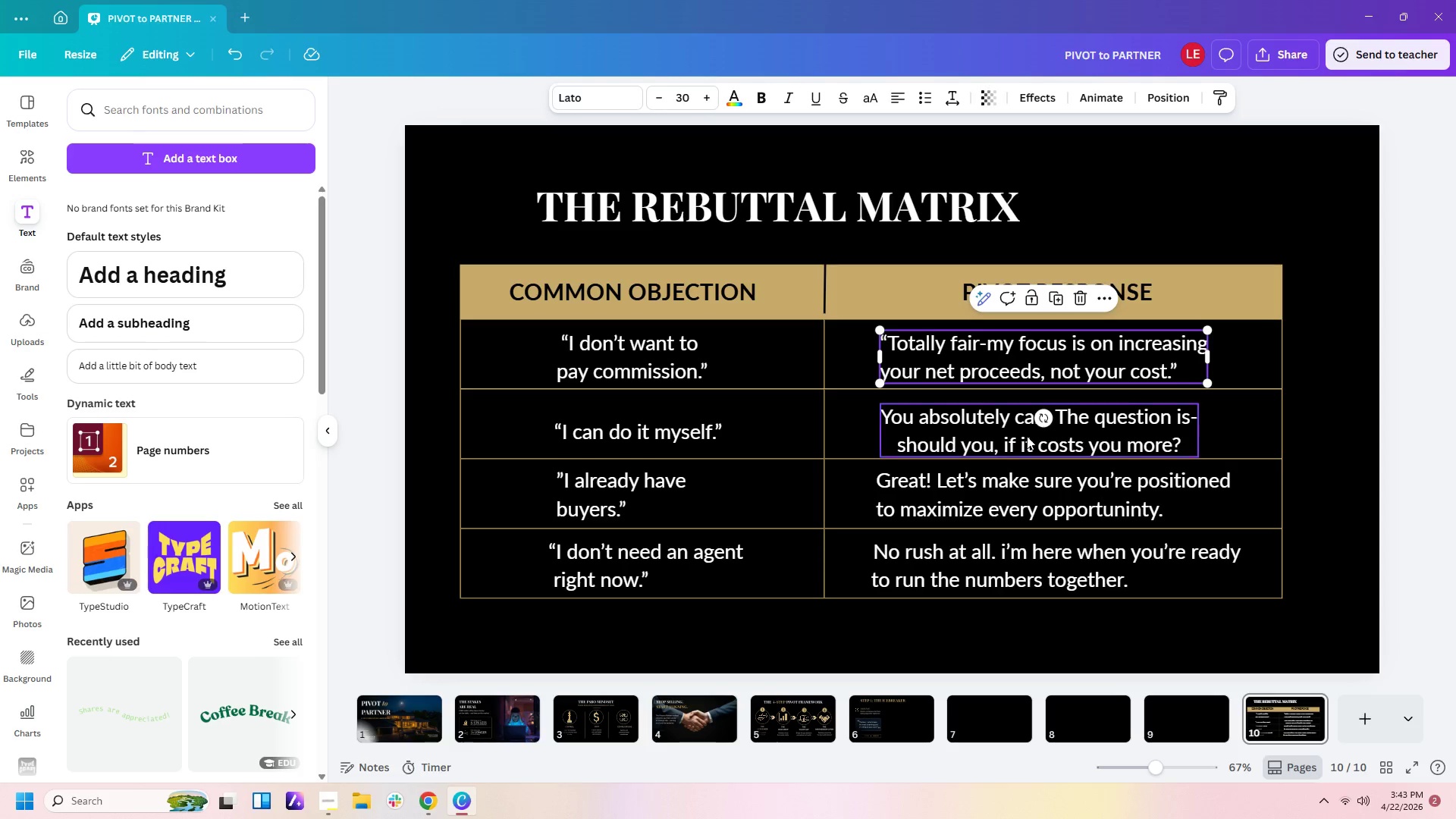 
left_click([1028, 440])
 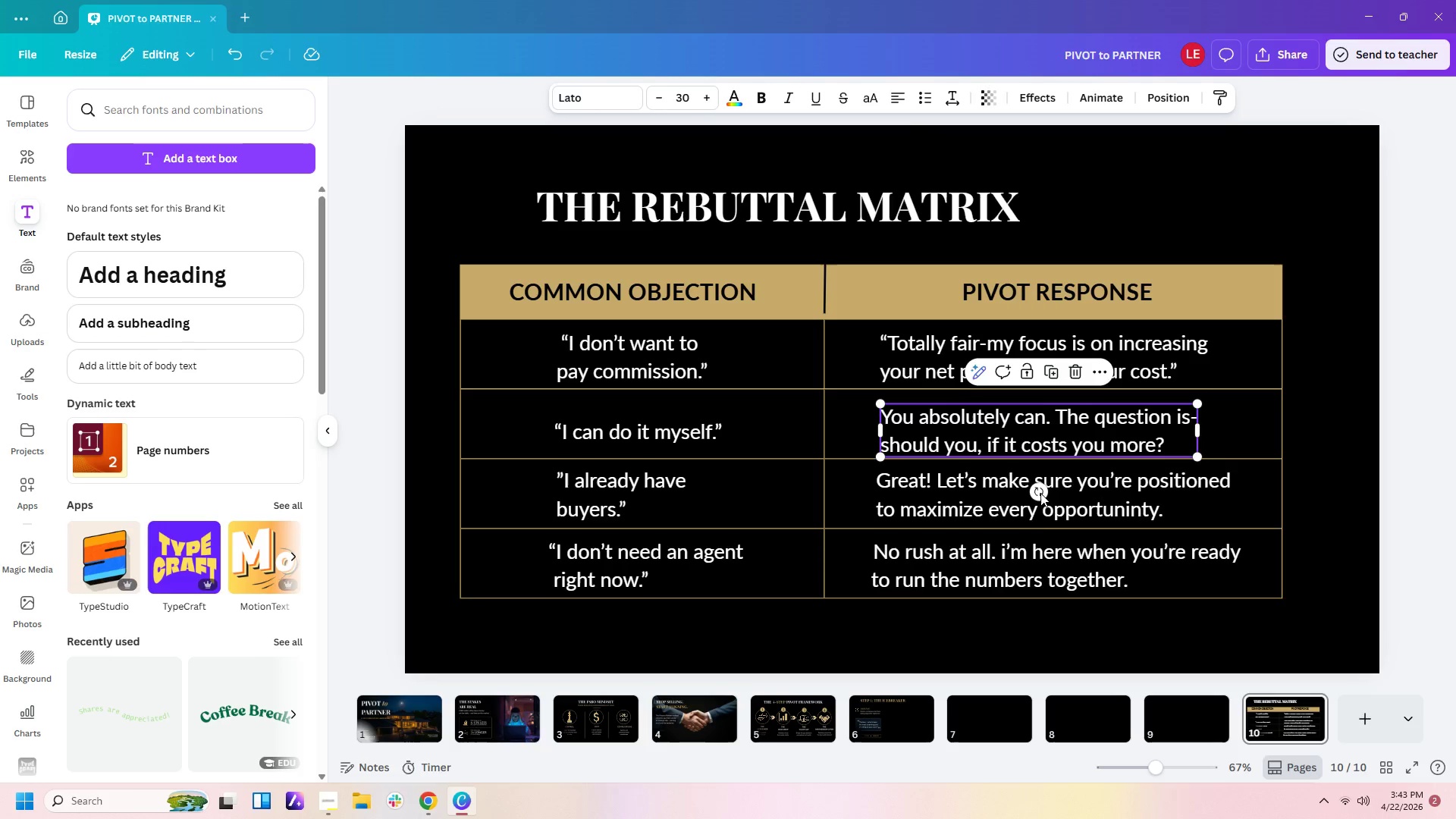 
left_click([1034, 513])
 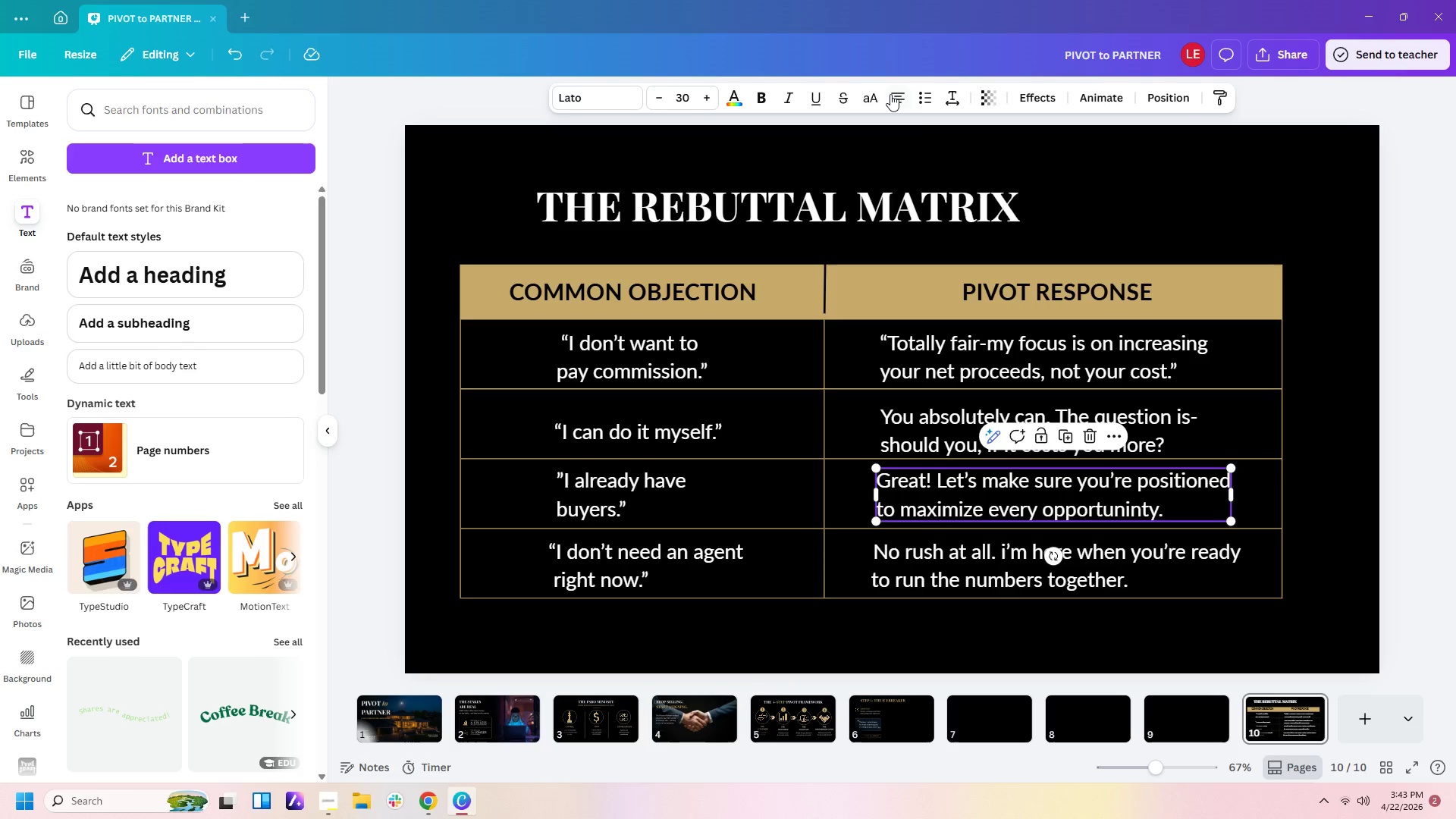 
left_click([890, 94])
 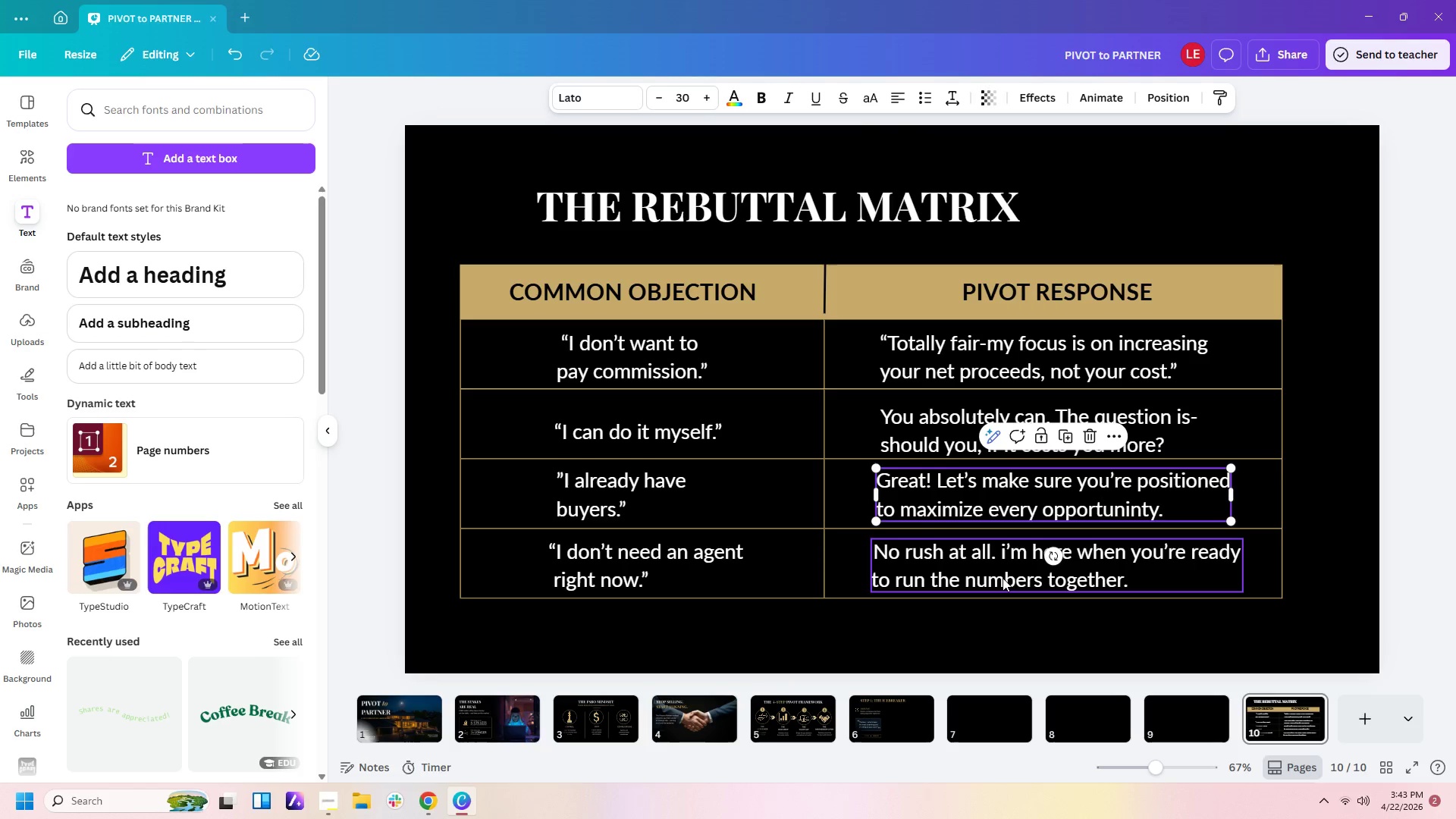 
left_click([1003, 579])
 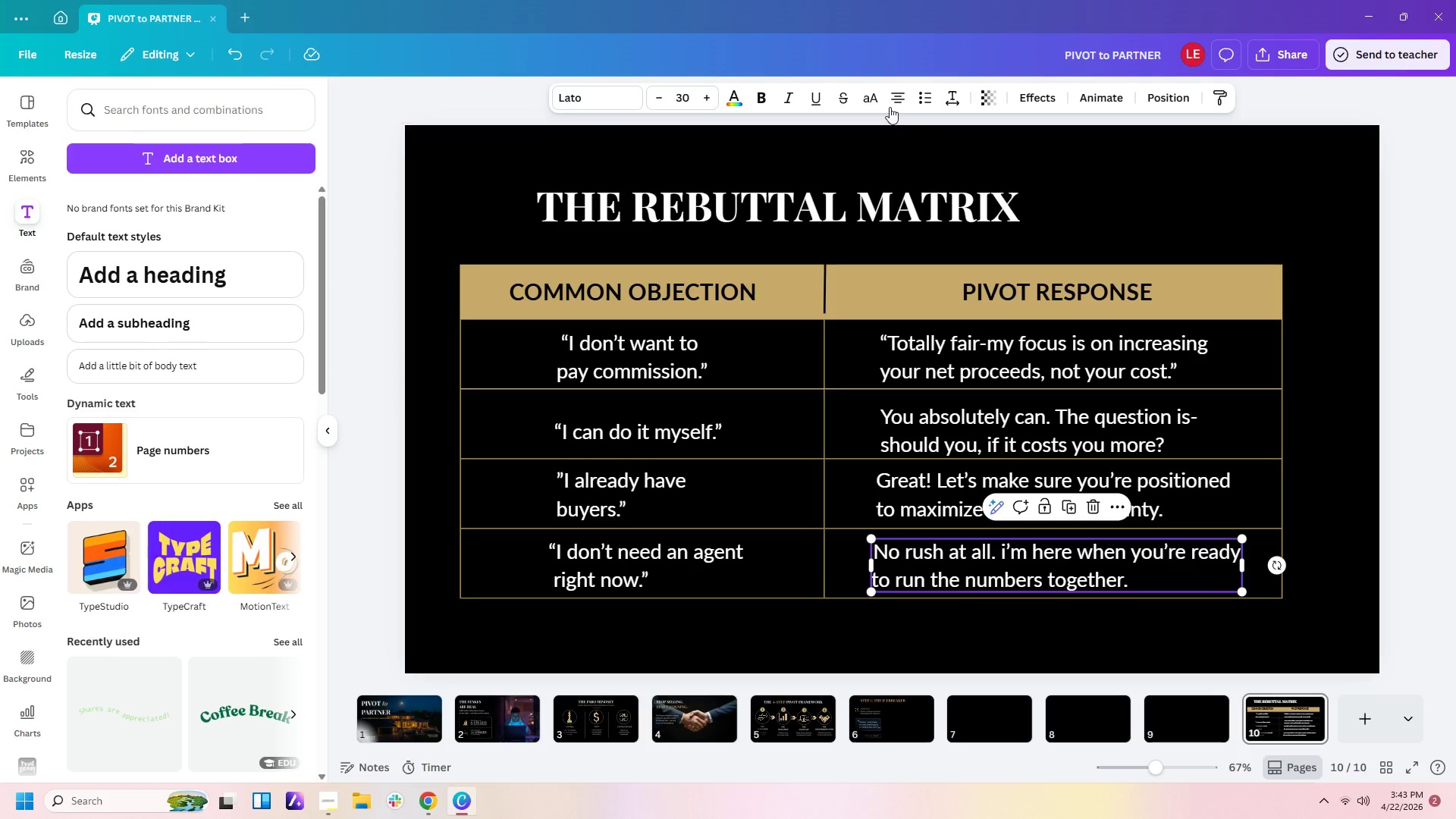 
left_click([890, 105])
 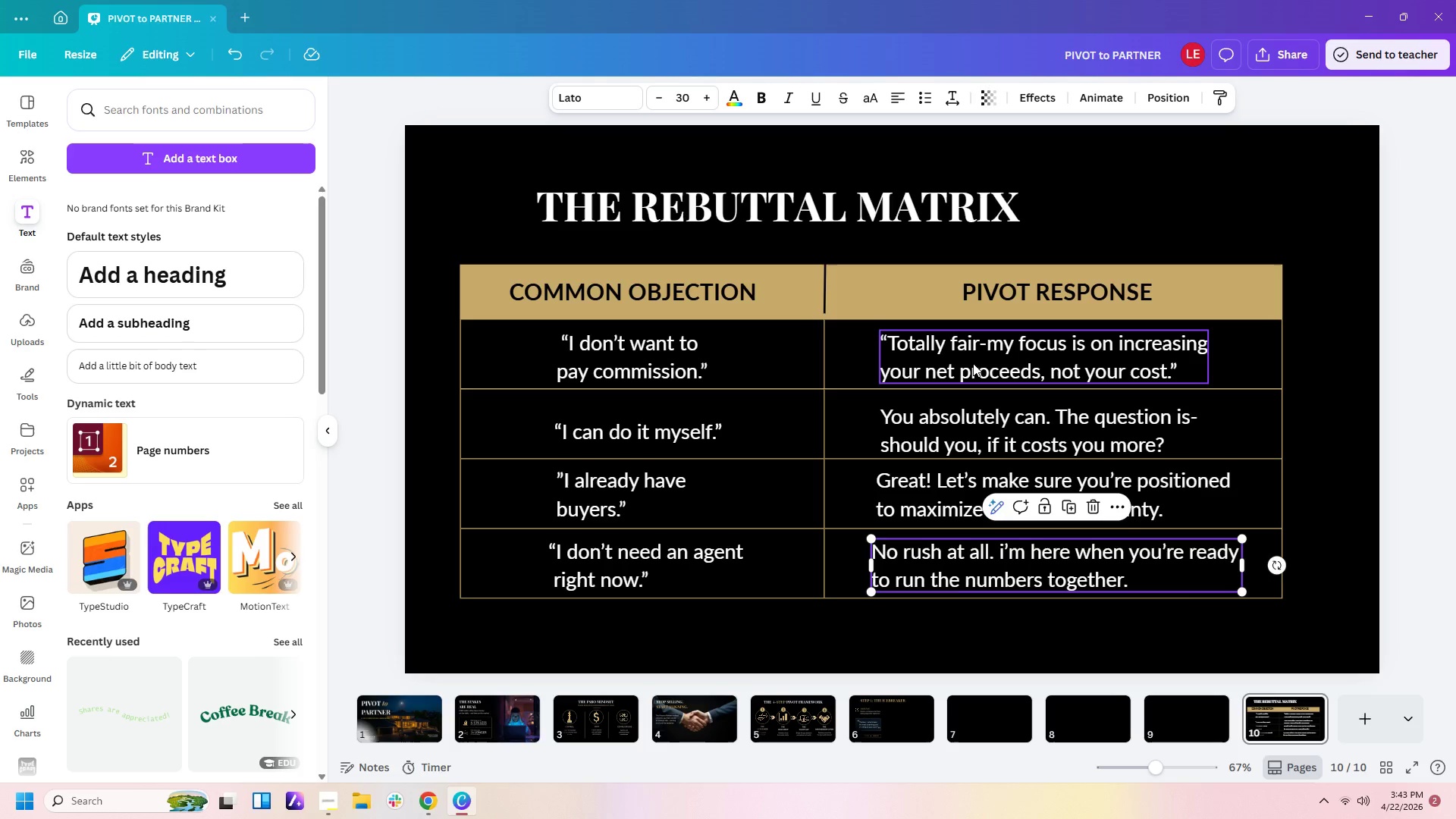 
wait(12.0)
 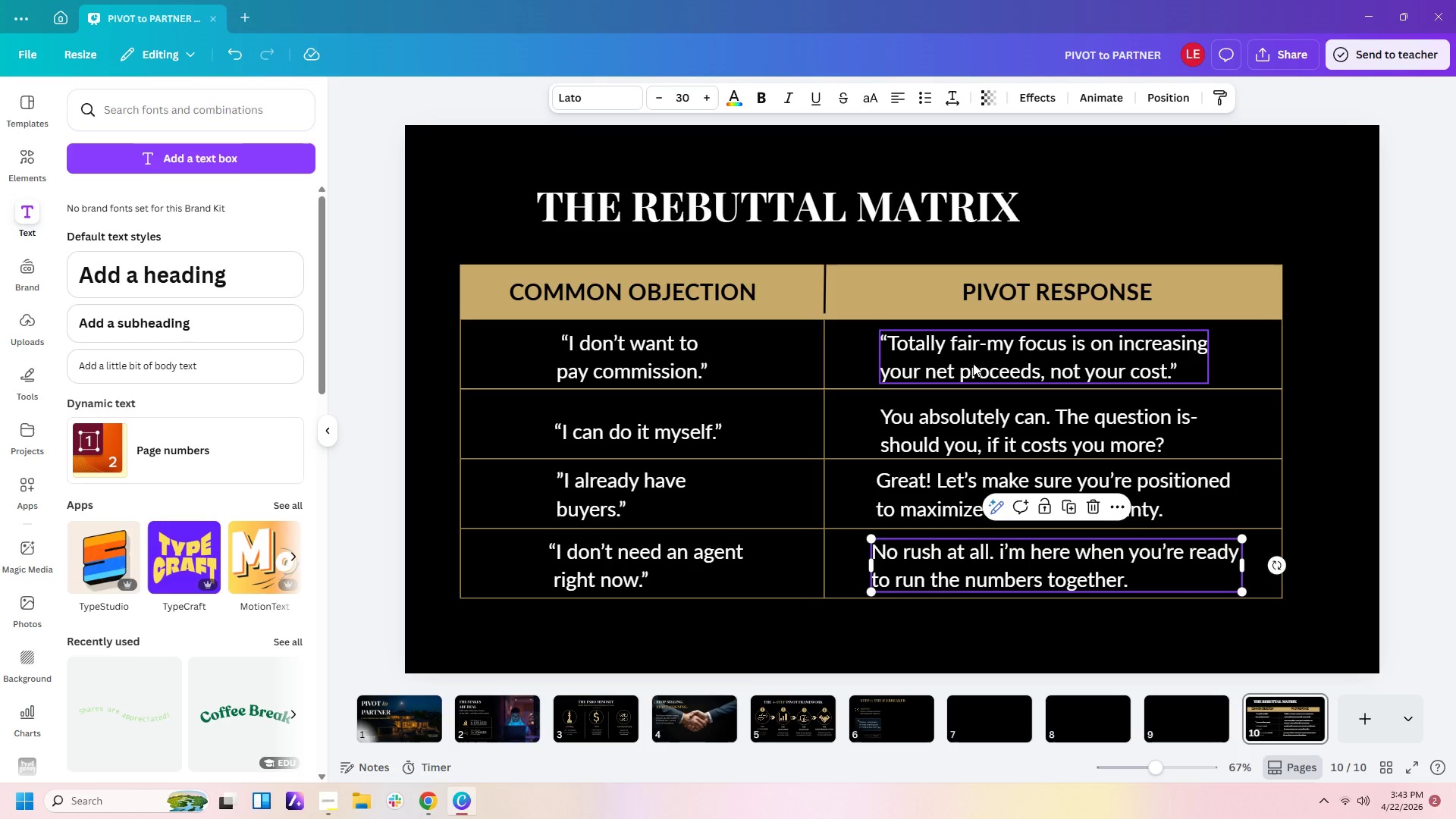 
left_click_drag(start_coordinate=[1016, 497], to_coordinate=[1018, 493])
 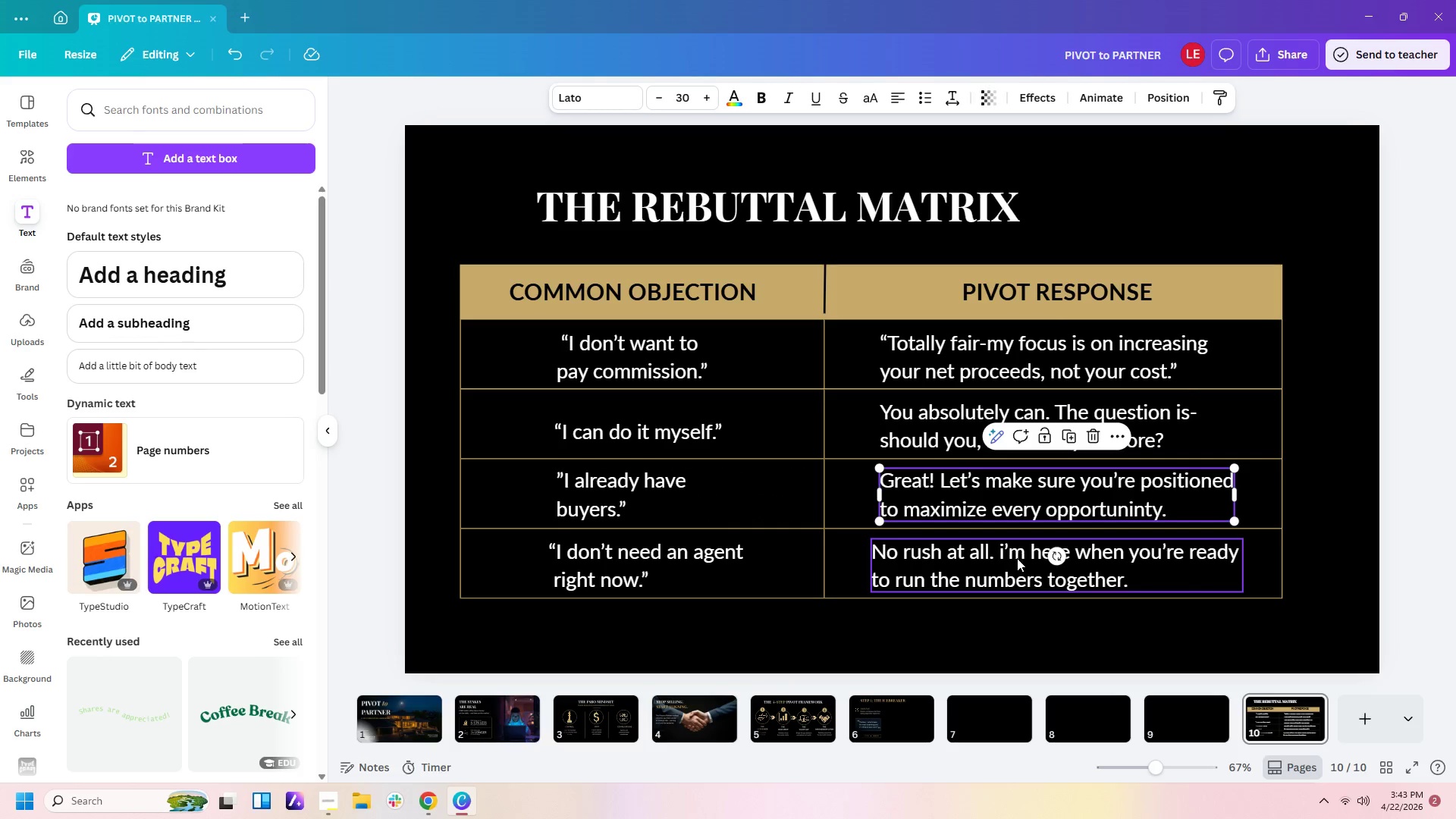 
left_click_drag(start_coordinate=[1016, 560], to_coordinate=[1022, 558])
 